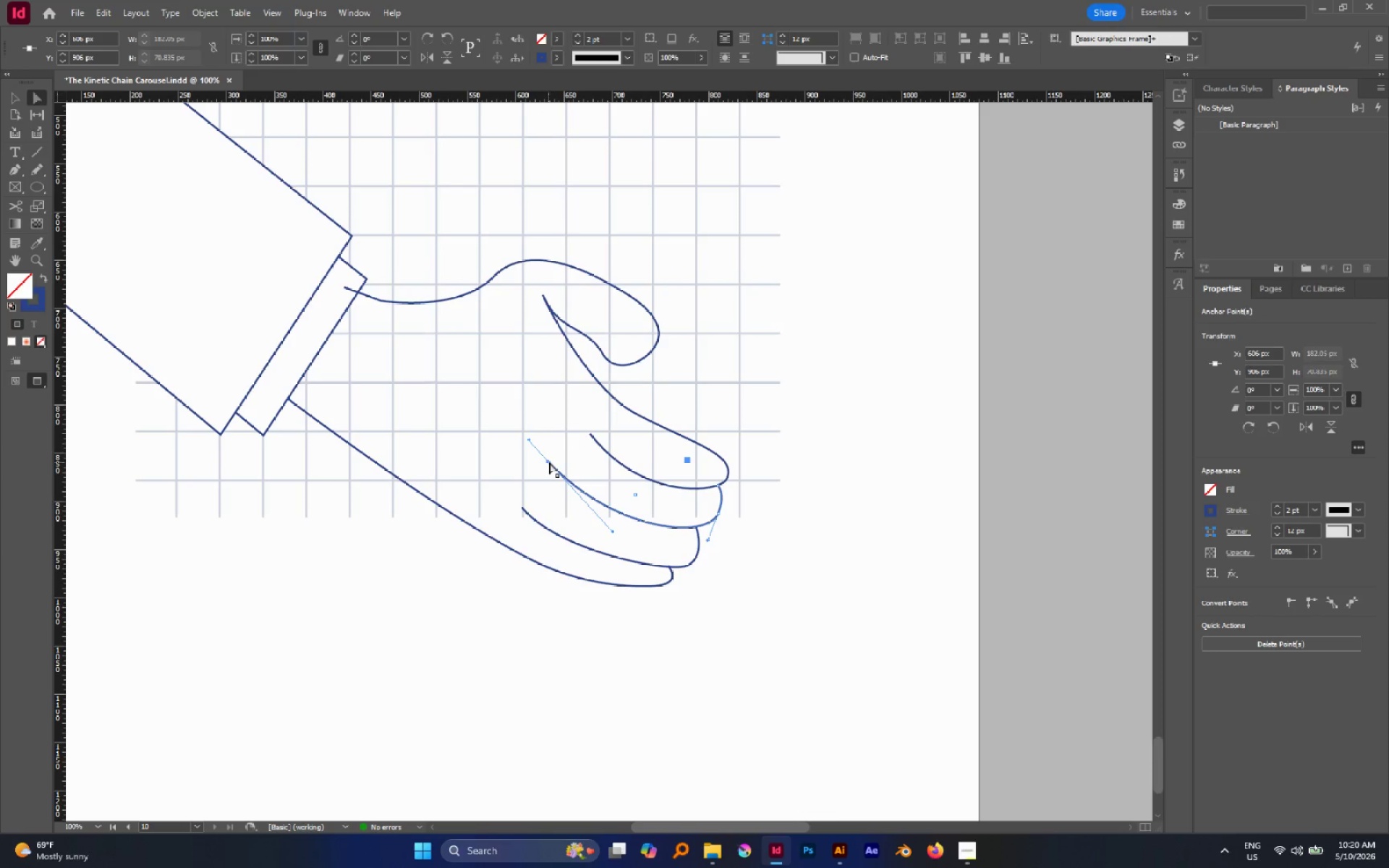 
left_click_drag(start_coordinate=[550, 462], to_coordinate=[542, 465])
 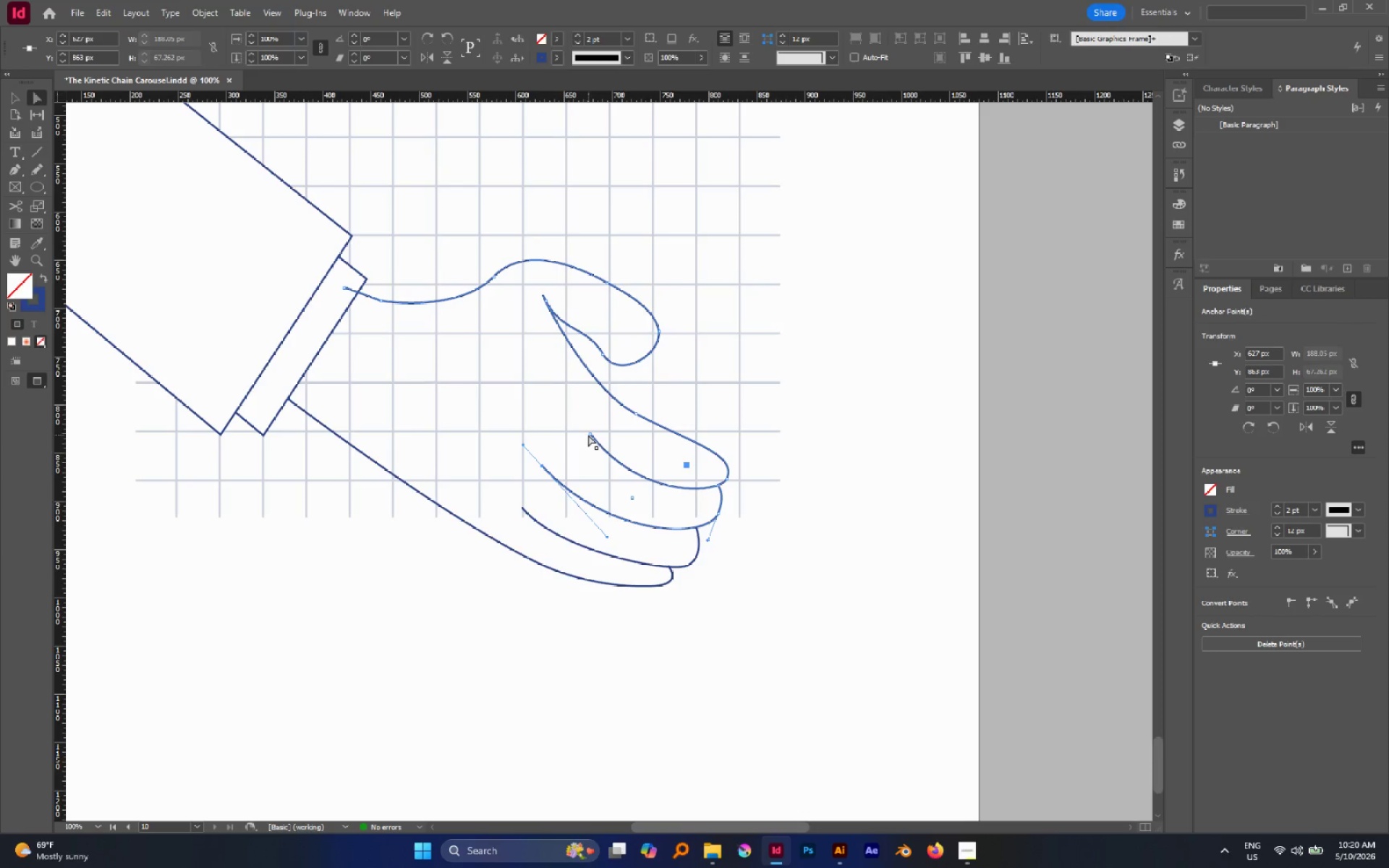 
left_click([589, 434])
 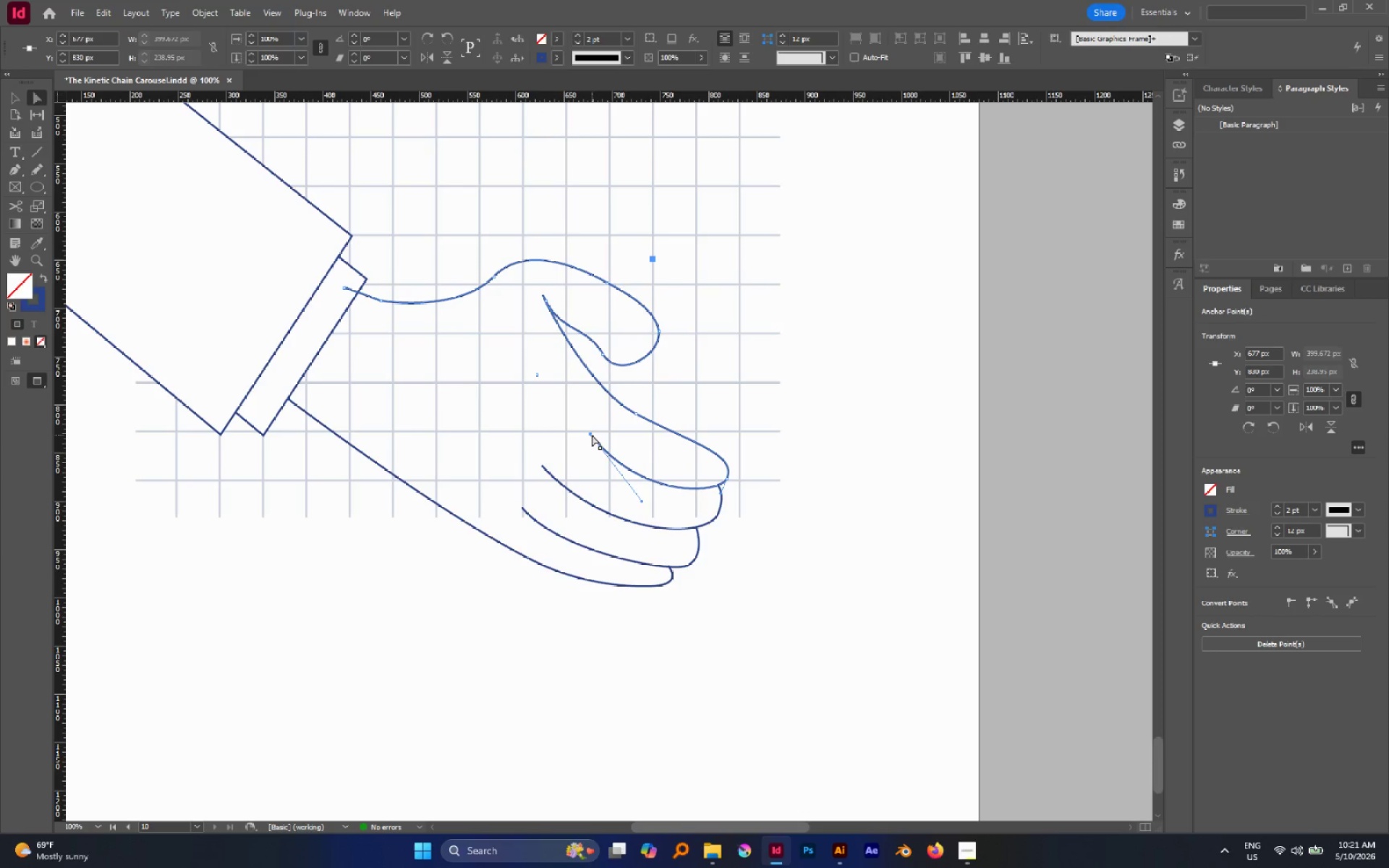 
left_click_drag(start_coordinate=[590, 433], to_coordinate=[579, 435])
 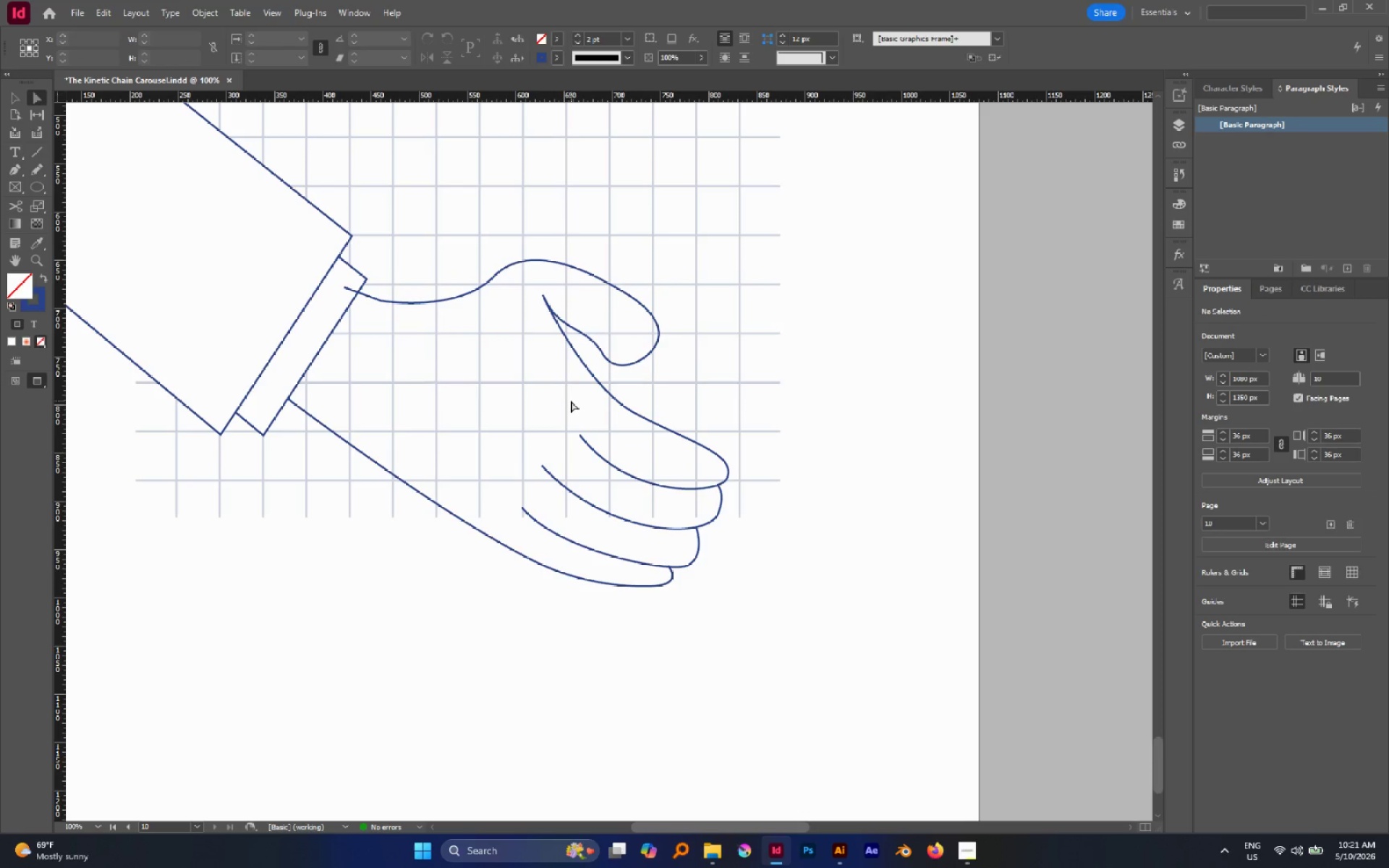 
scroll: coordinate [605, 397], scroll_direction: none, amount: 0.0
 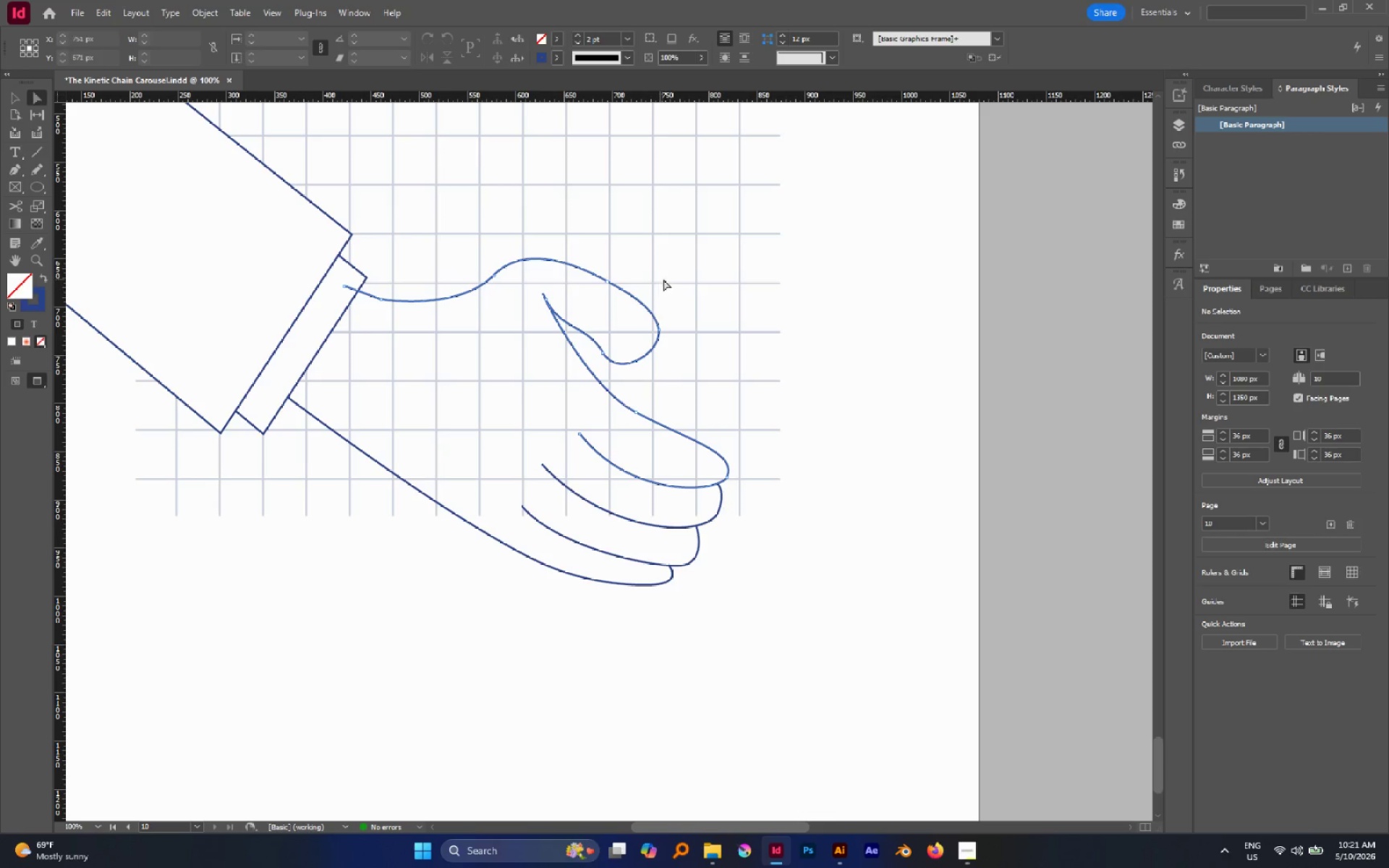 
wait(6.95)
 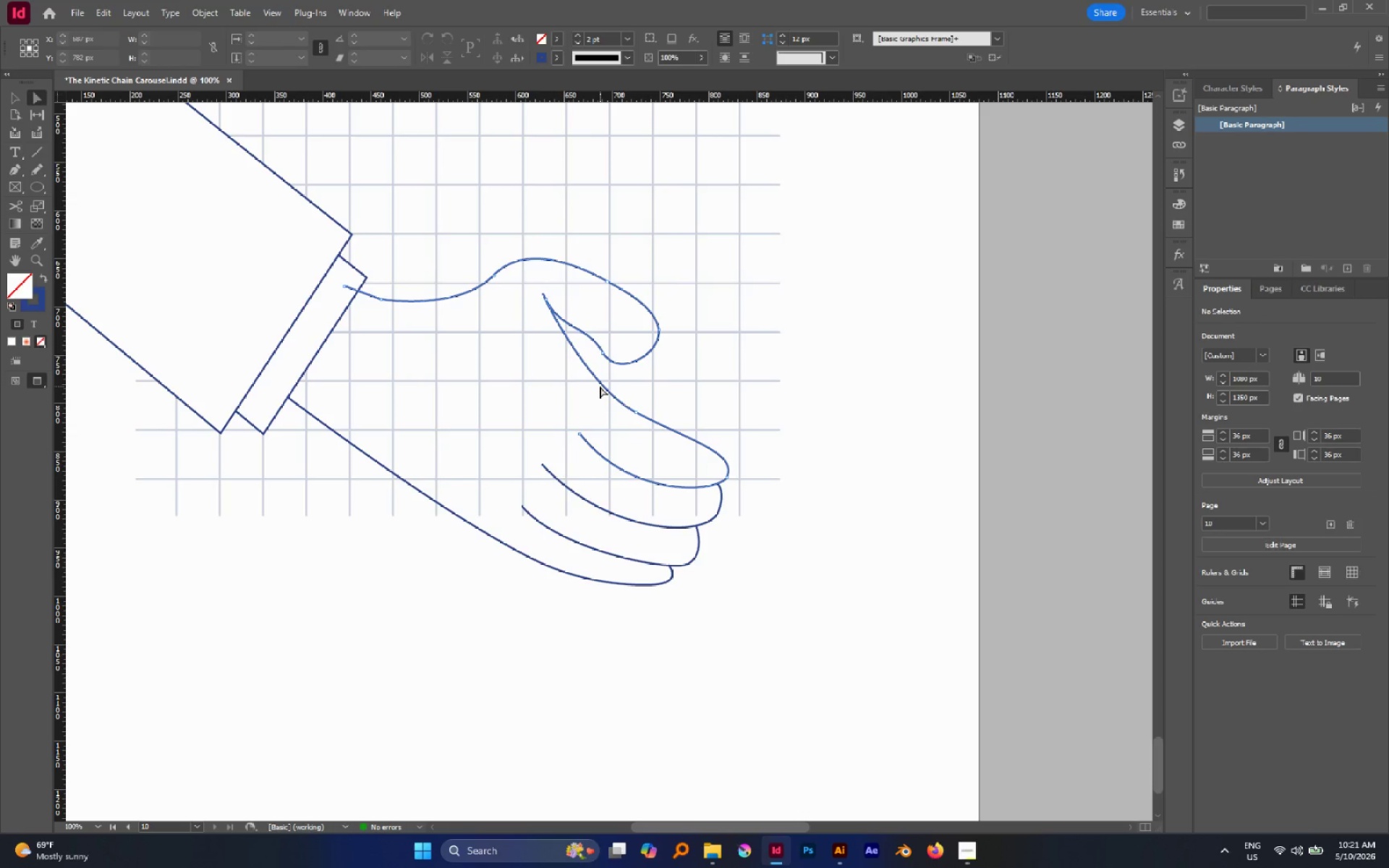 
left_click([347, 286])
 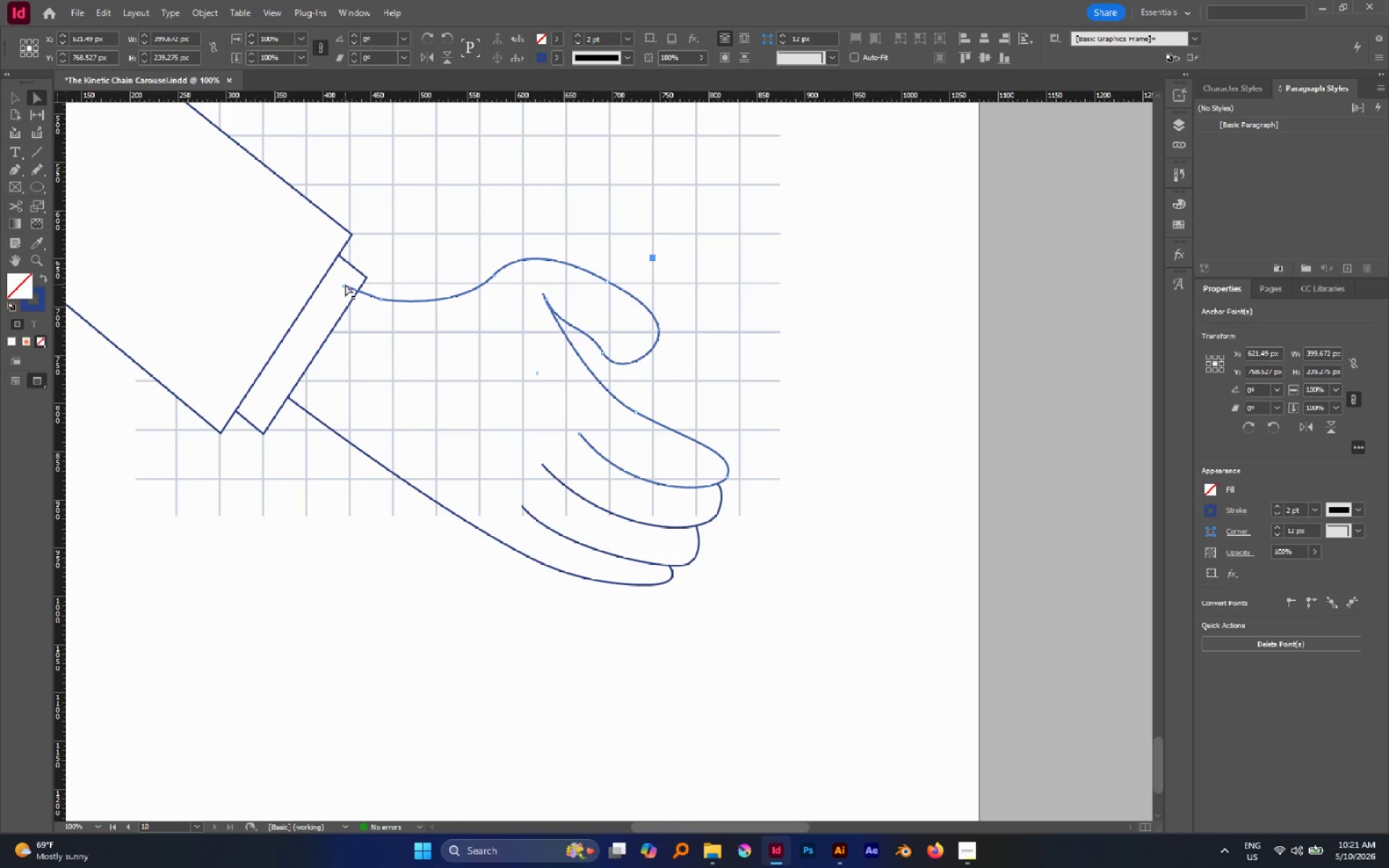 
left_click([344, 284])
 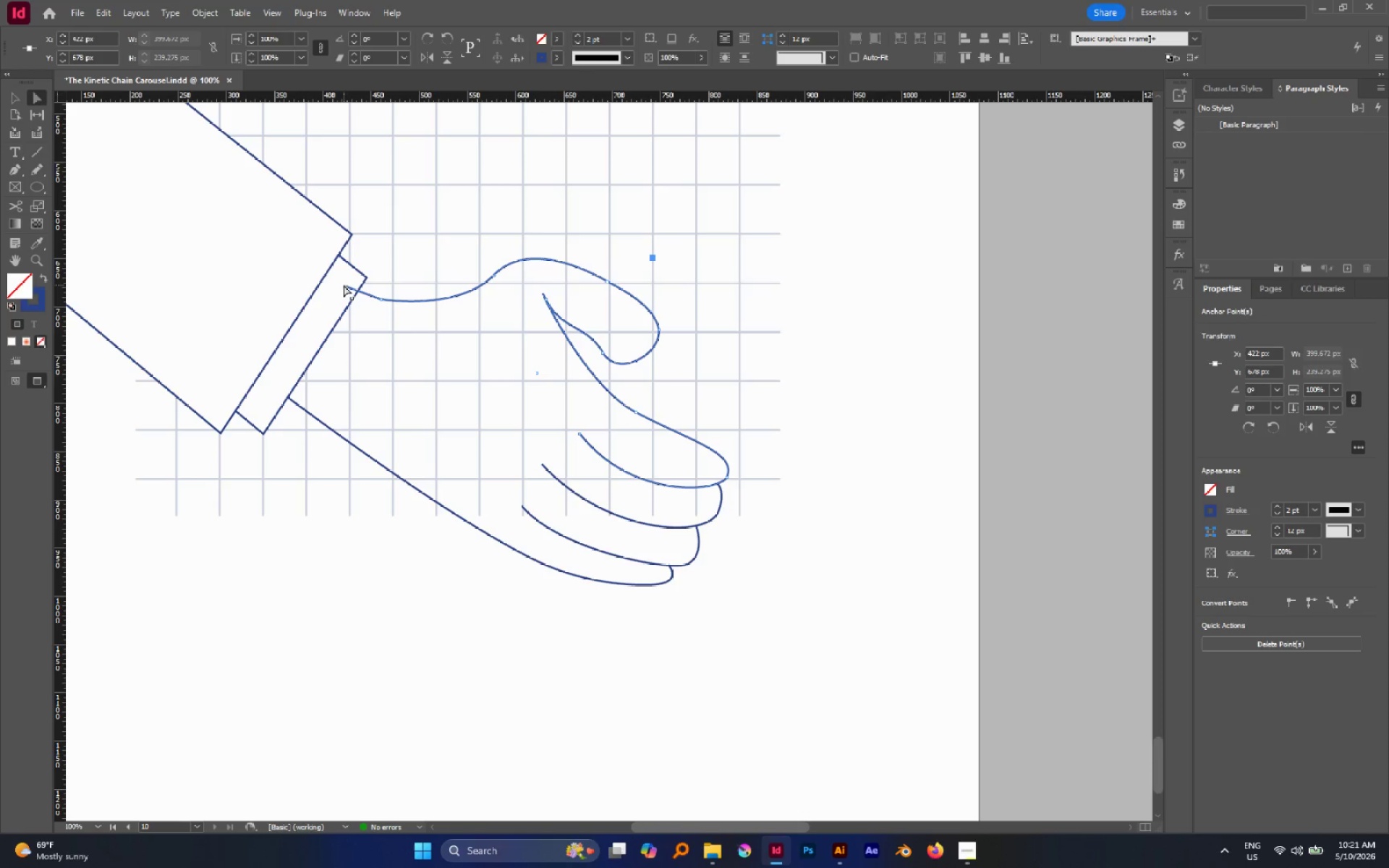 
left_click([344, 285])
 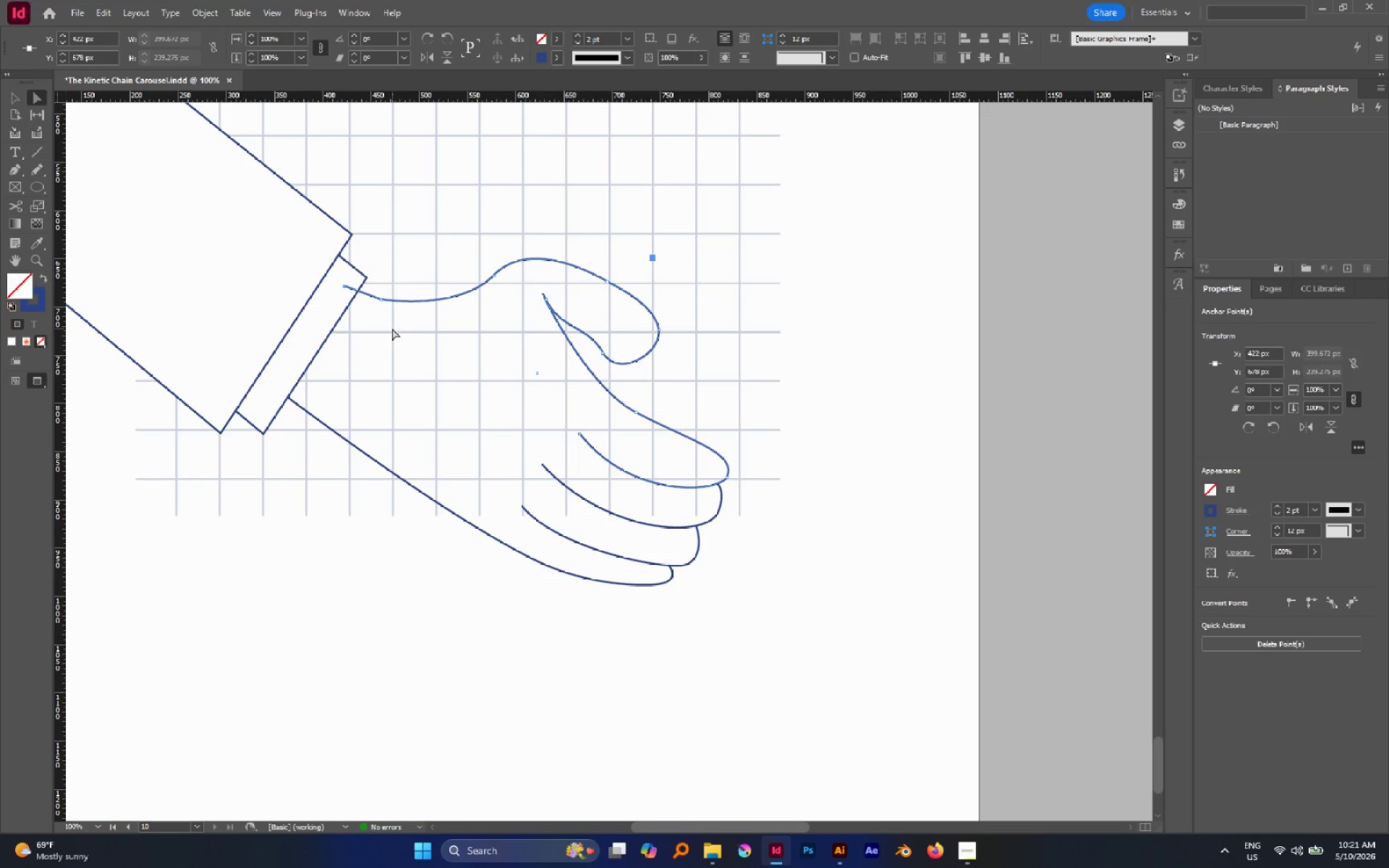 
key(Delete)
 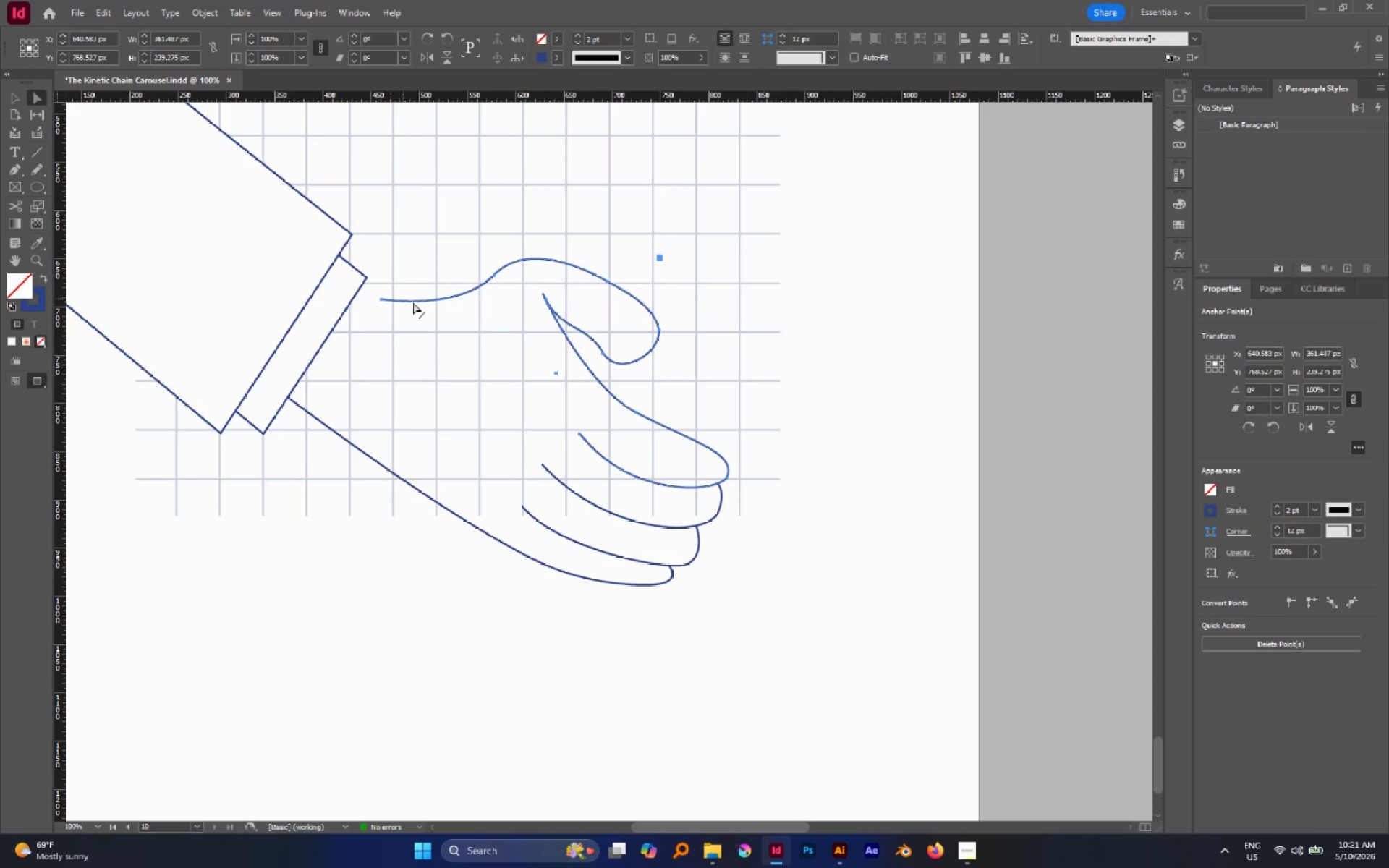 
left_click([402, 309])
 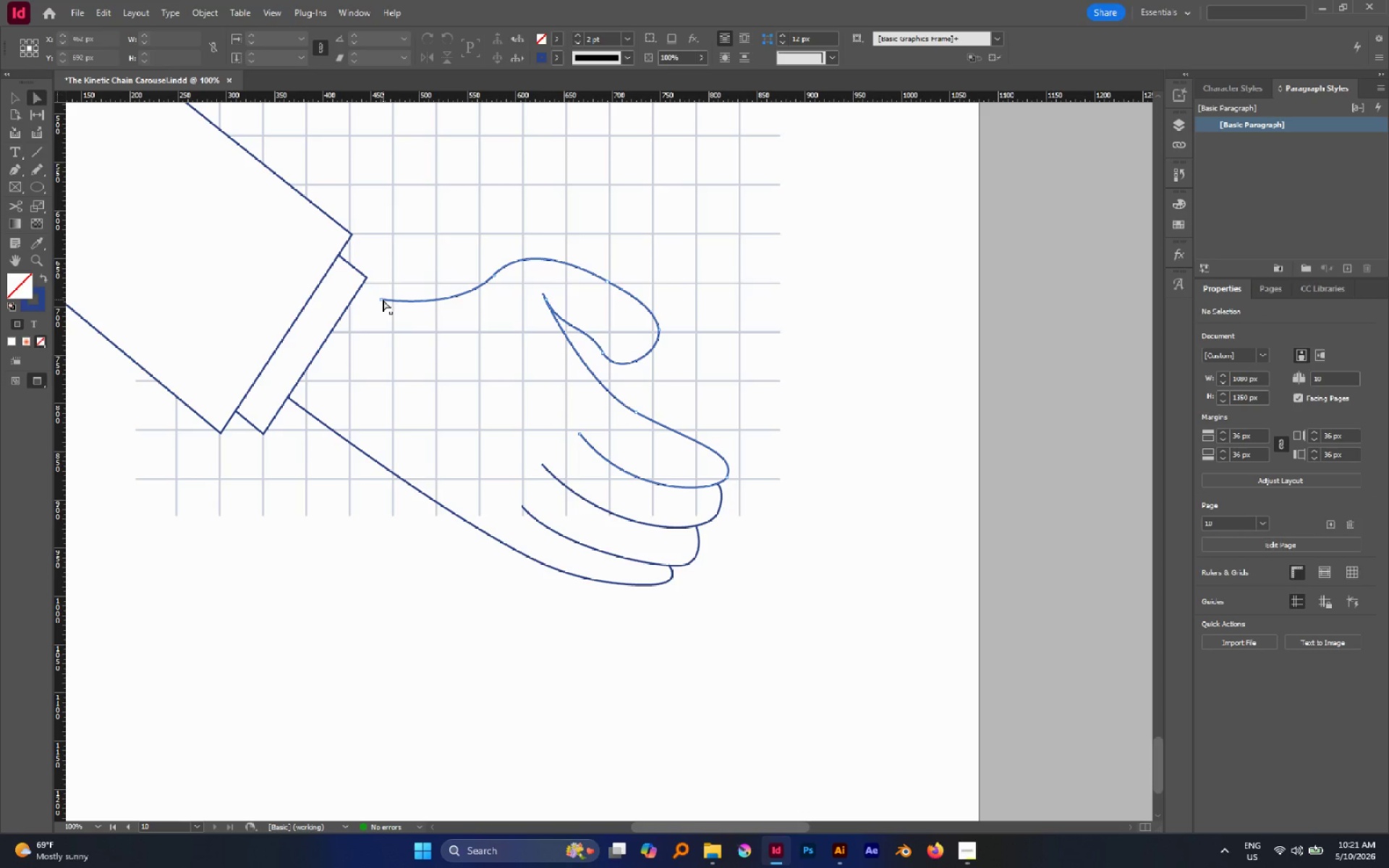 
left_click([381, 299])
 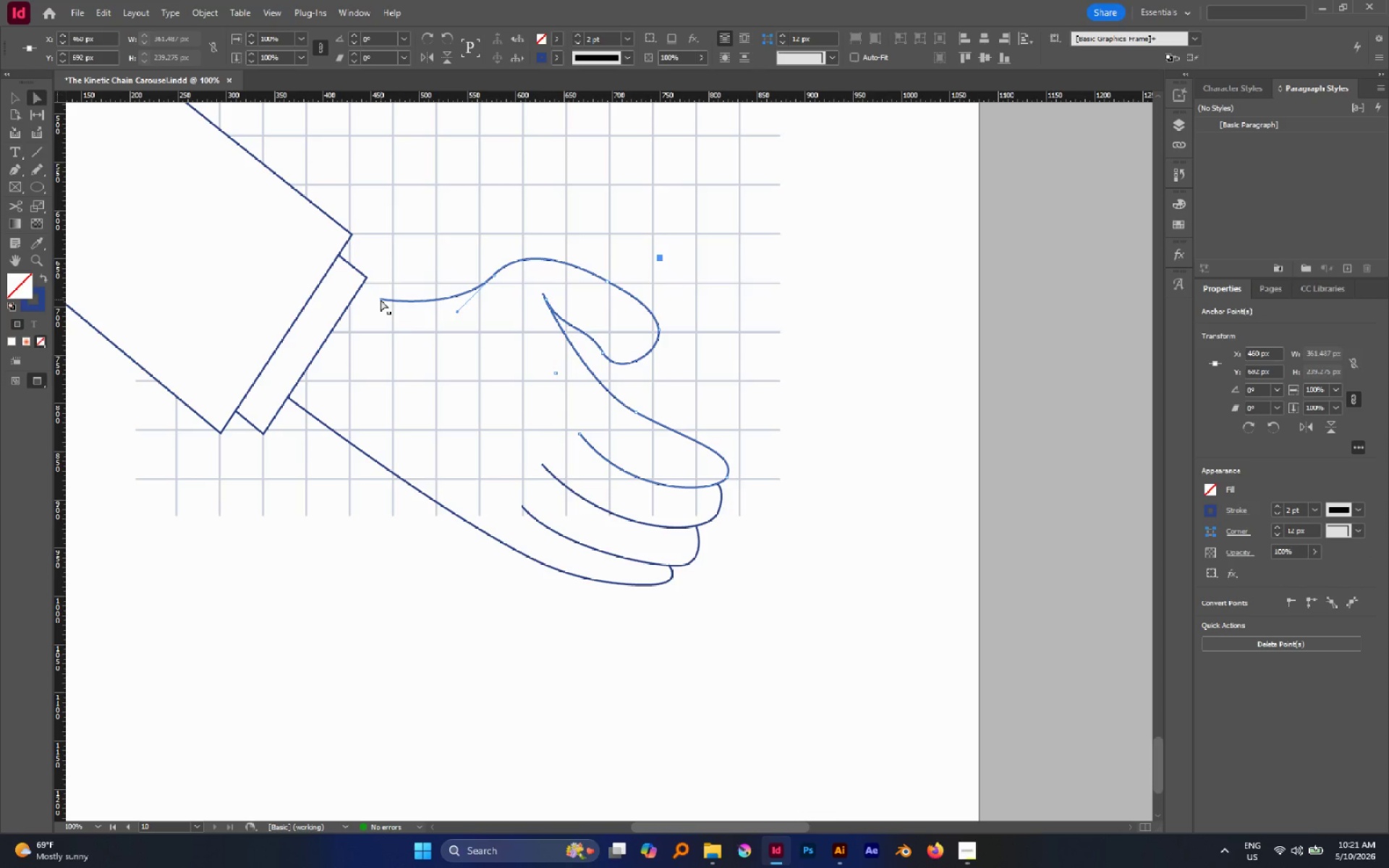 
left_click([381, 299])
 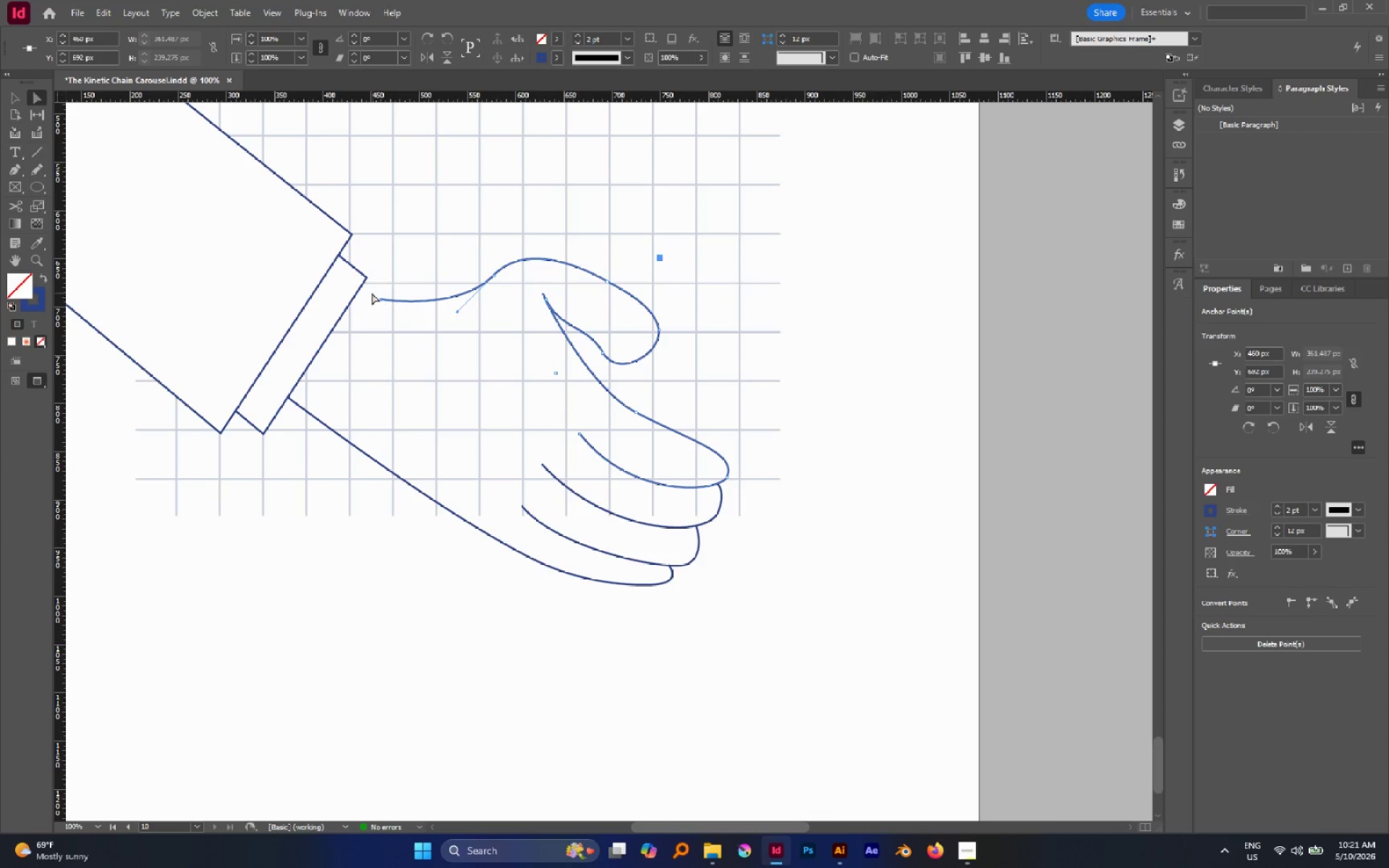 
left_click_drag(start_coordinate=[372, 293], to_coordinate=[385, 310])
 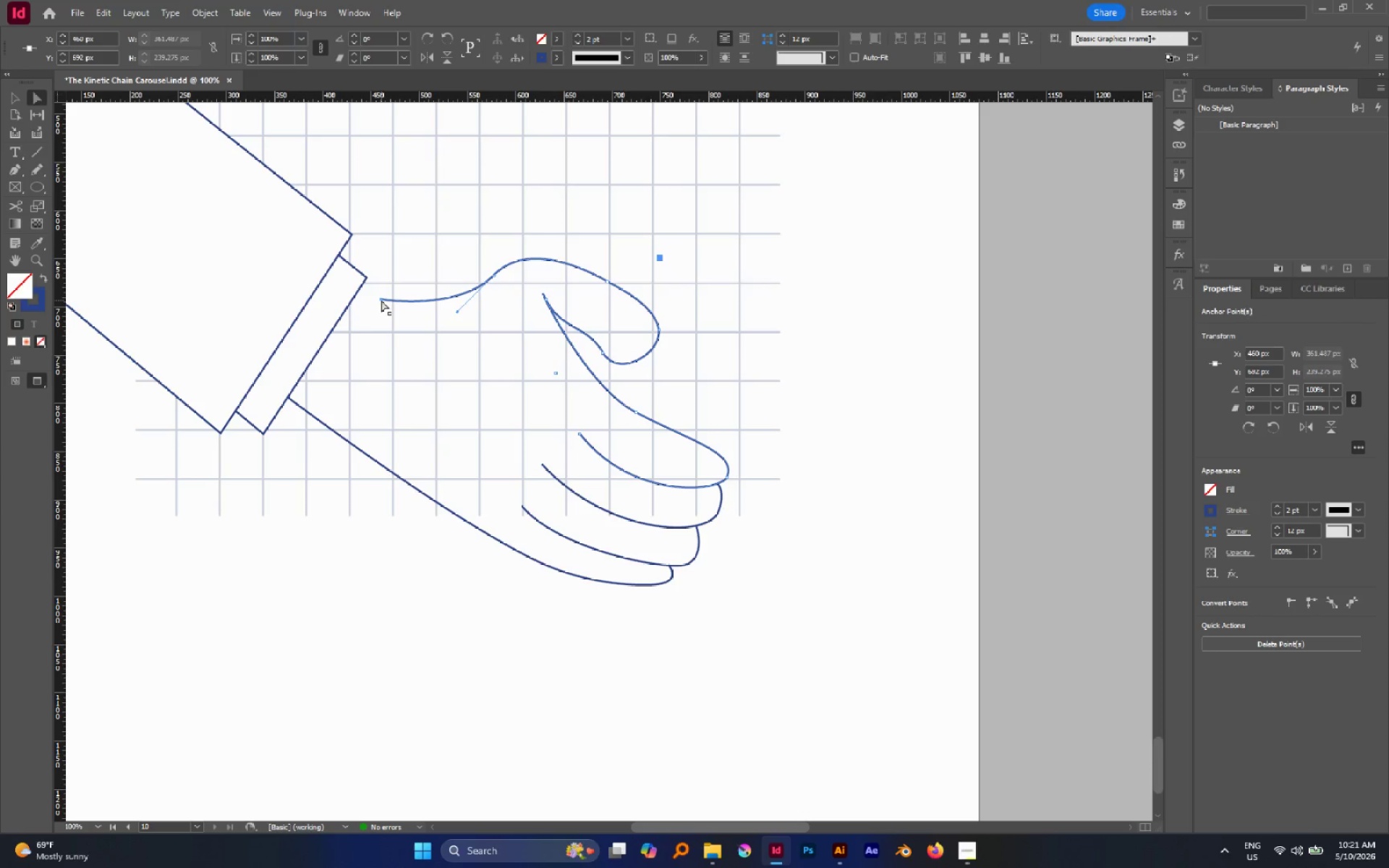 
left_click_drag(start_coordinate=[381, 299], to_coordinate=[353, 301])
 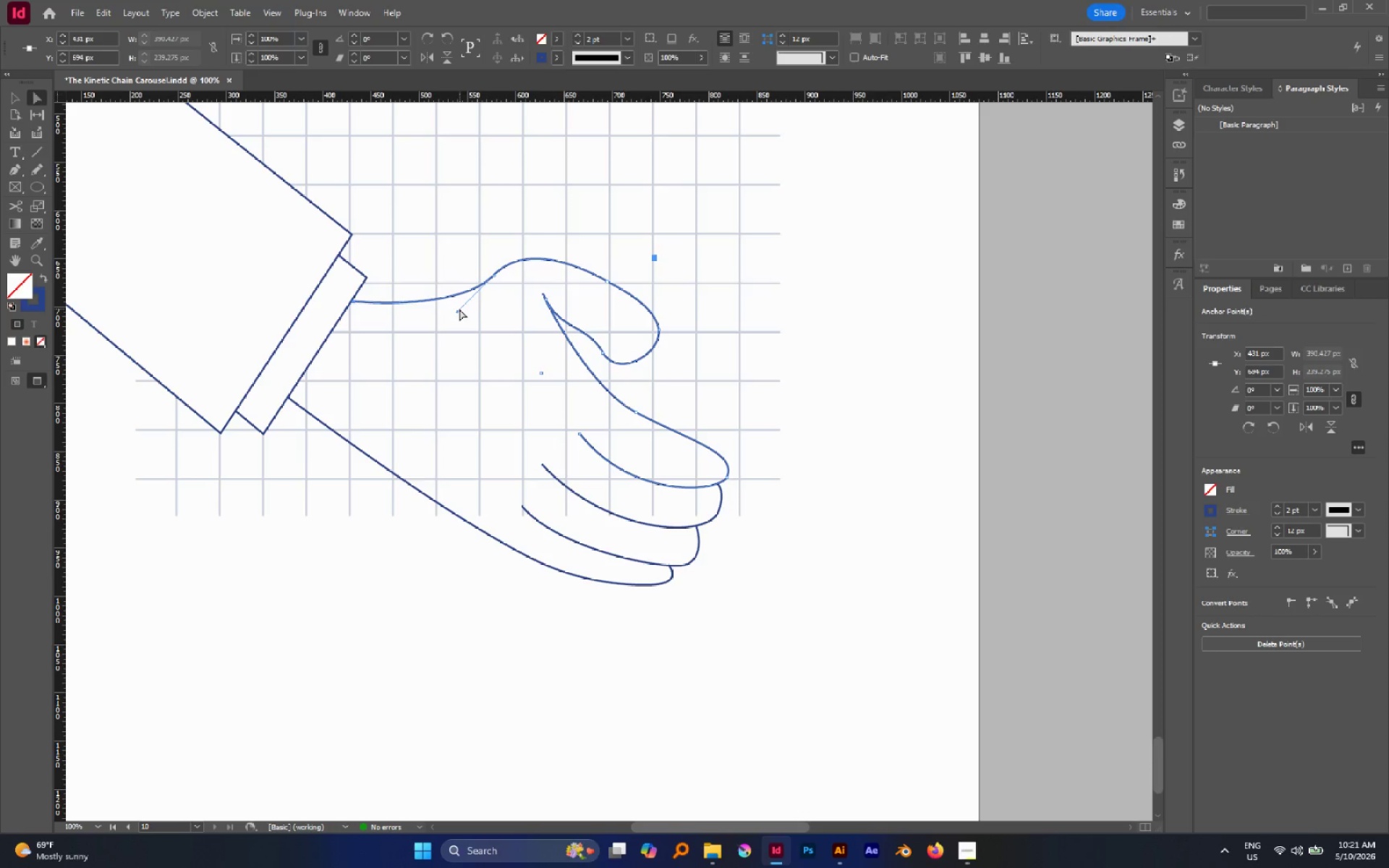 
left_click_drag(start_coordinate=[457, 310], to_coordinate=[438, 315])
 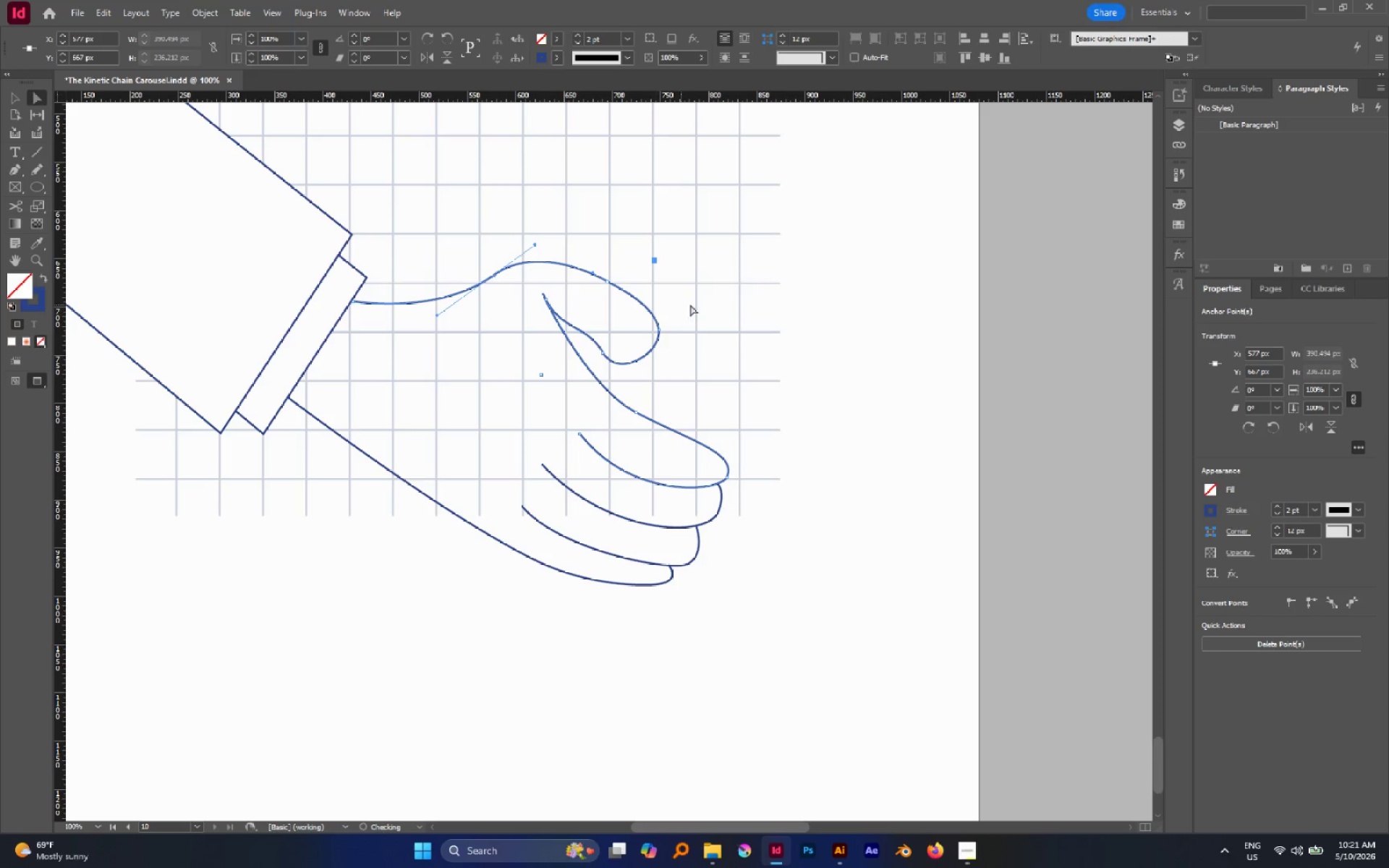 
left_click([740, 300])
 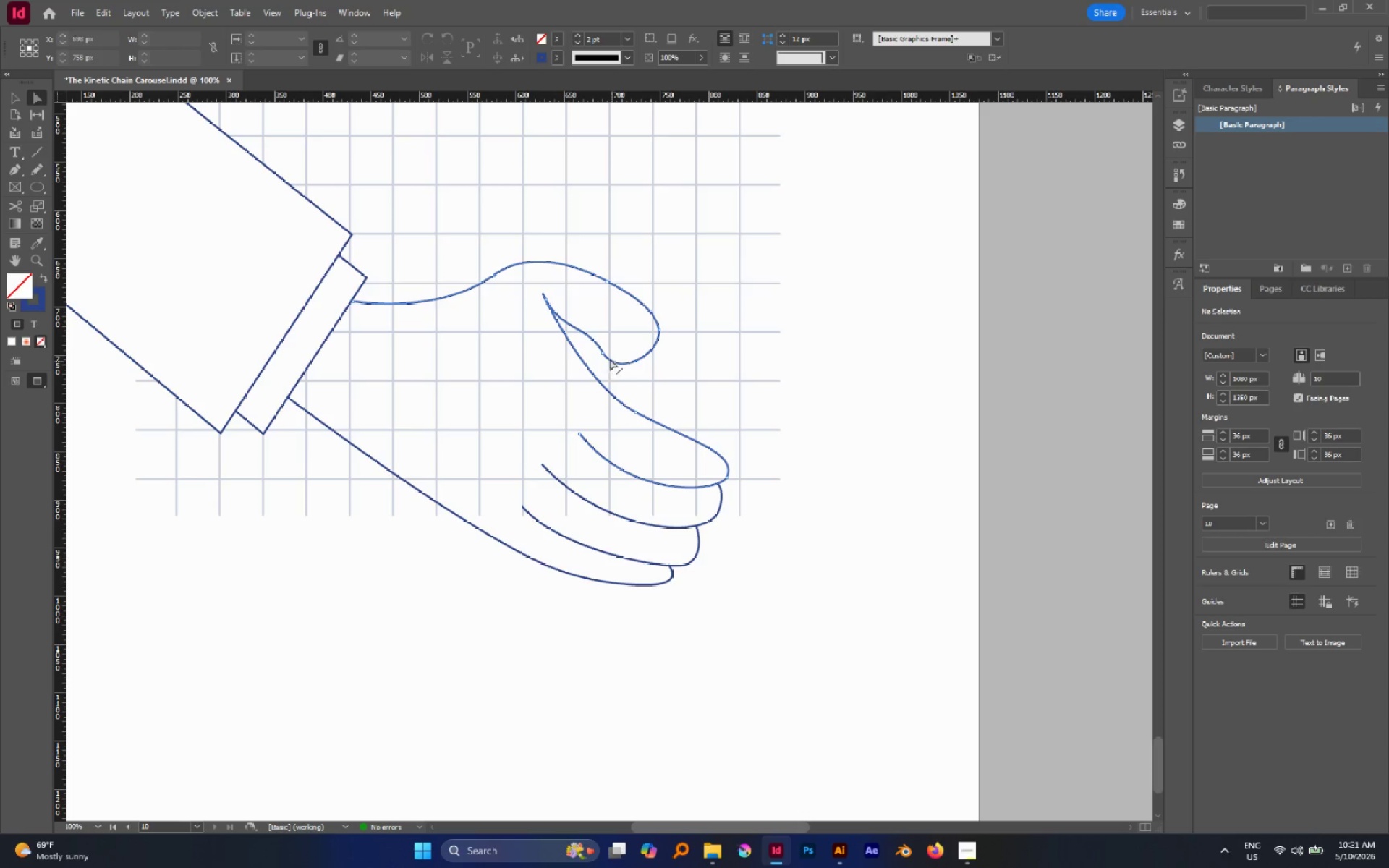 
wait(8.83)
 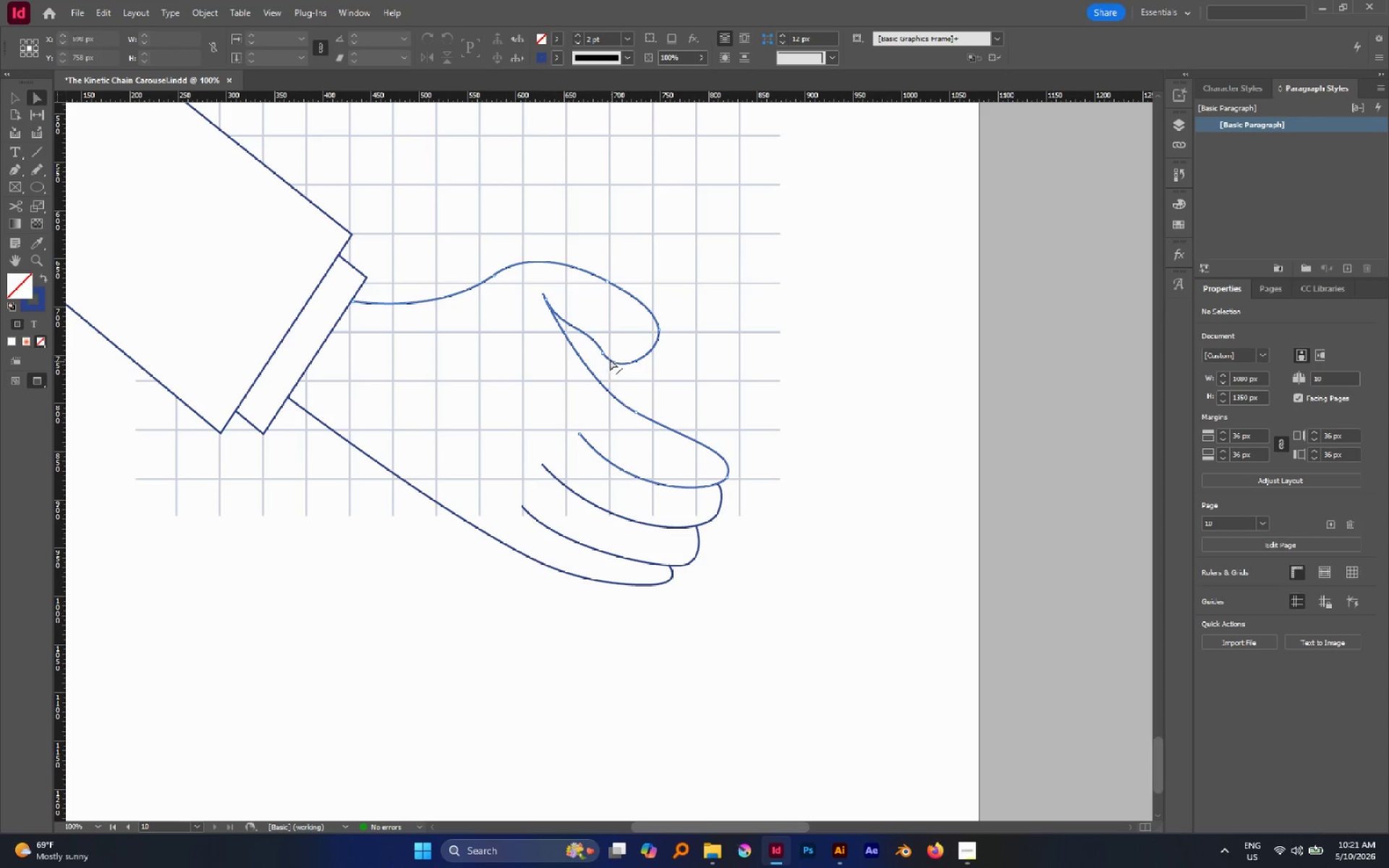 
left_click([22, 174])
 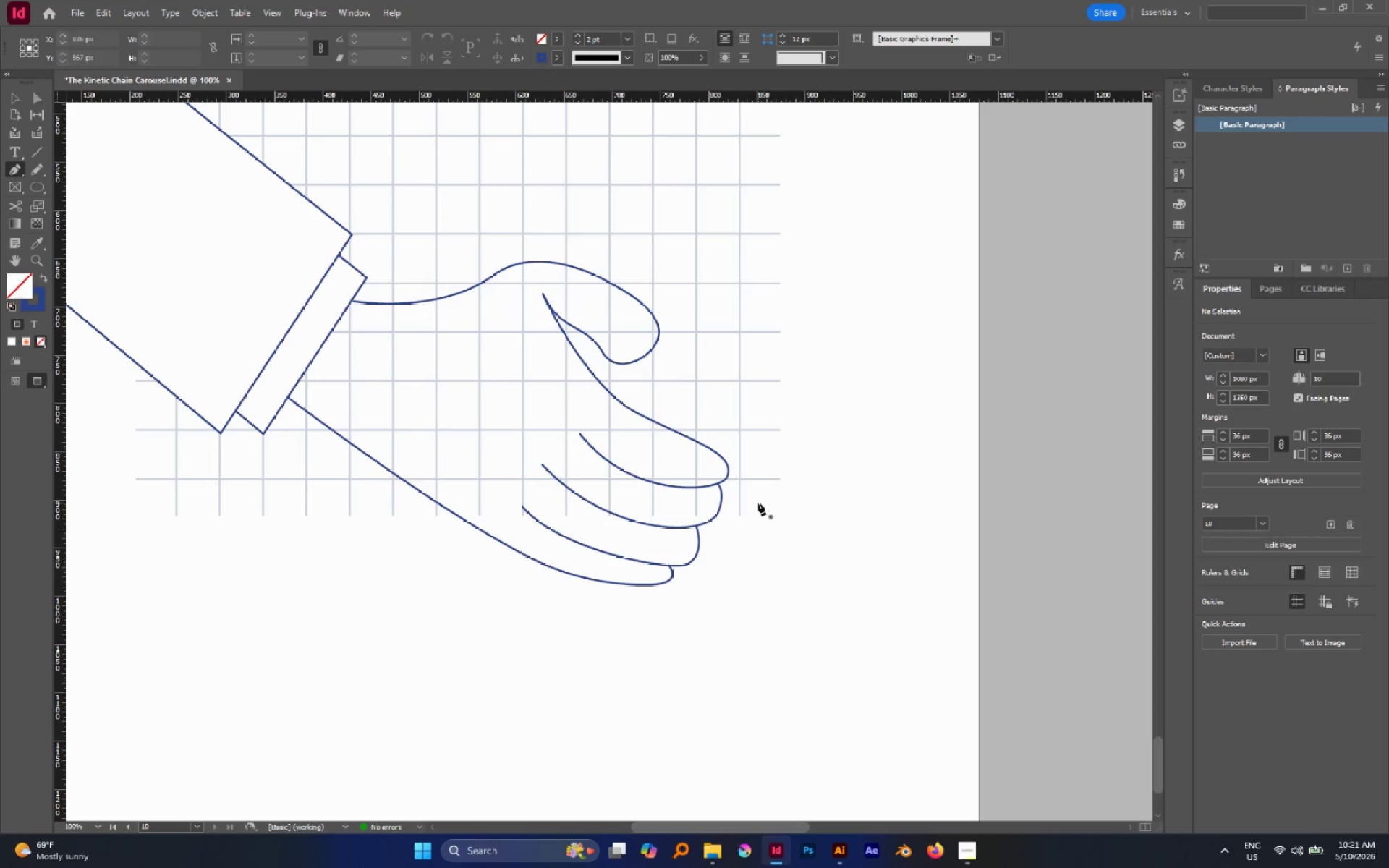 
hold_key(key=AltLeft, duration=0.72)
scroll: coordinate [368, 441], scroll_direction: up, amount: 3.0
 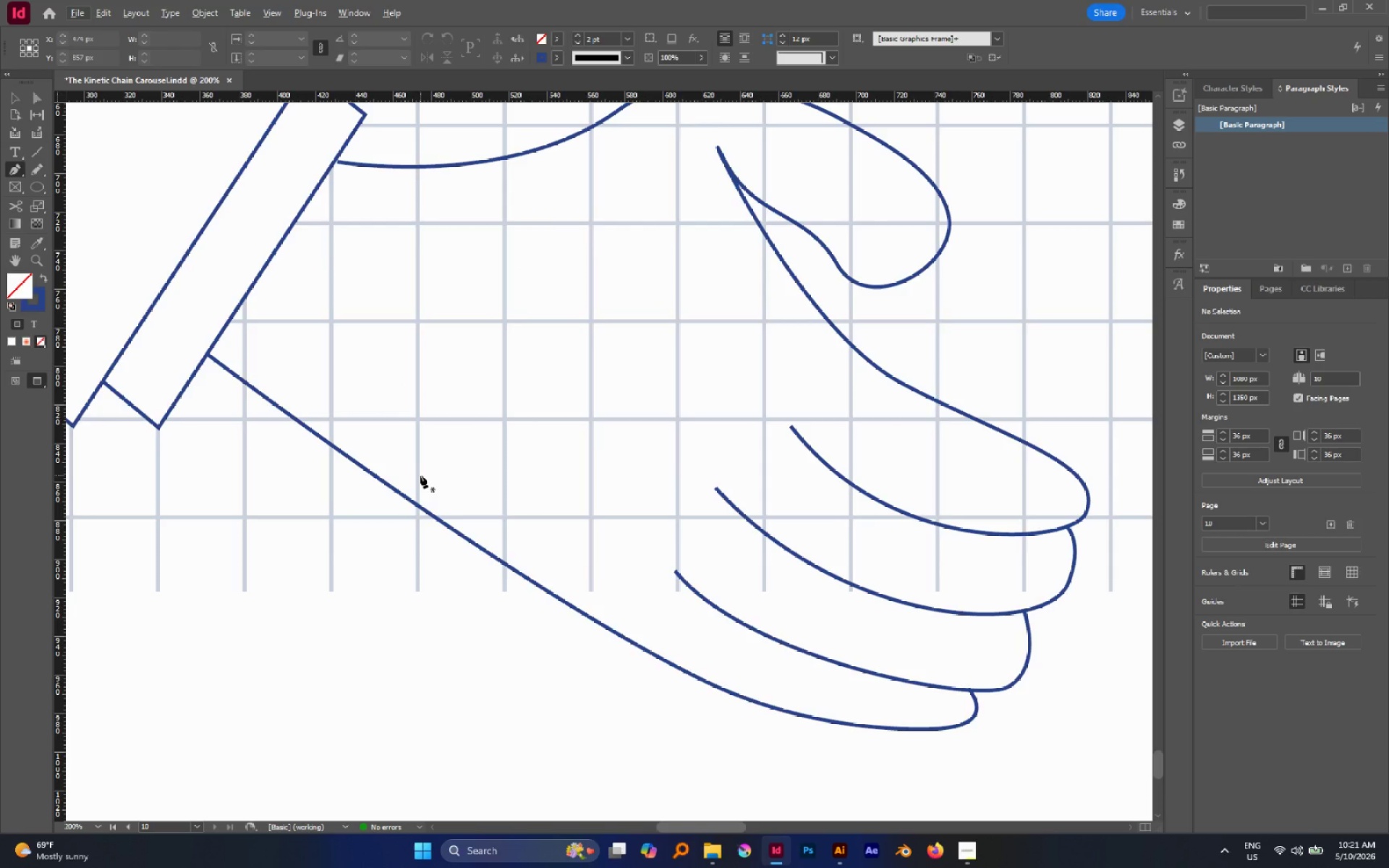 
key(L)
 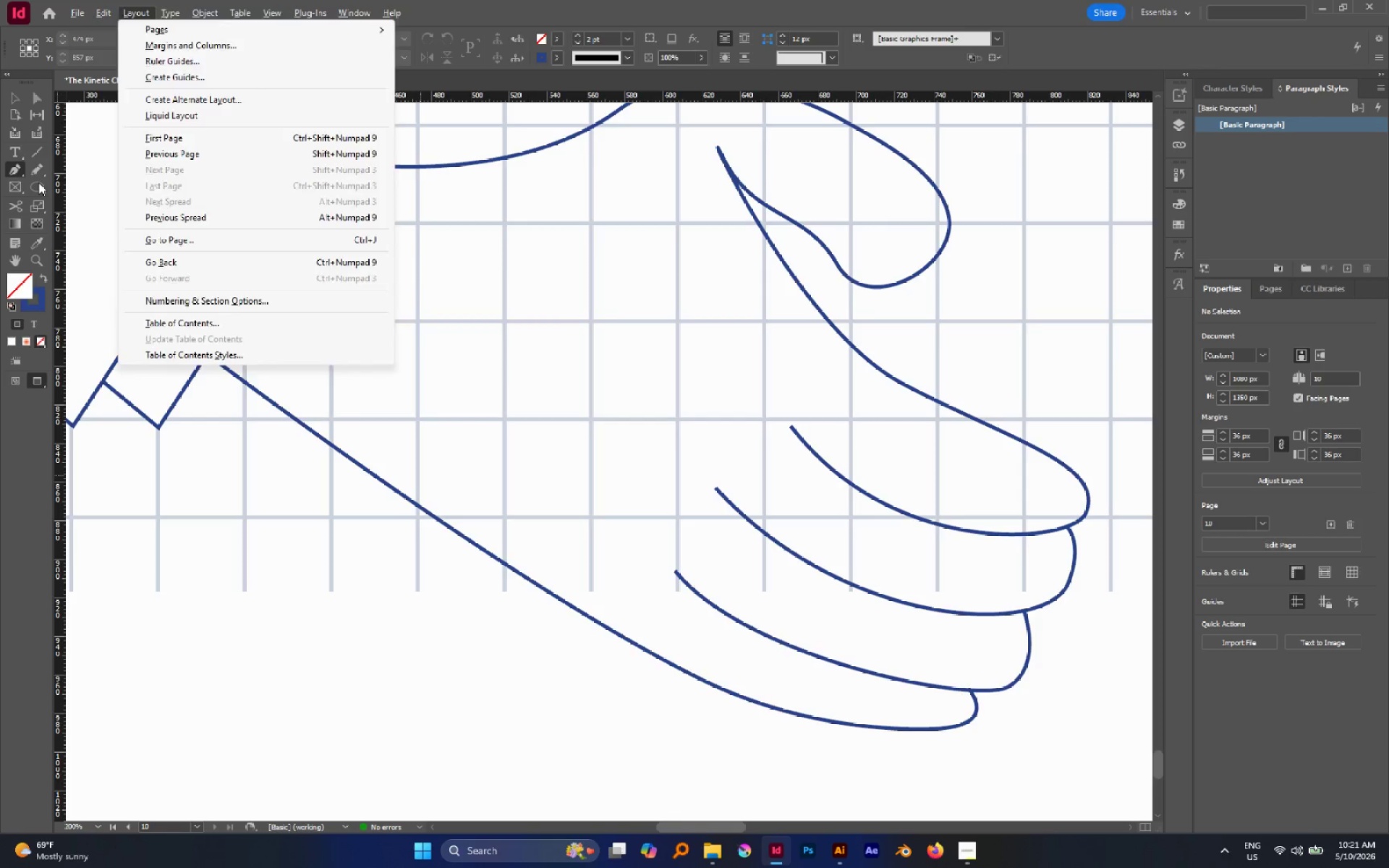 
hold_key(key=ShiftLeft, duration=1.66)
left_click_drag(start_coordinate=[417, 488], to_coordinate=[459, 535])
 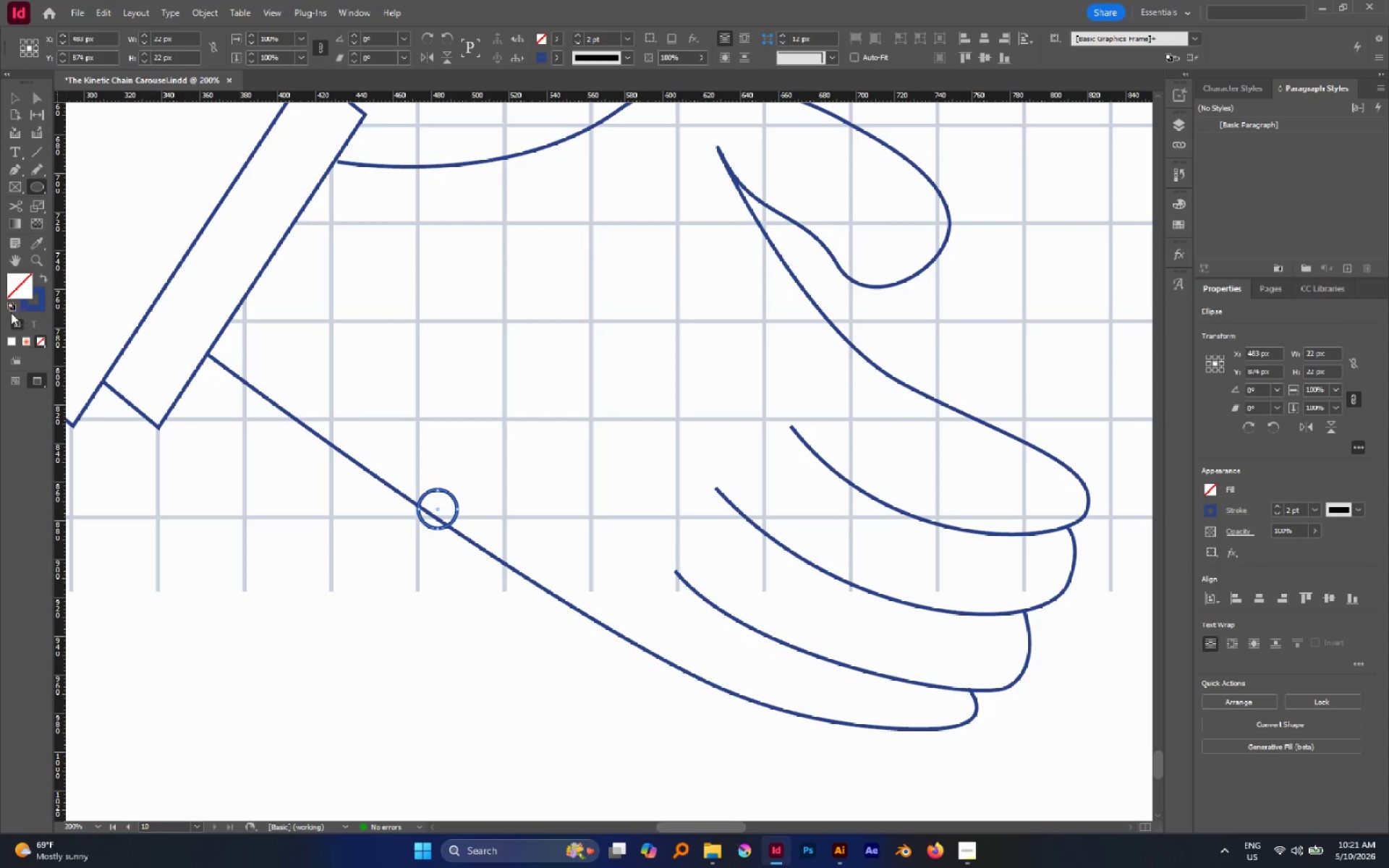 
left_click([15, 345])
 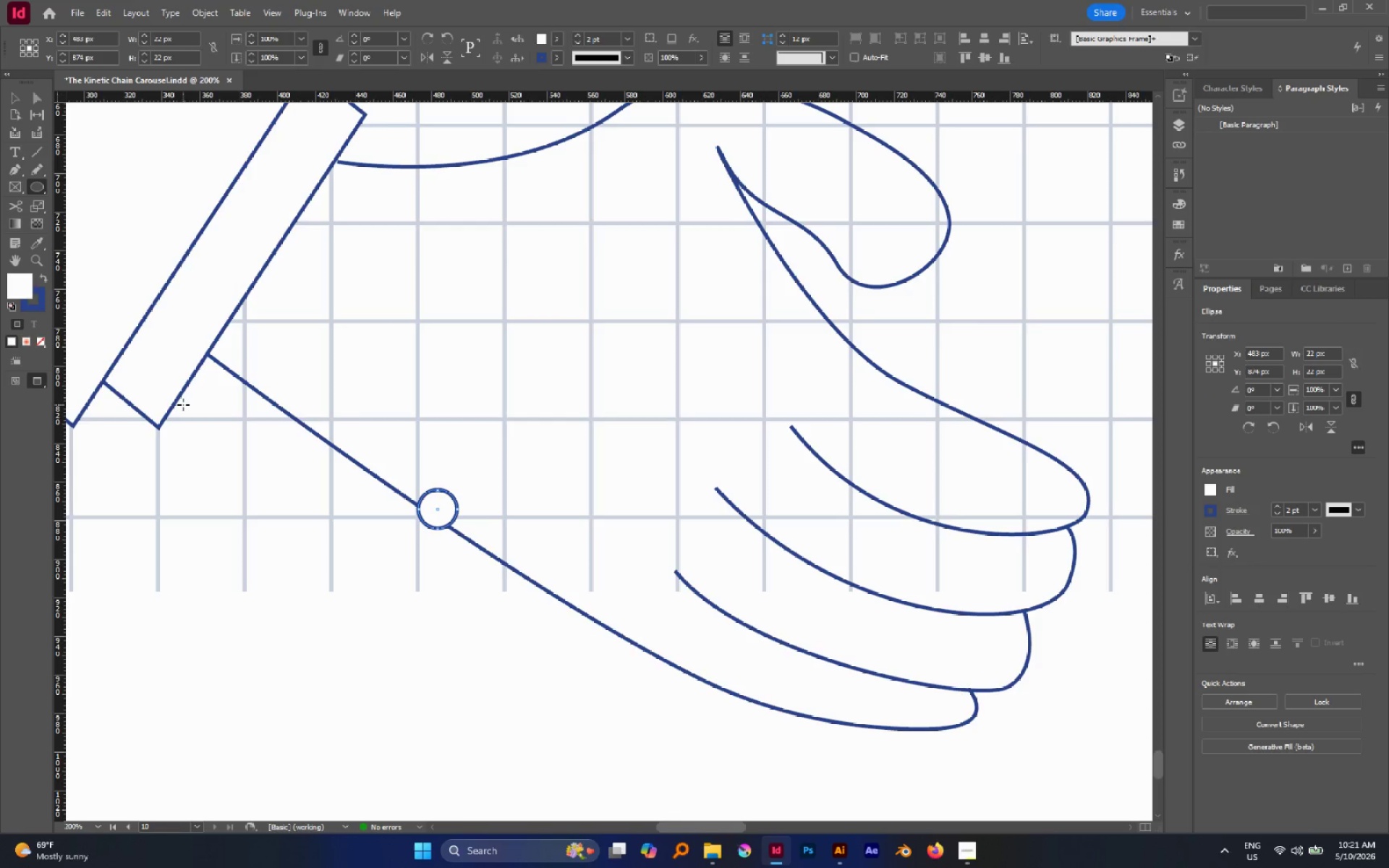 
key(V)
 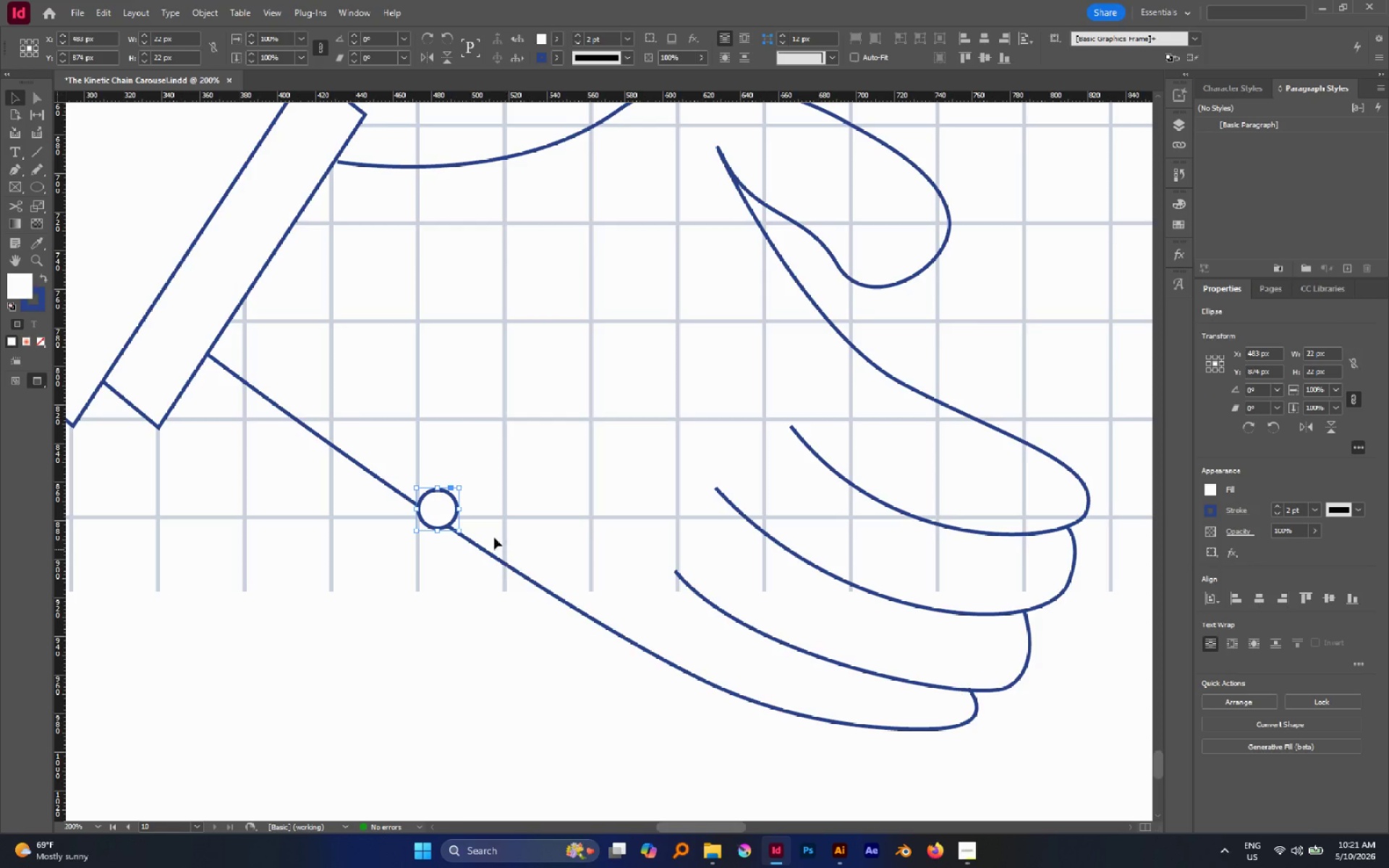 
hold_key(key=ShiftLeft, duration=1.81)
left_click_drag(start_coordinate=[460, 488], to_coordinate=[470, 463])
 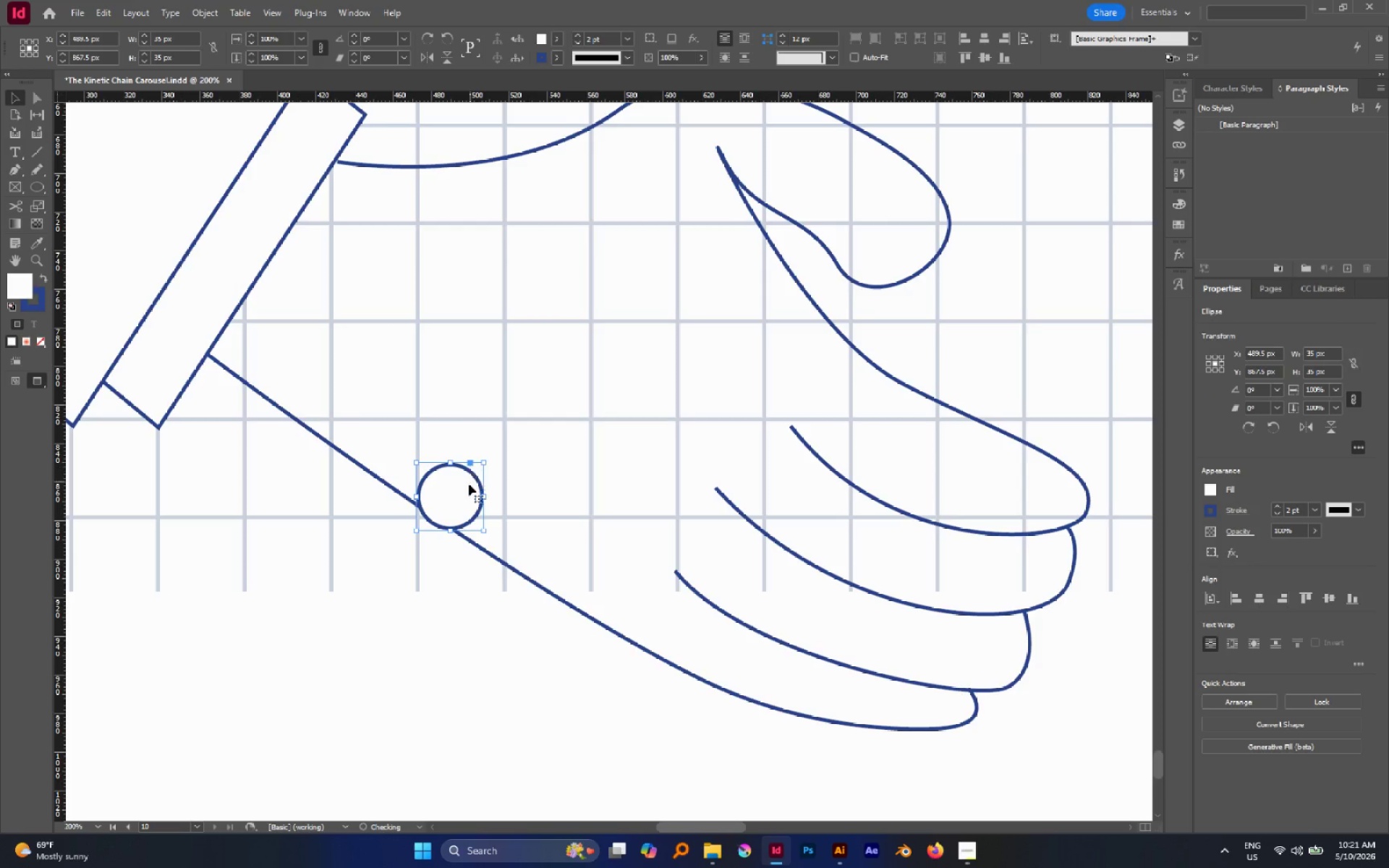 
left_click_drag(start_coordinate=[468, 485], to_coordinate=[462, 484])
 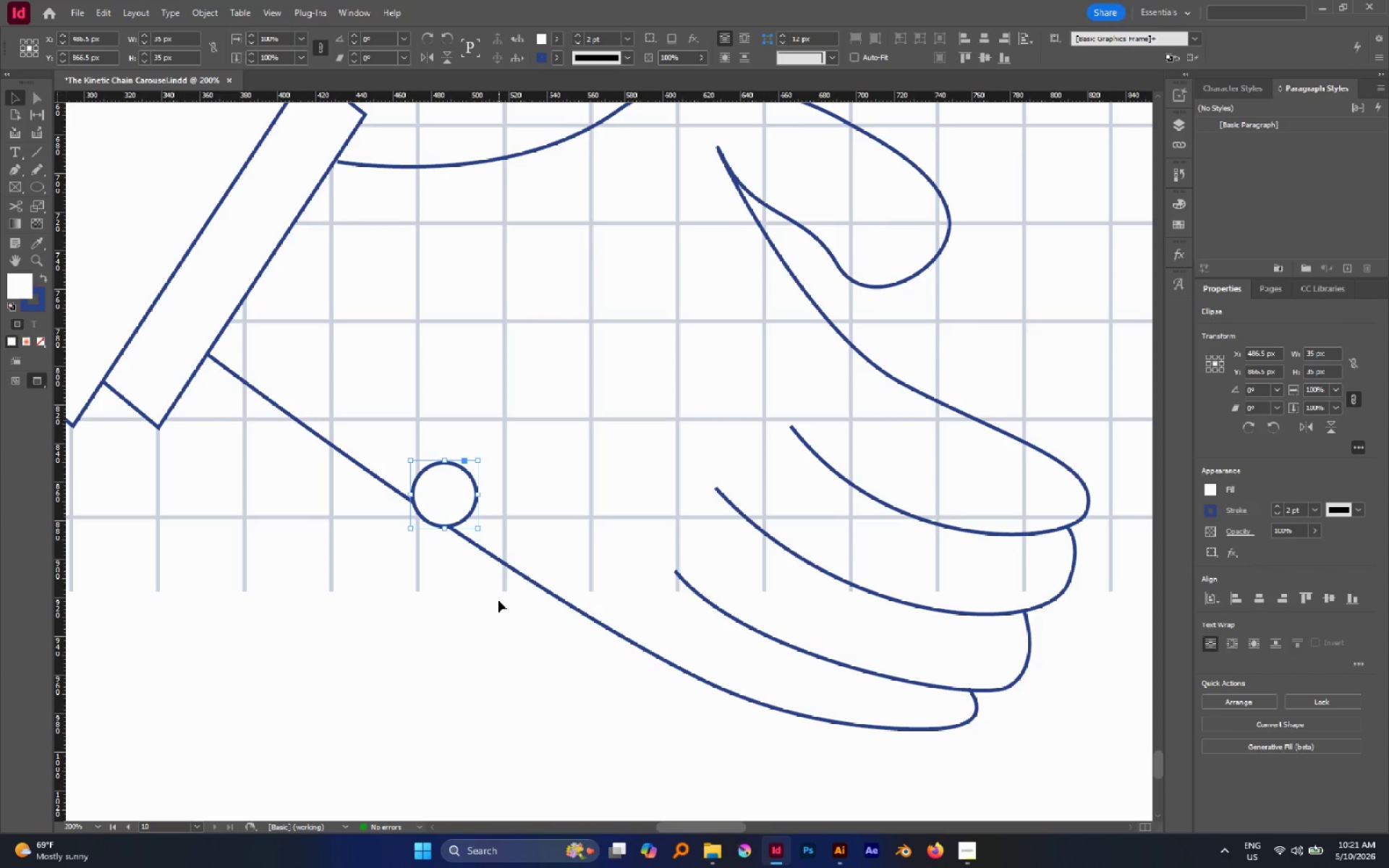 
left_click([492, 603])
 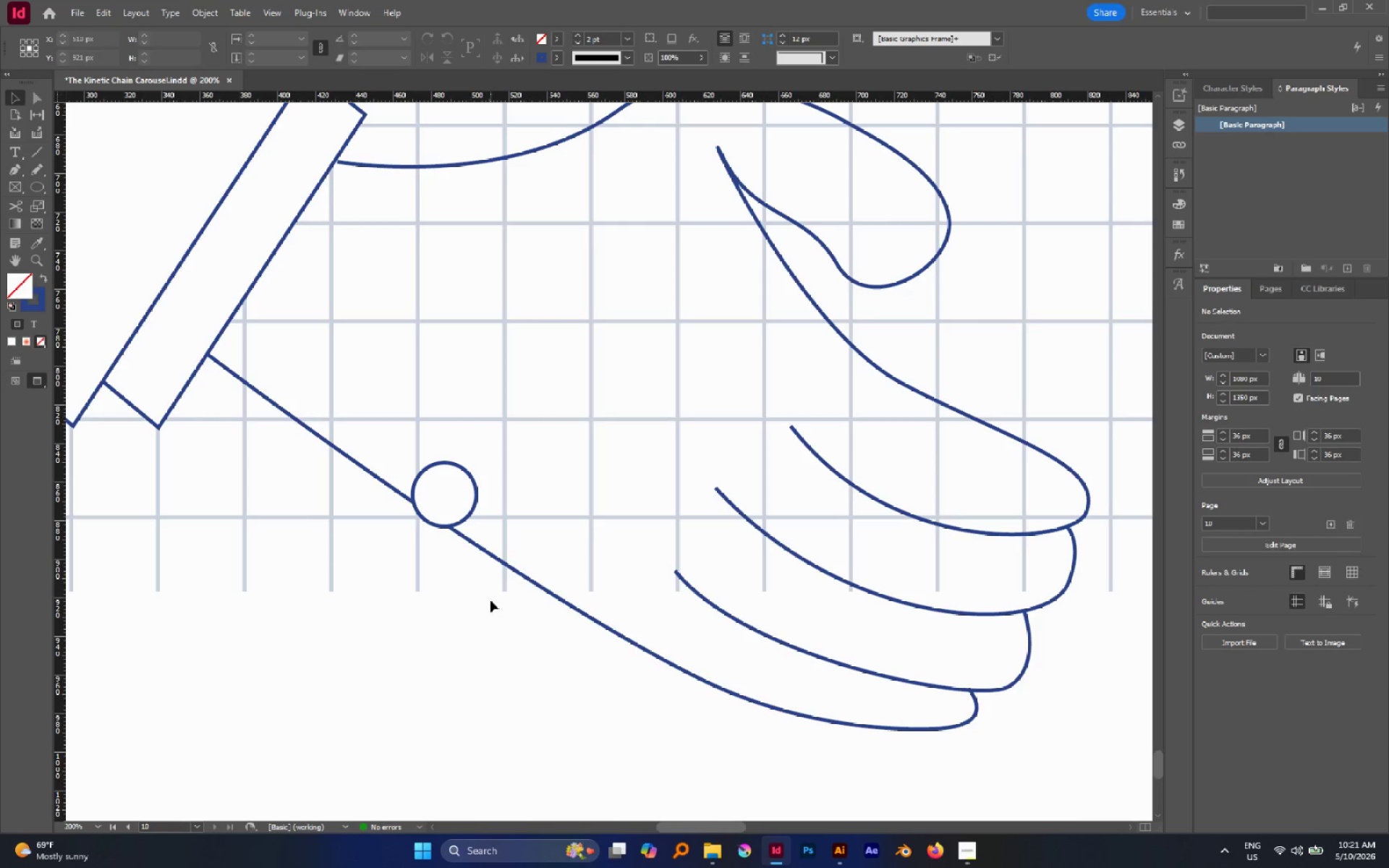 
key(P)
 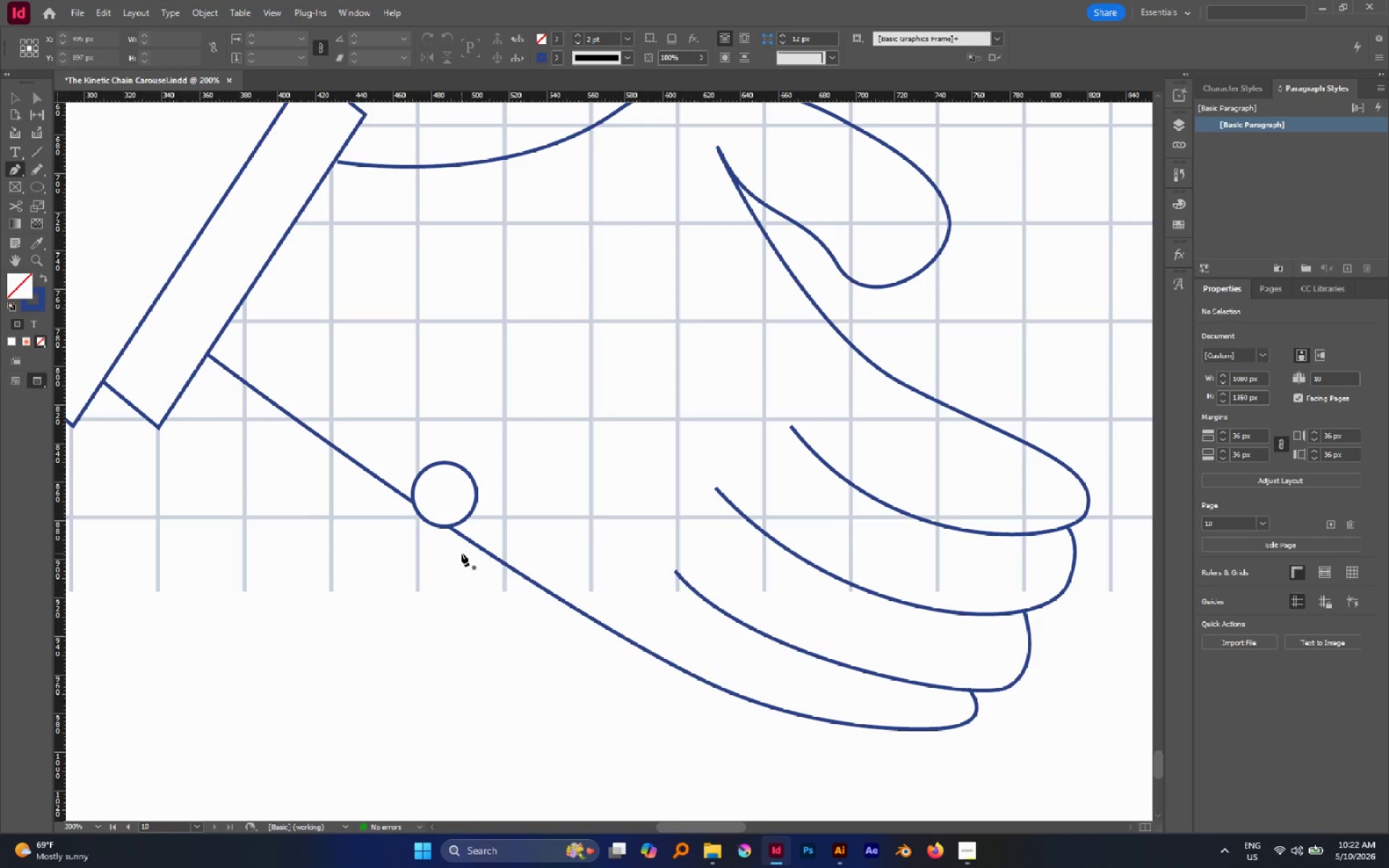 
key(V)
 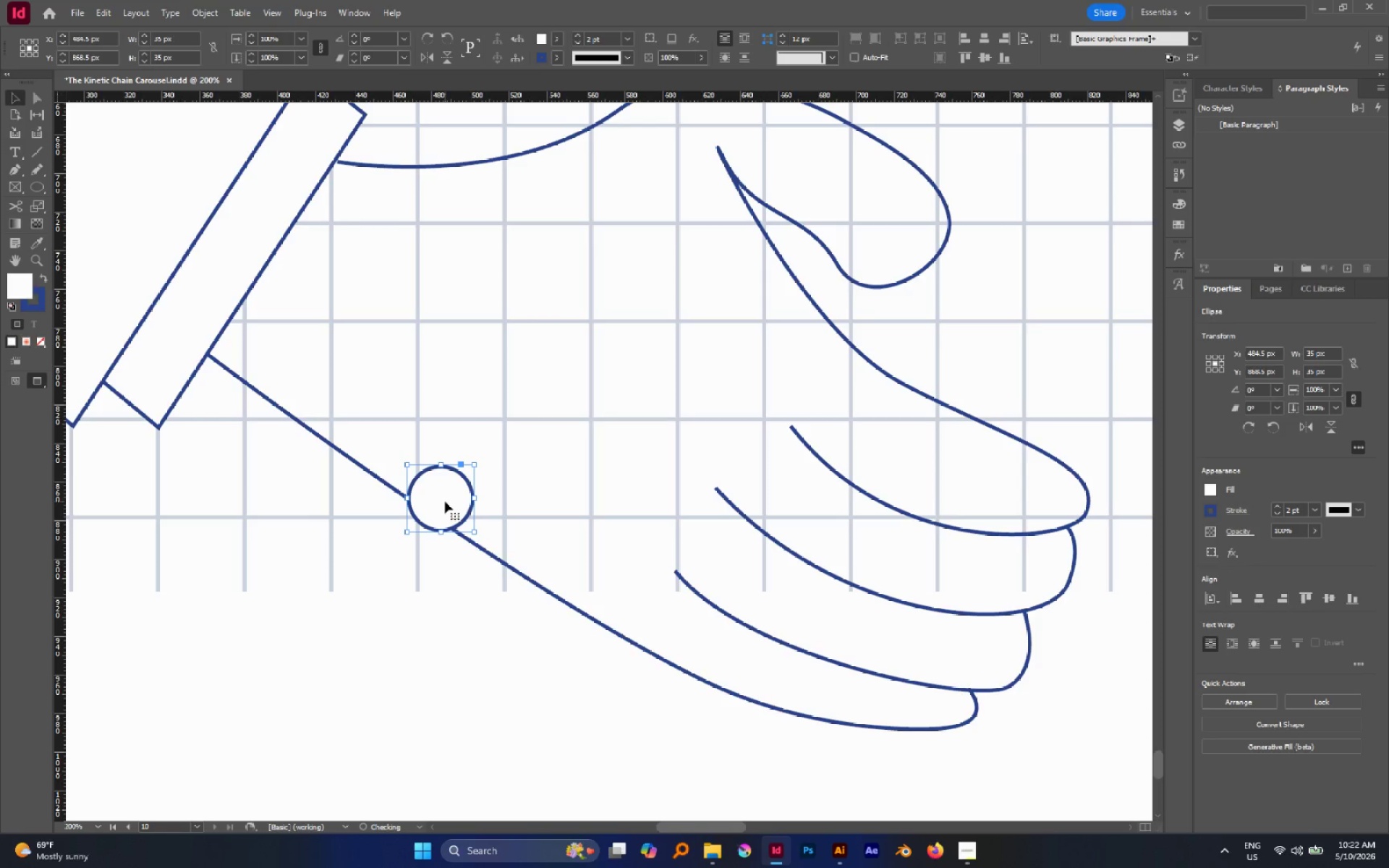 
left_click([467, 584])
 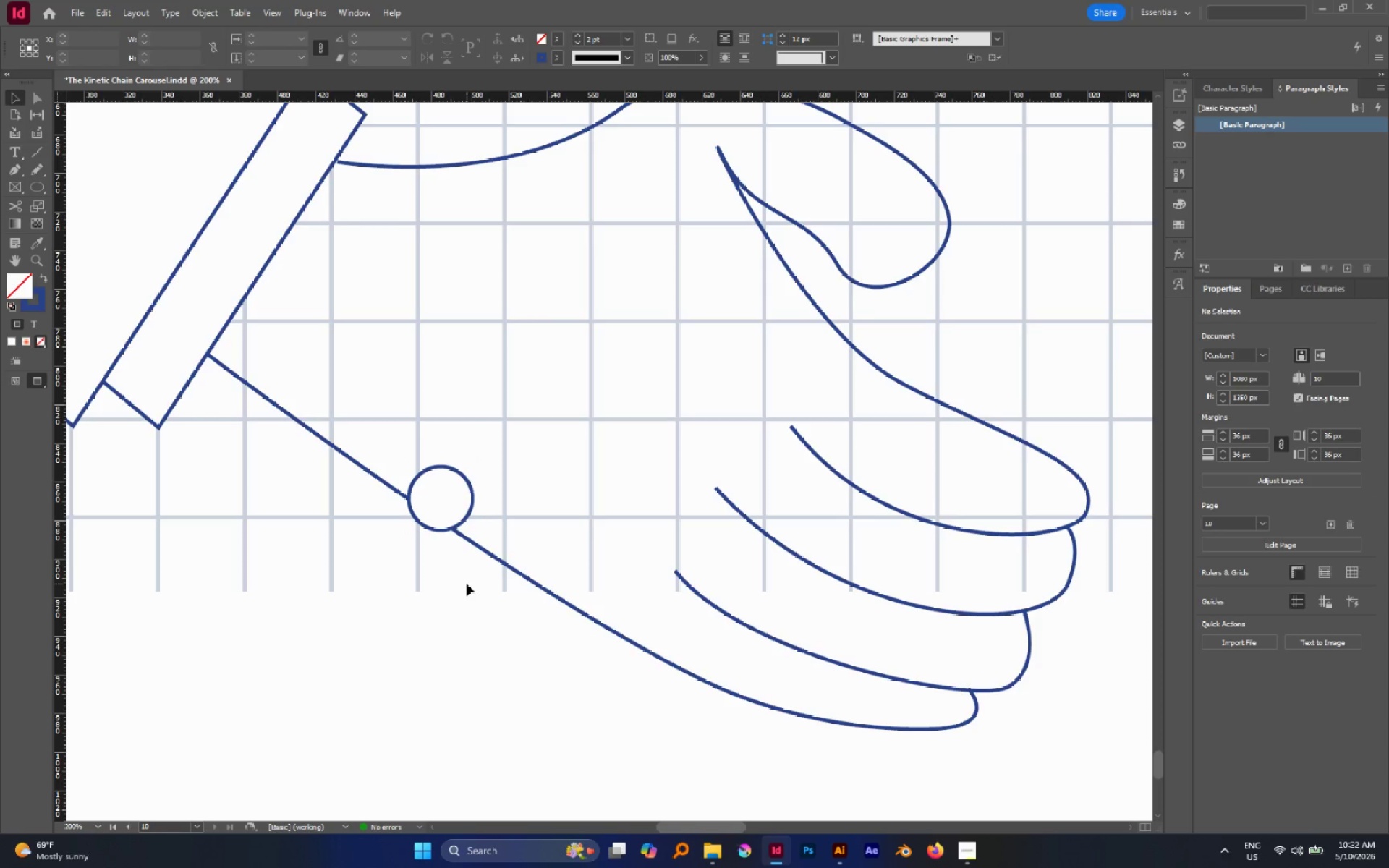 
key(P)
 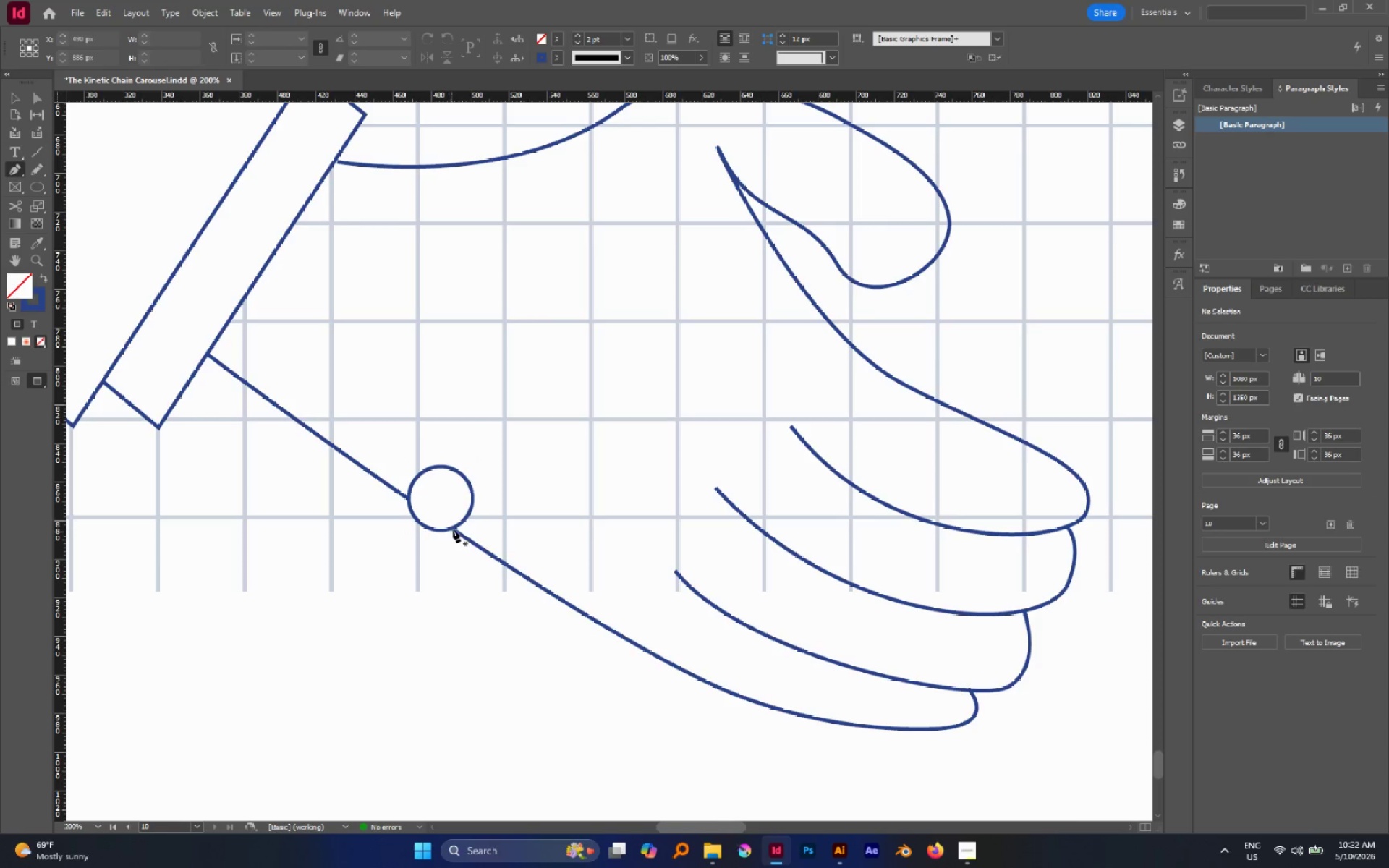 
left_click_drag(start_coordinate=[456, 526], to_coordinate=[451, 532])
 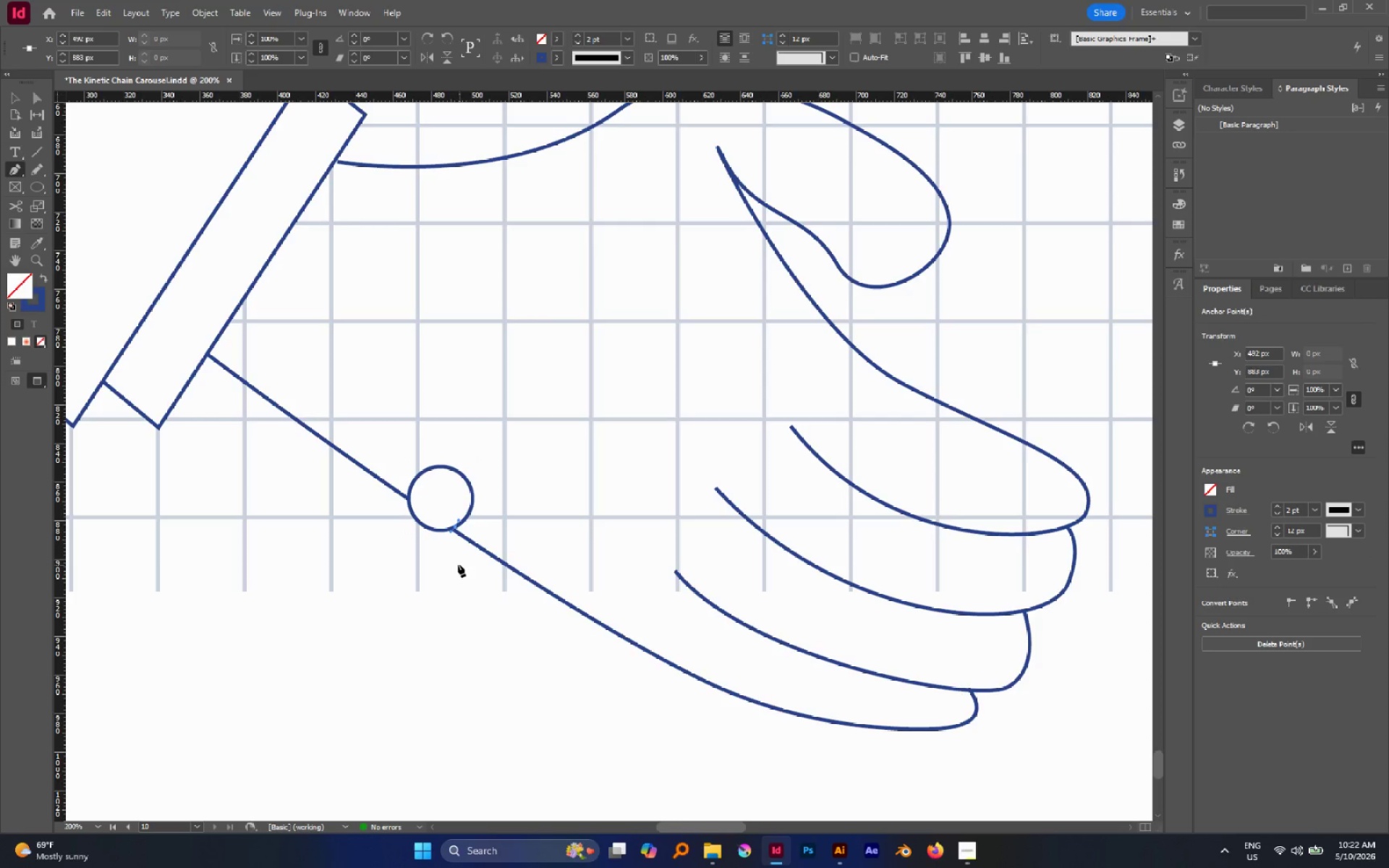 
left_click_drag(start_coordinate=[454, 558], to_coordinate=[470, 581])
 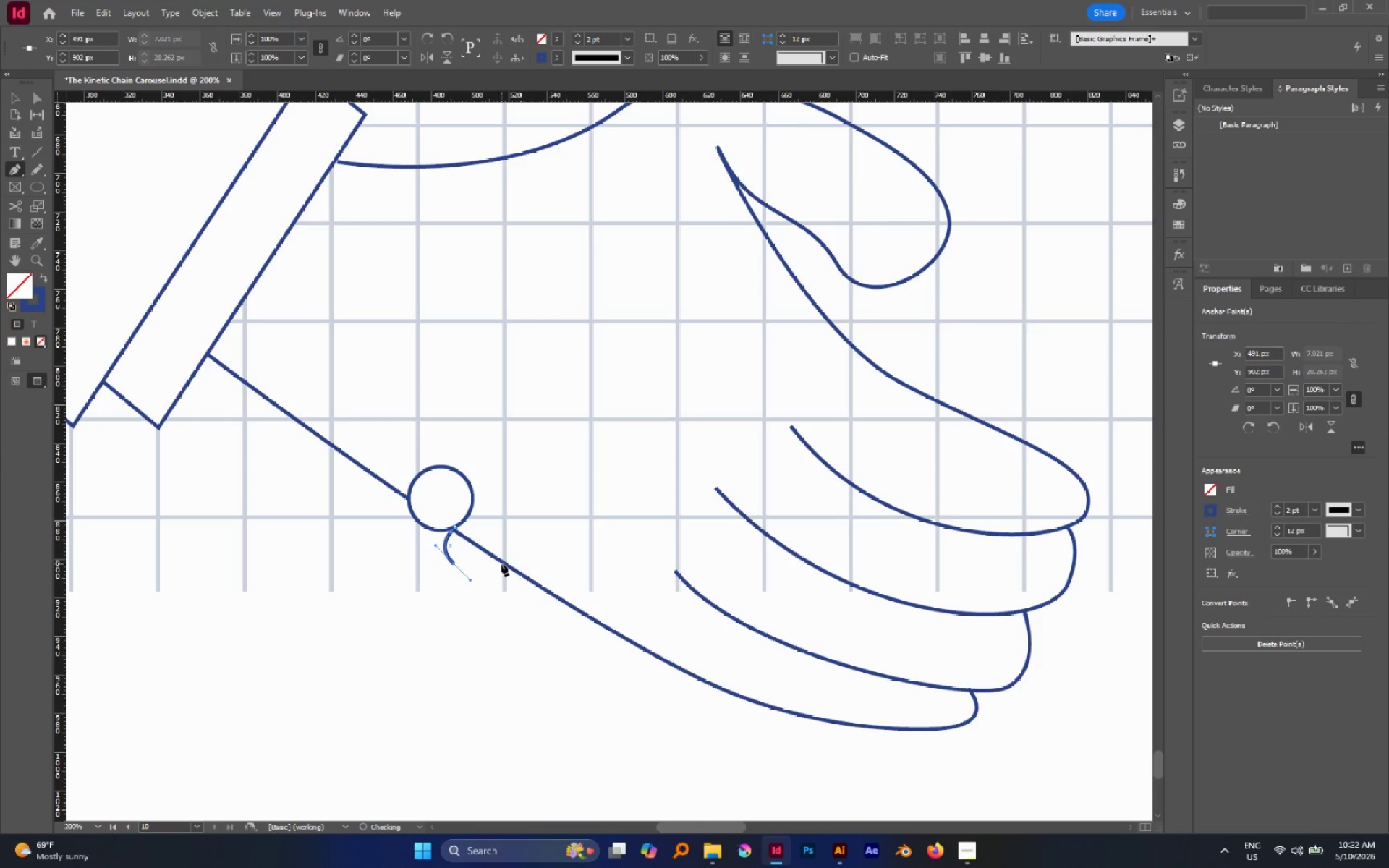 
hold_key(key=Space, duration=0.8)
 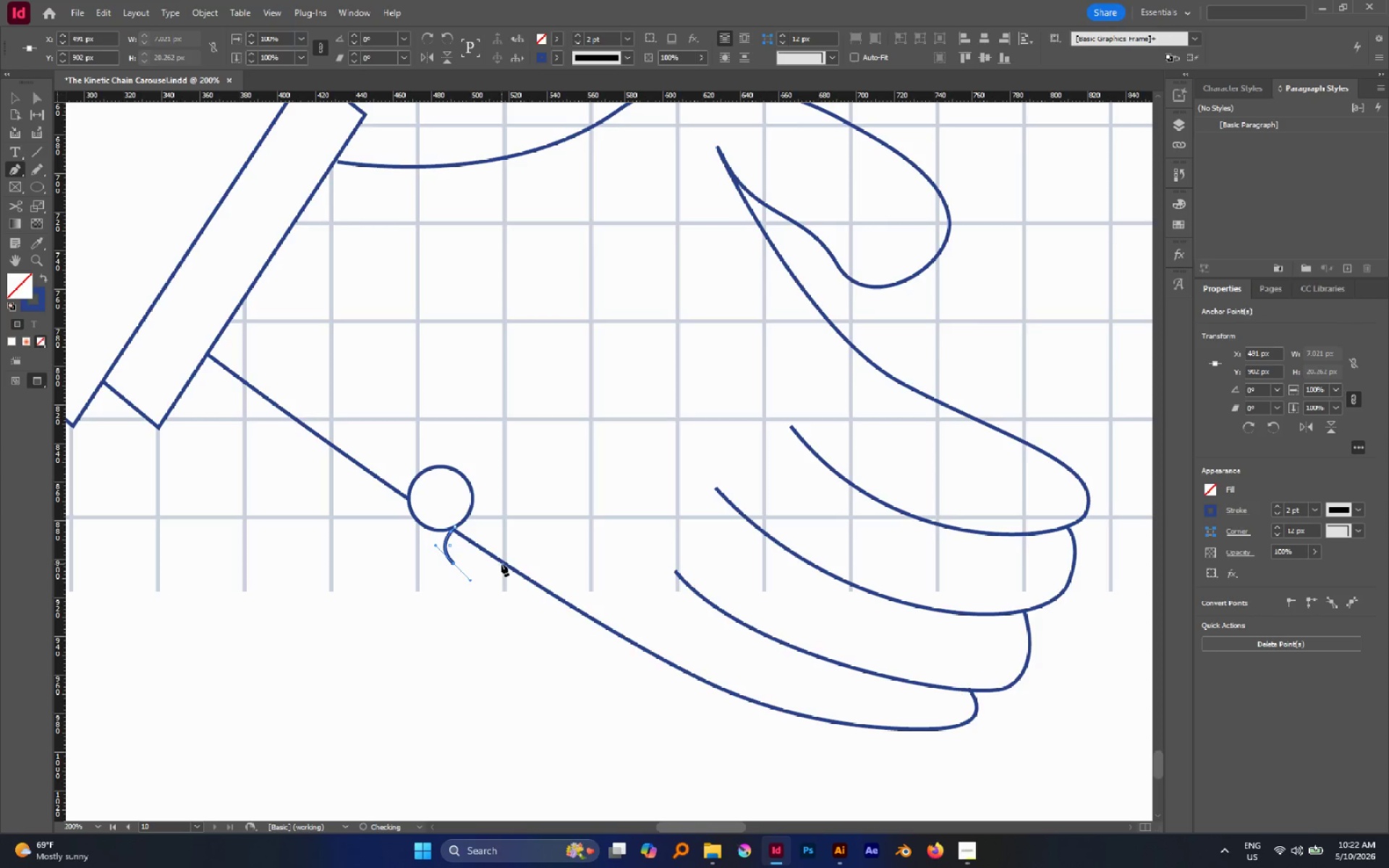 
left_click_drag(start_coordinate=[507, 566], to_coordinate=[527, 553])
 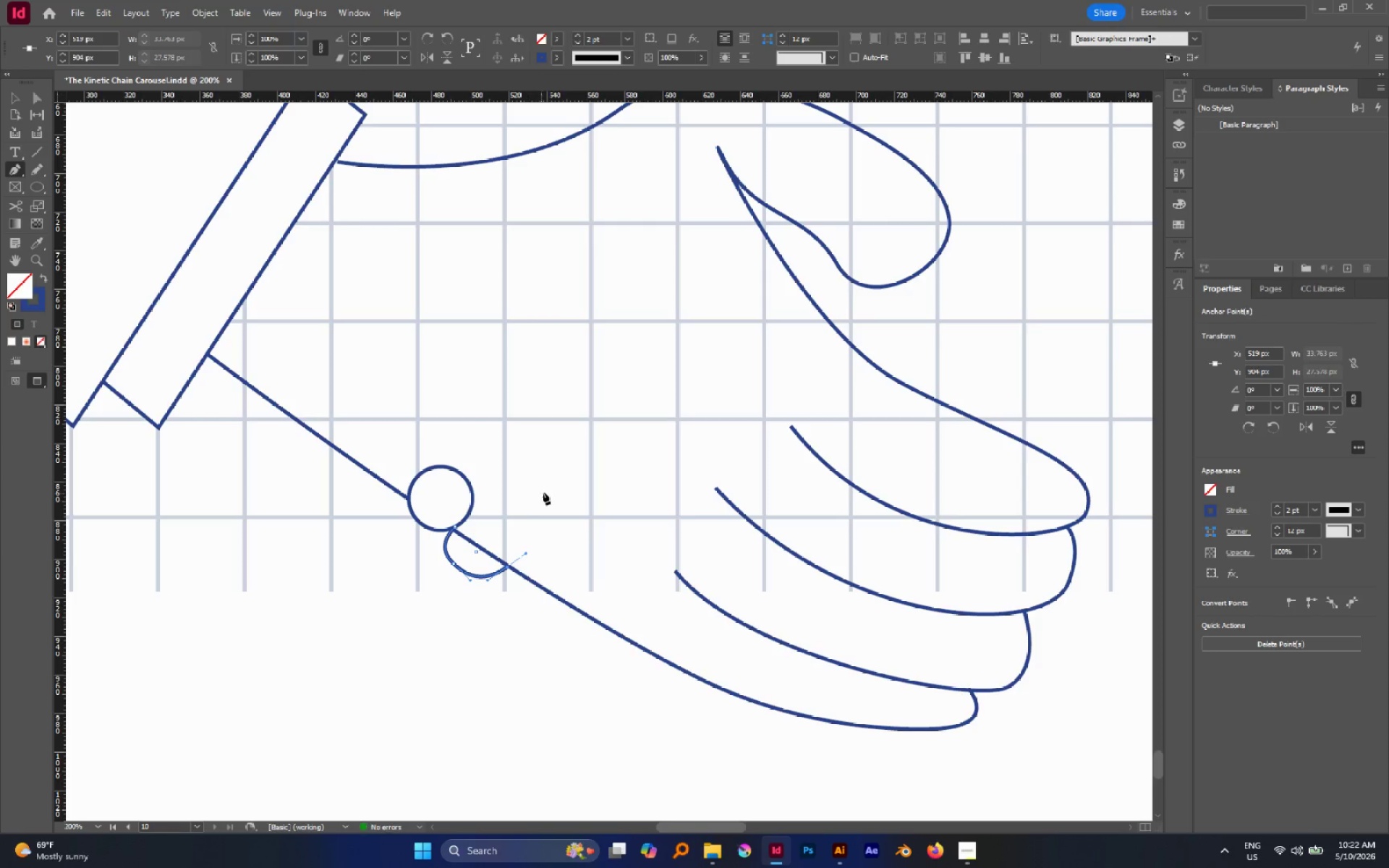 
hold_key(key=Space, duration=0.78)
 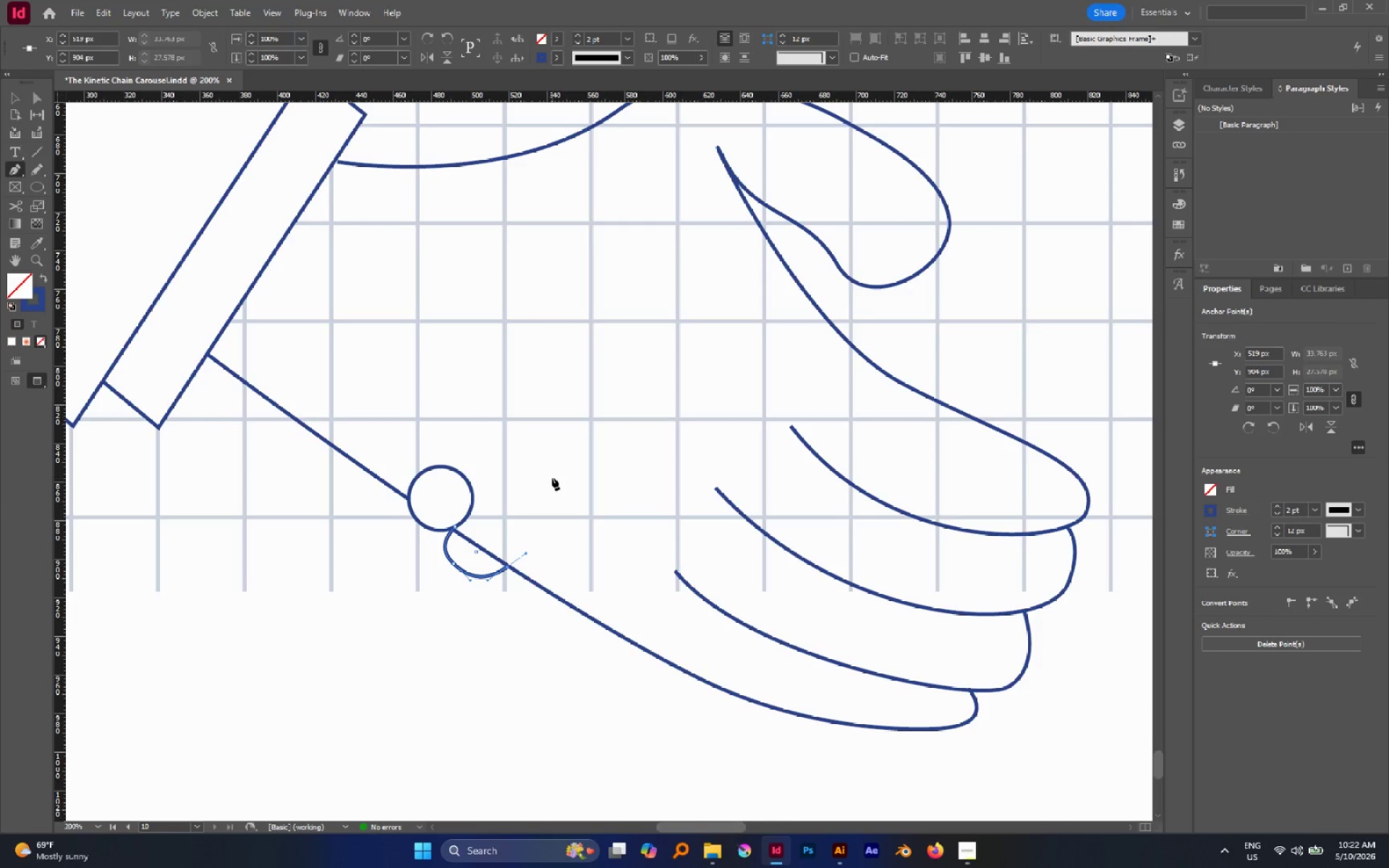 
left_click_drag(start_coordinate=[566, 484], to_coordinate=[572, 467])
 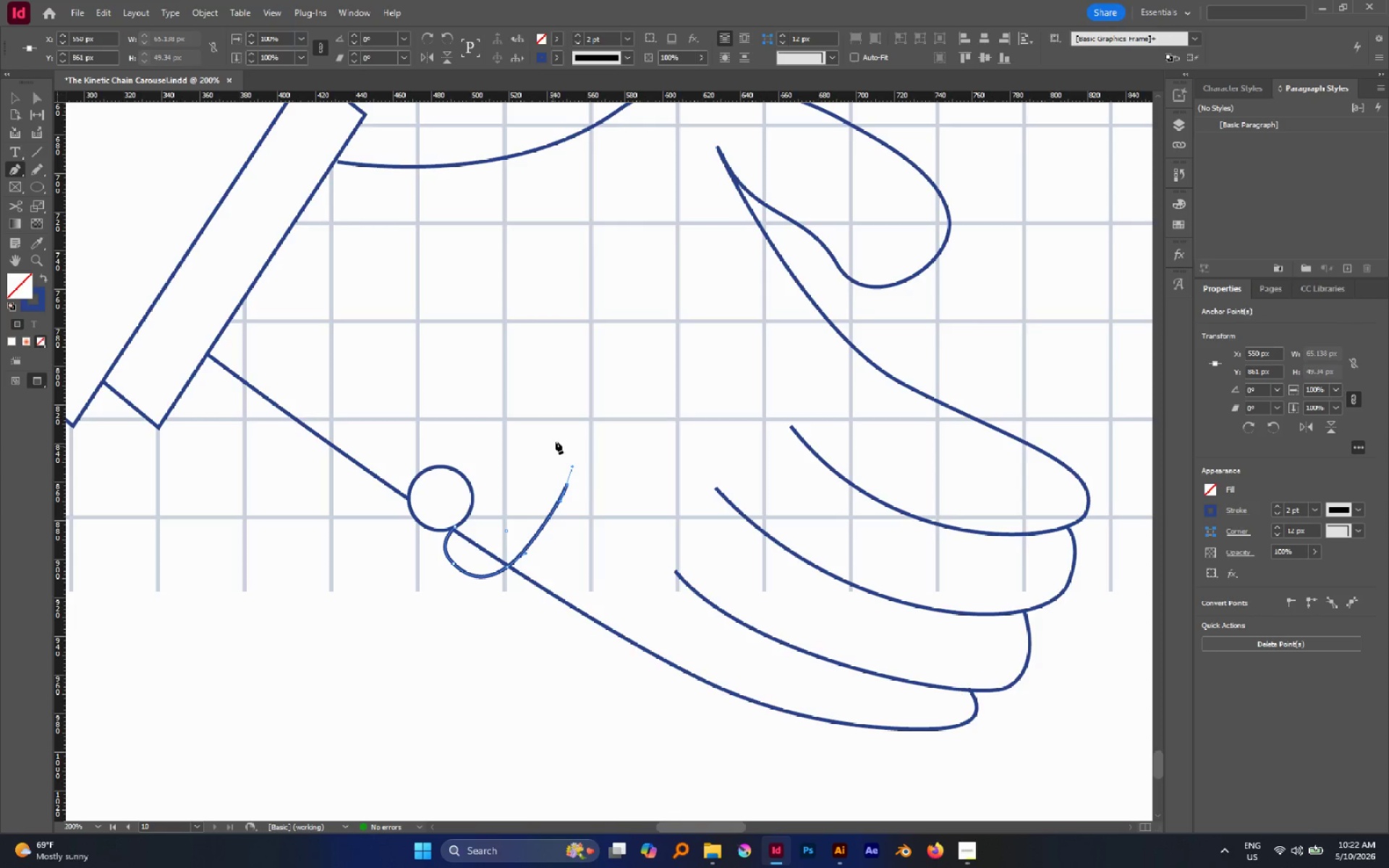 
left_click_drag(start_coordinate=[556, 441], to_coordinate=[548, 429])
 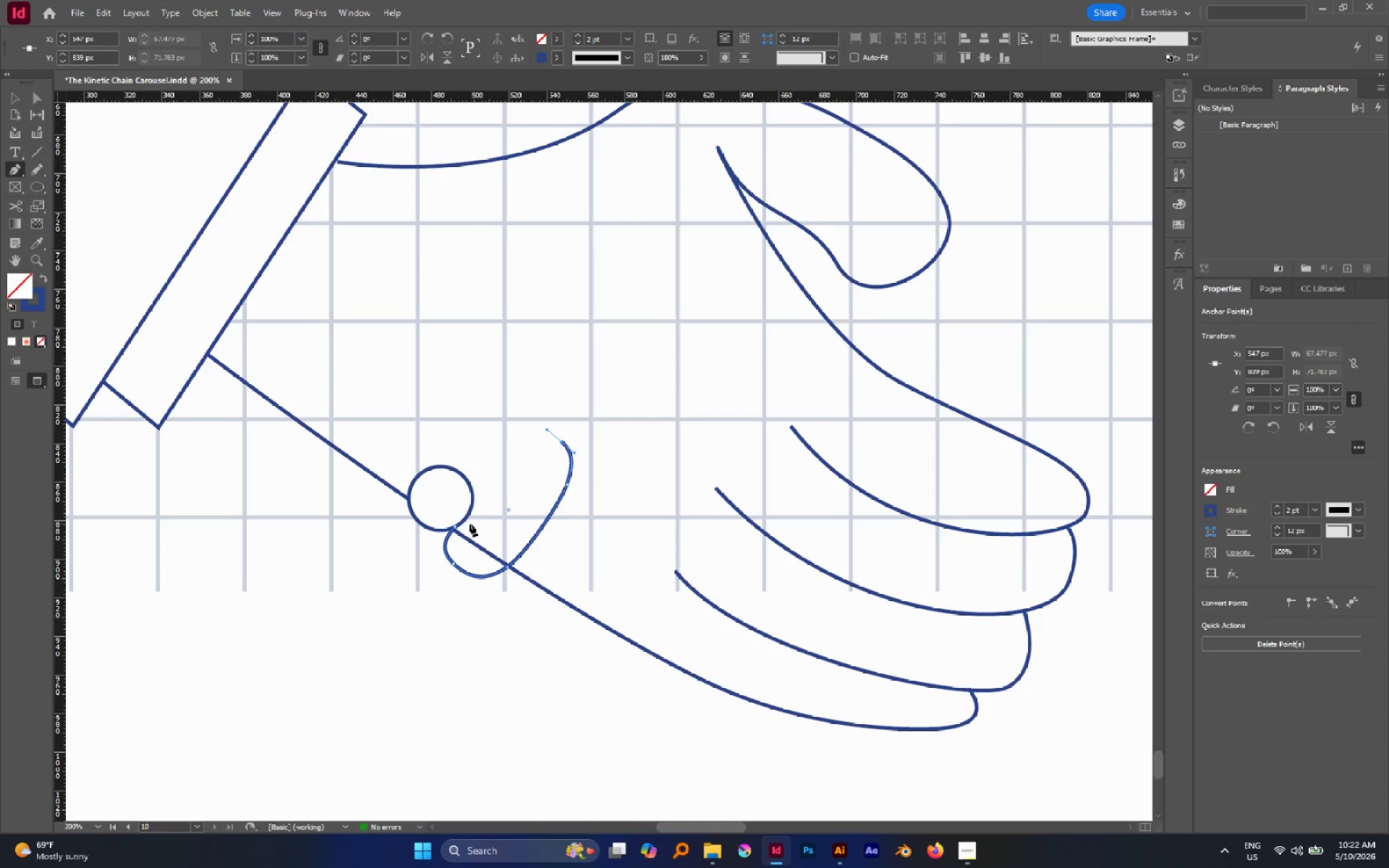 
hold_key(key=Space, duration=1.05)
 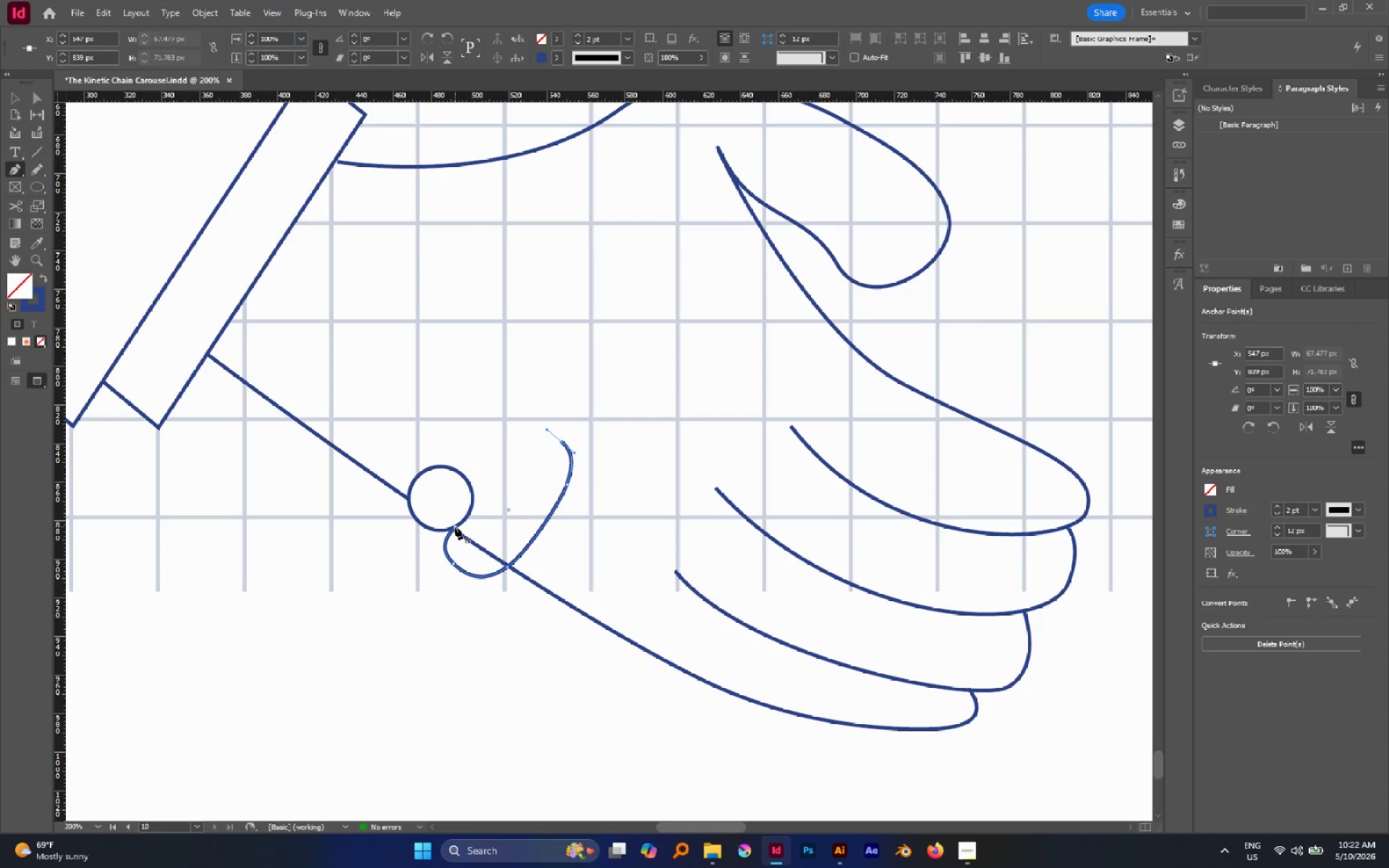 
hold_key(key=Space, duration=25.05)
 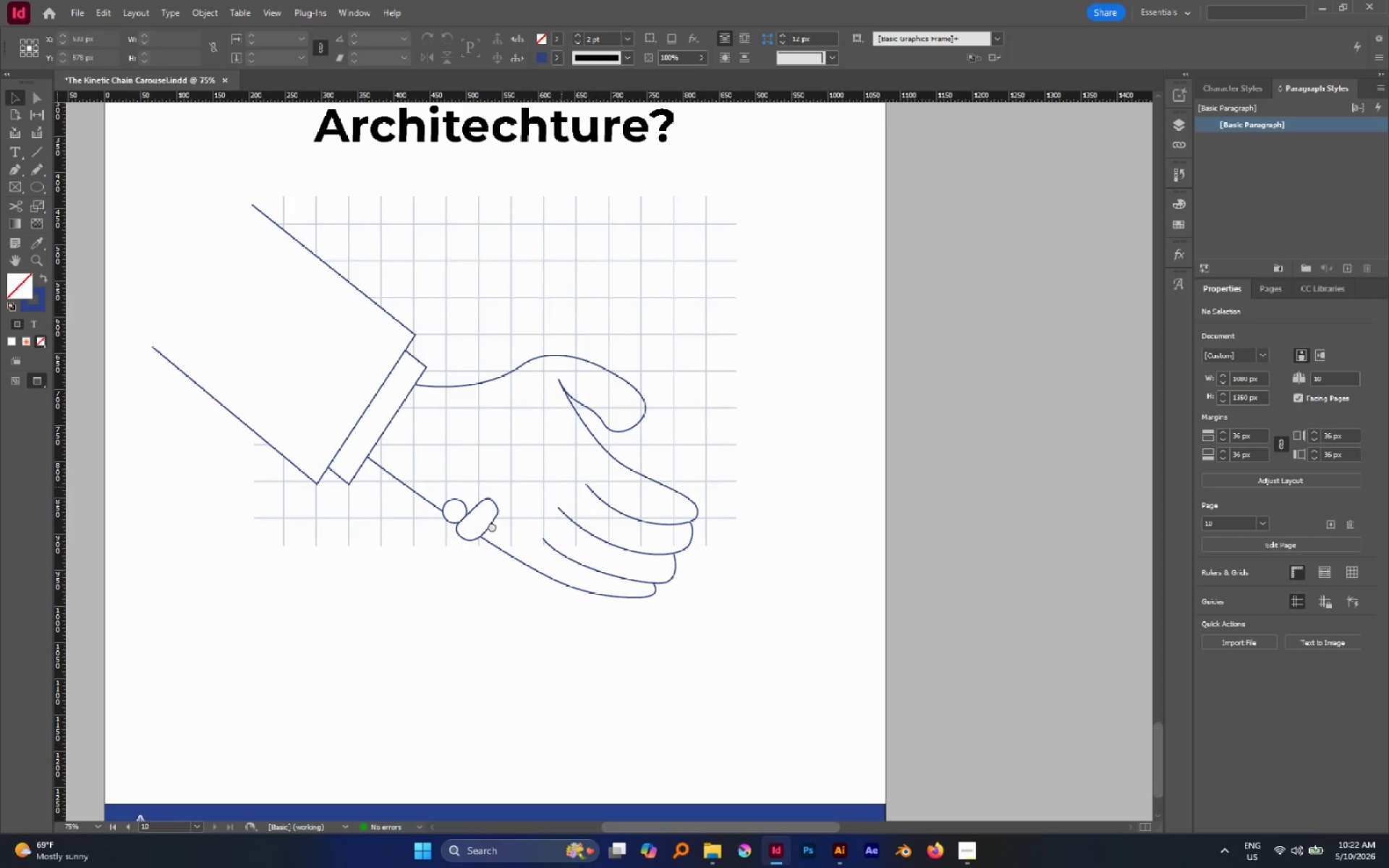 
left_click_drag(start_coordinate=[455, 527], to_coordinate=[495, 487])
 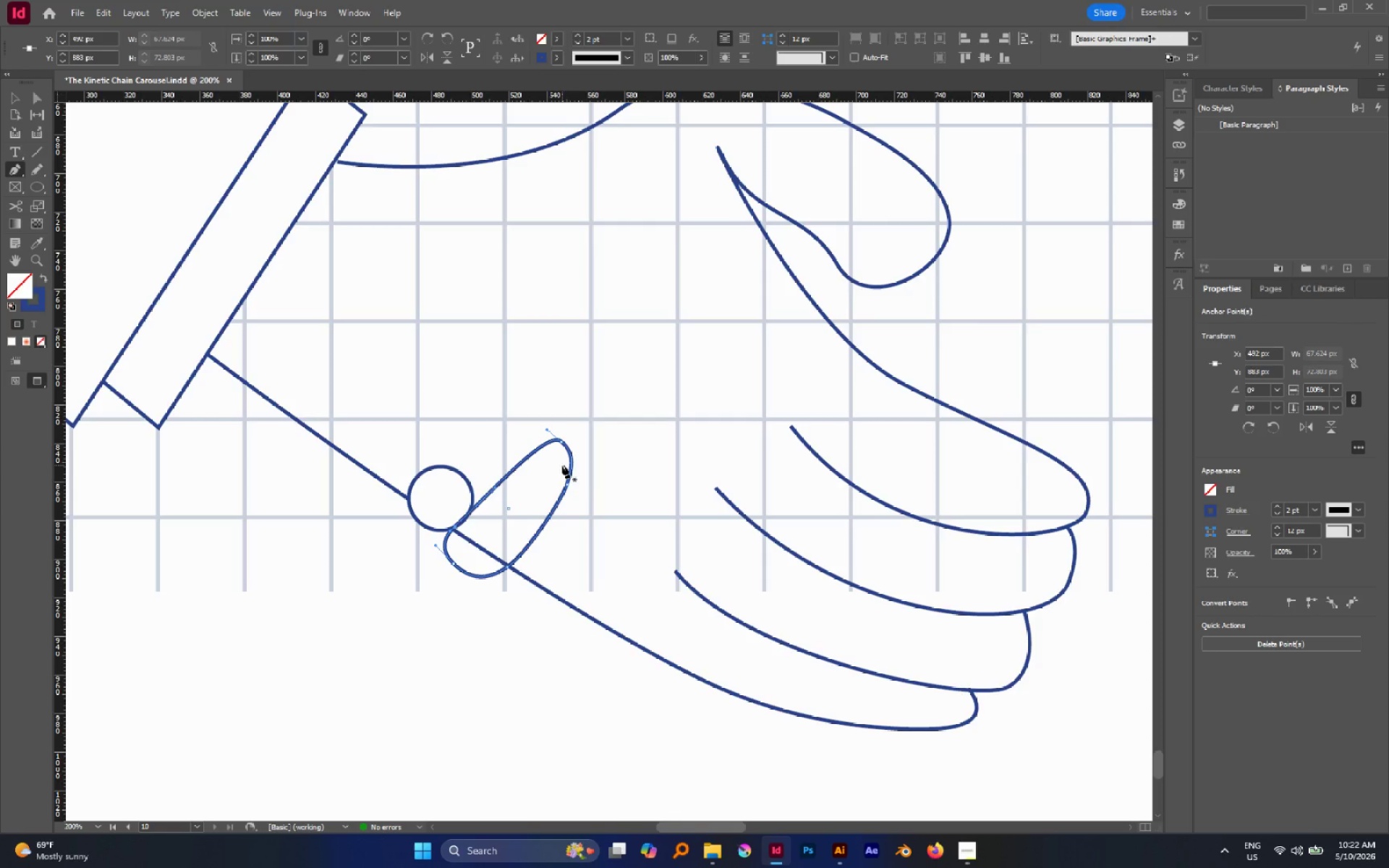 
key(A)
 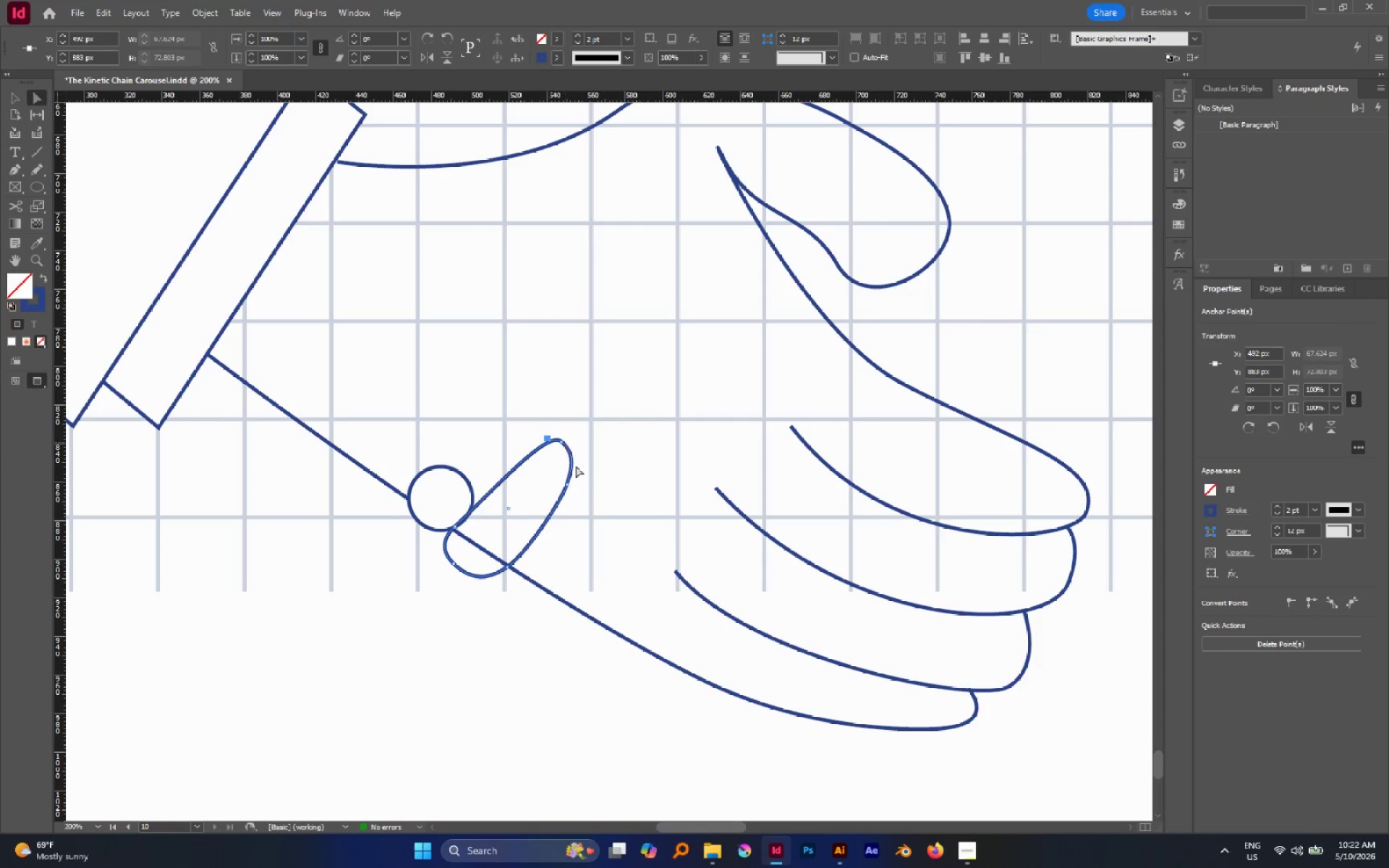 
left_click([567, 487])
 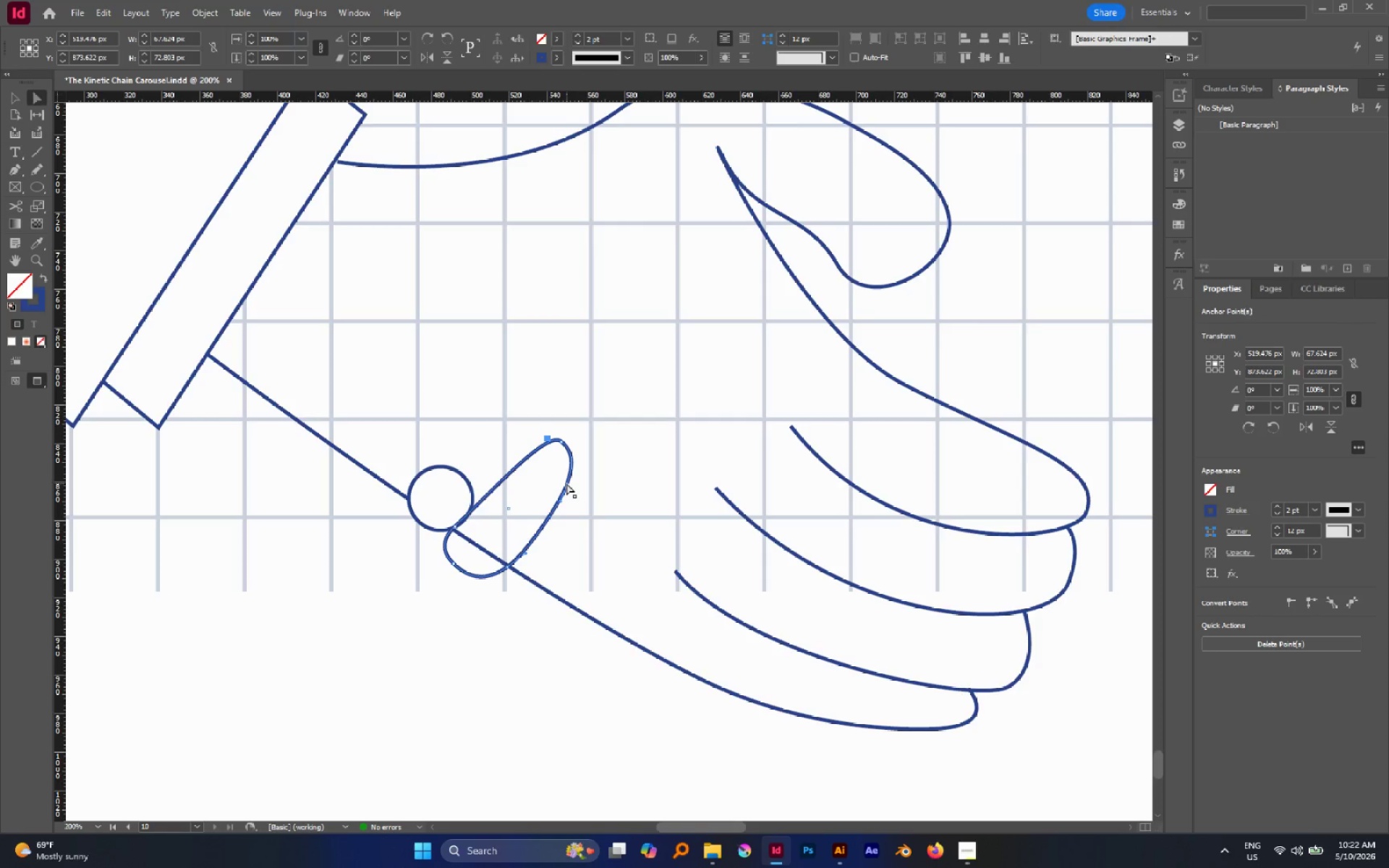 
left_click([566, 483])
 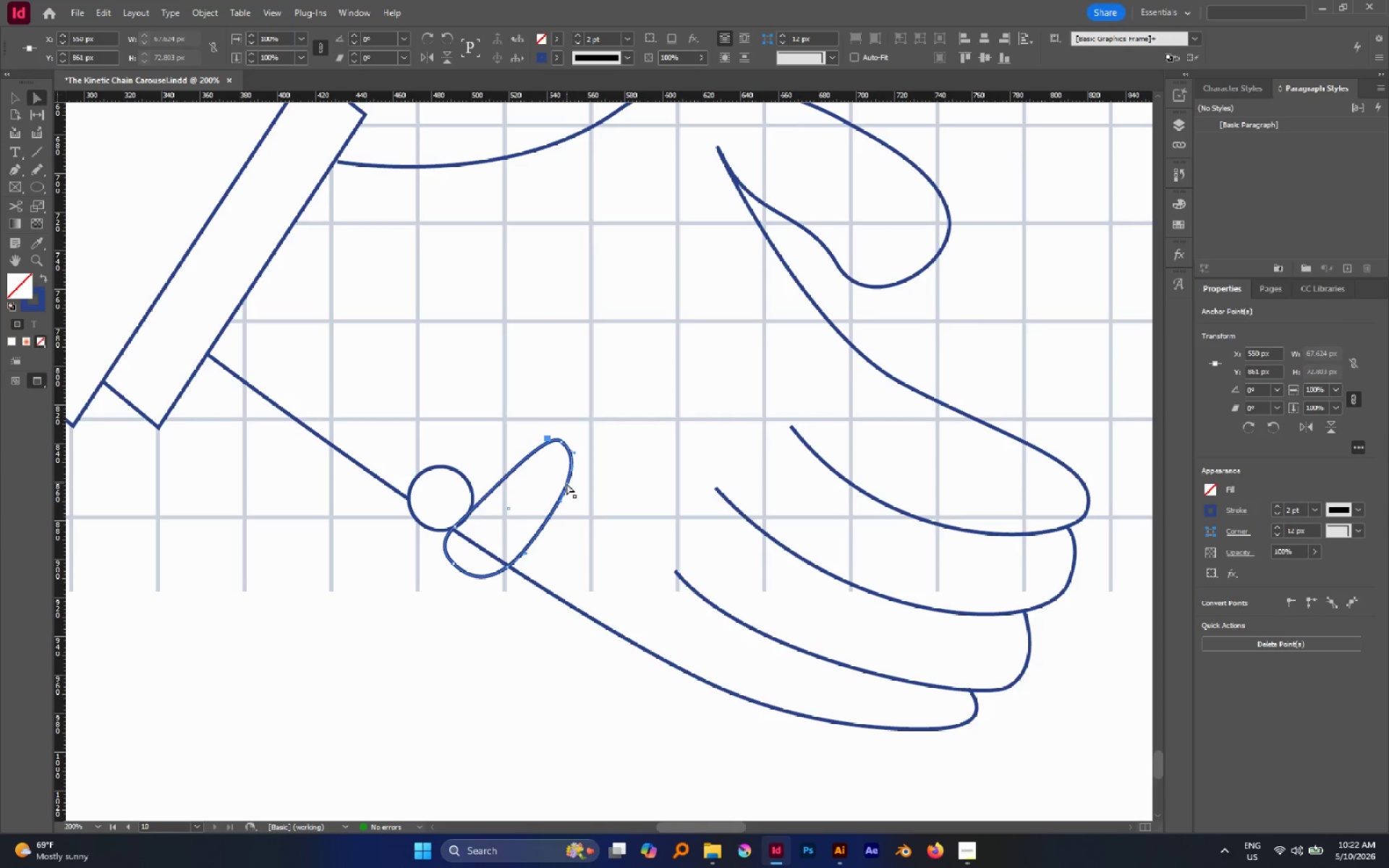 
left_click_drag(start_coordinate=[566, 483], to_coordinate=[551, 511])
 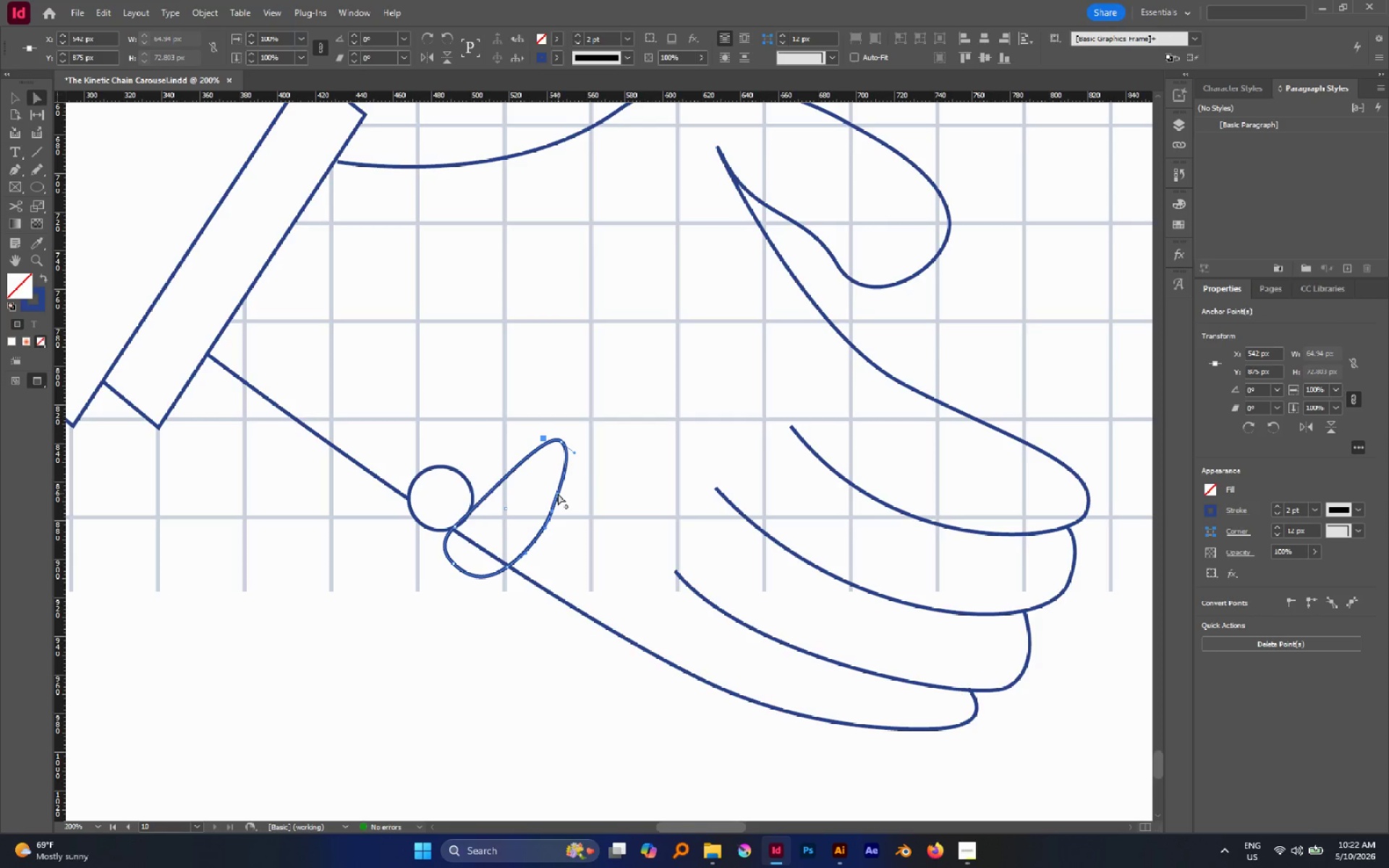 
left_click_drag(start_coordinate=[558, 493], to_coordinate=[564, 495])
 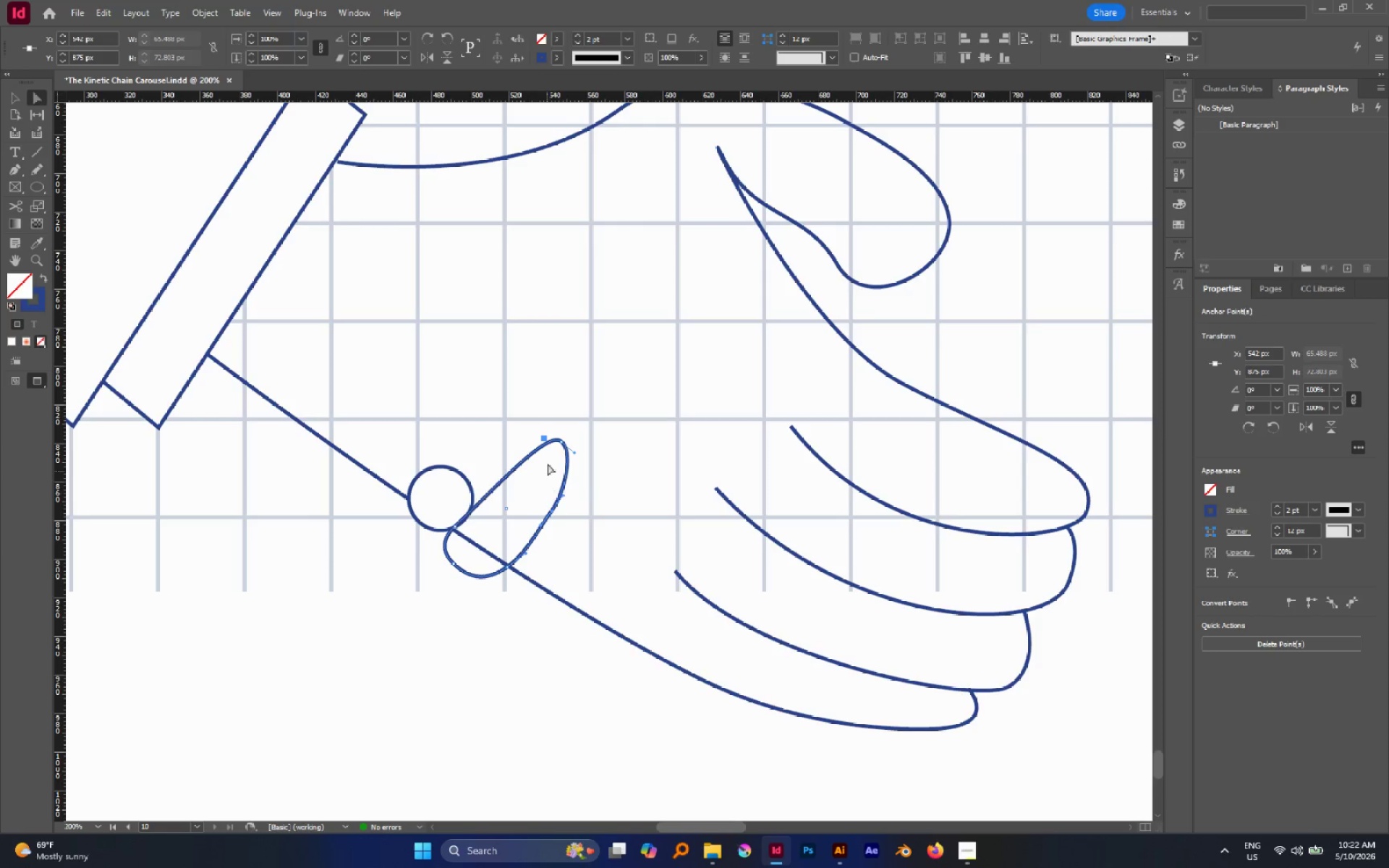 
left_click([560, 445])
 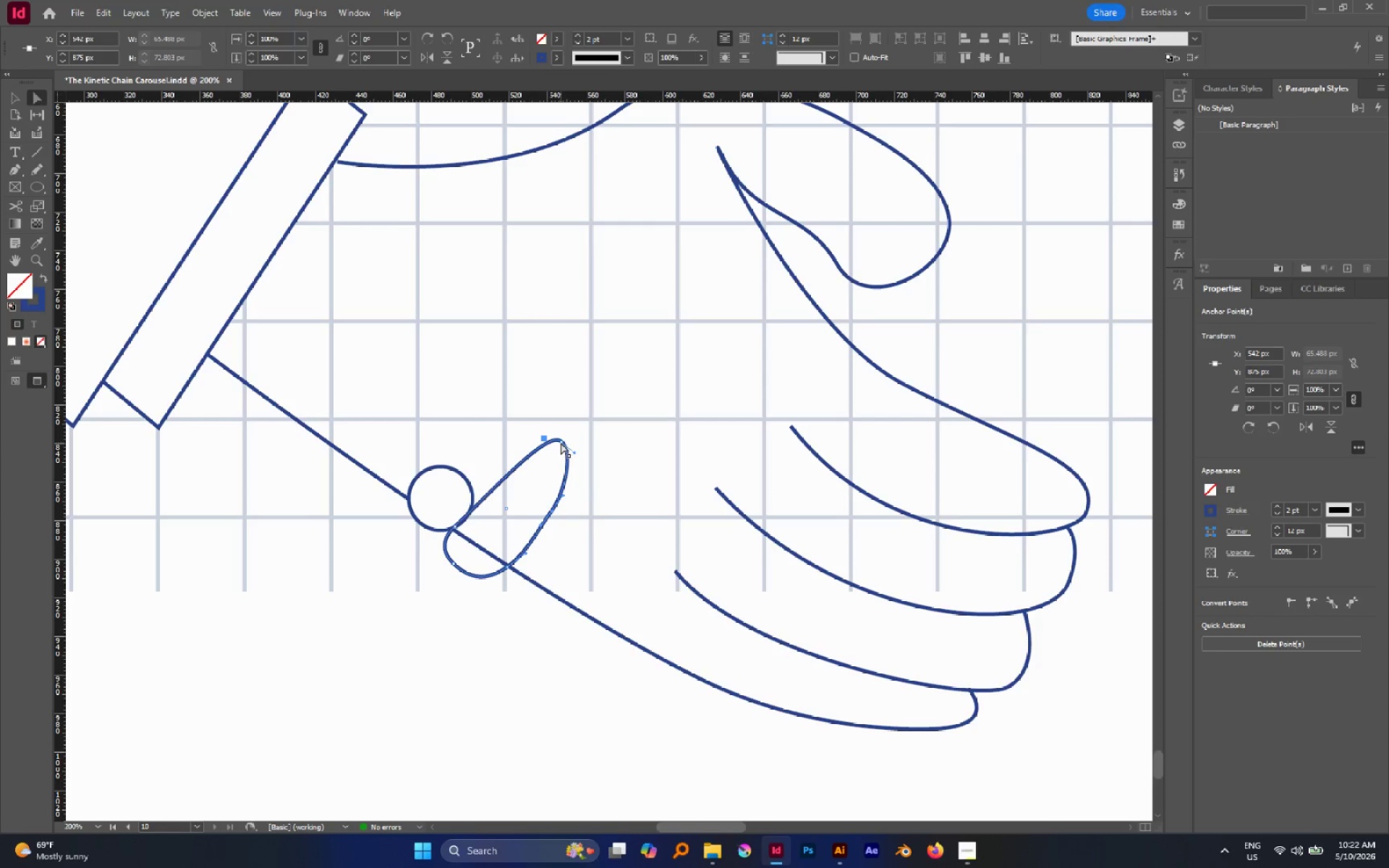 
left_click([561, 442])
 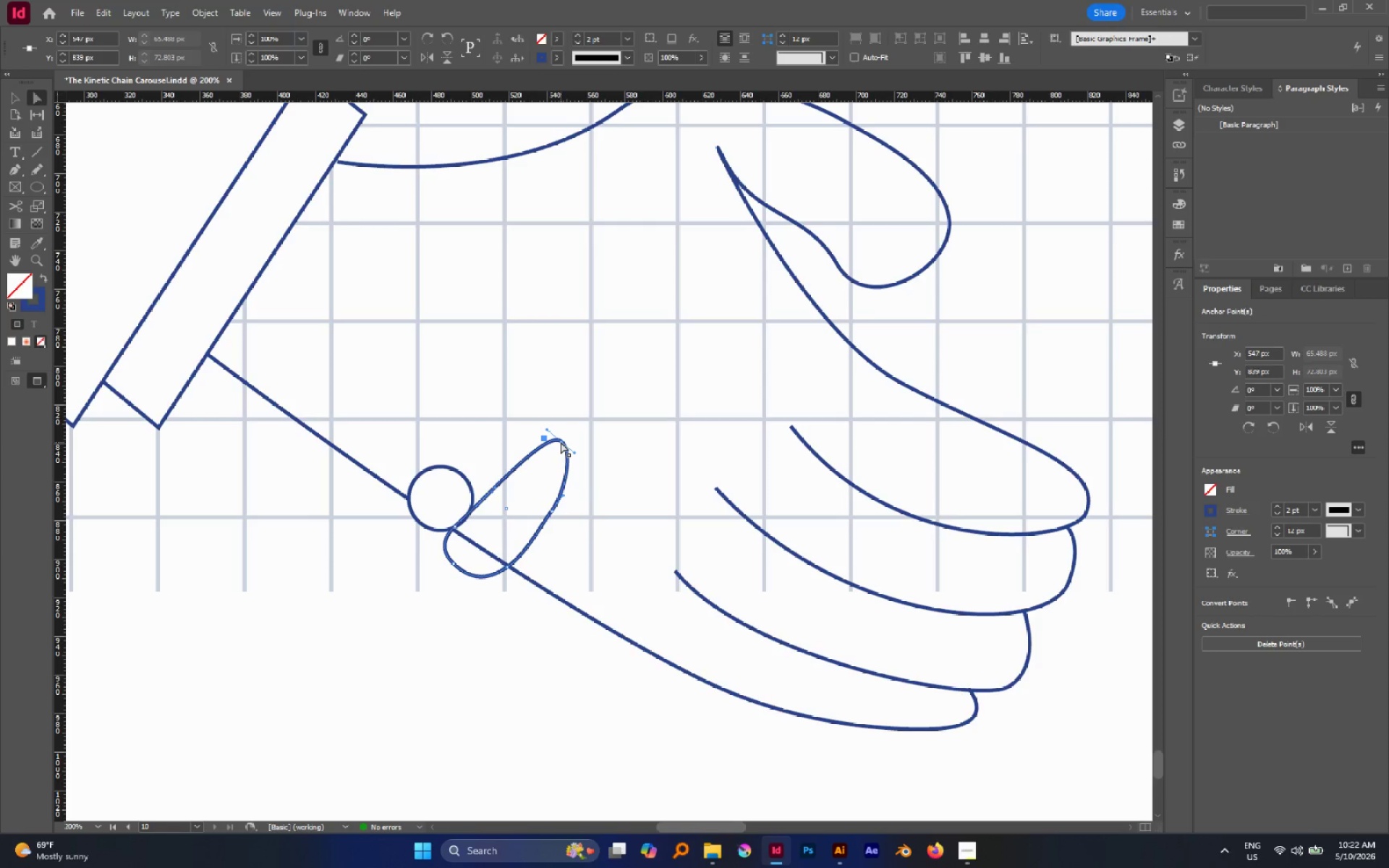 
left_click_drag(start_coordinate=[561, 442], to_coordinate=[536, 466])
 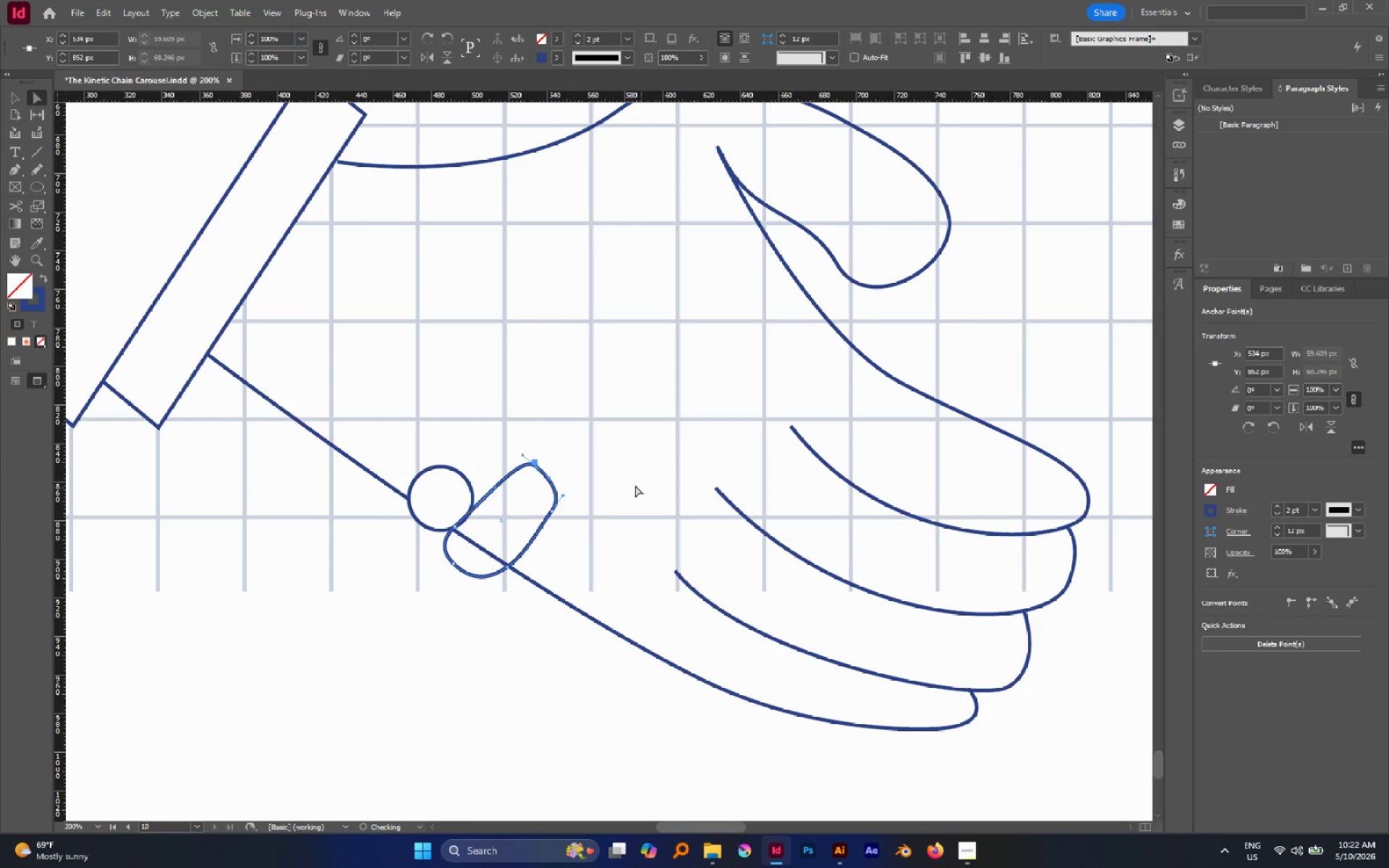 
left_click([629, 483])
 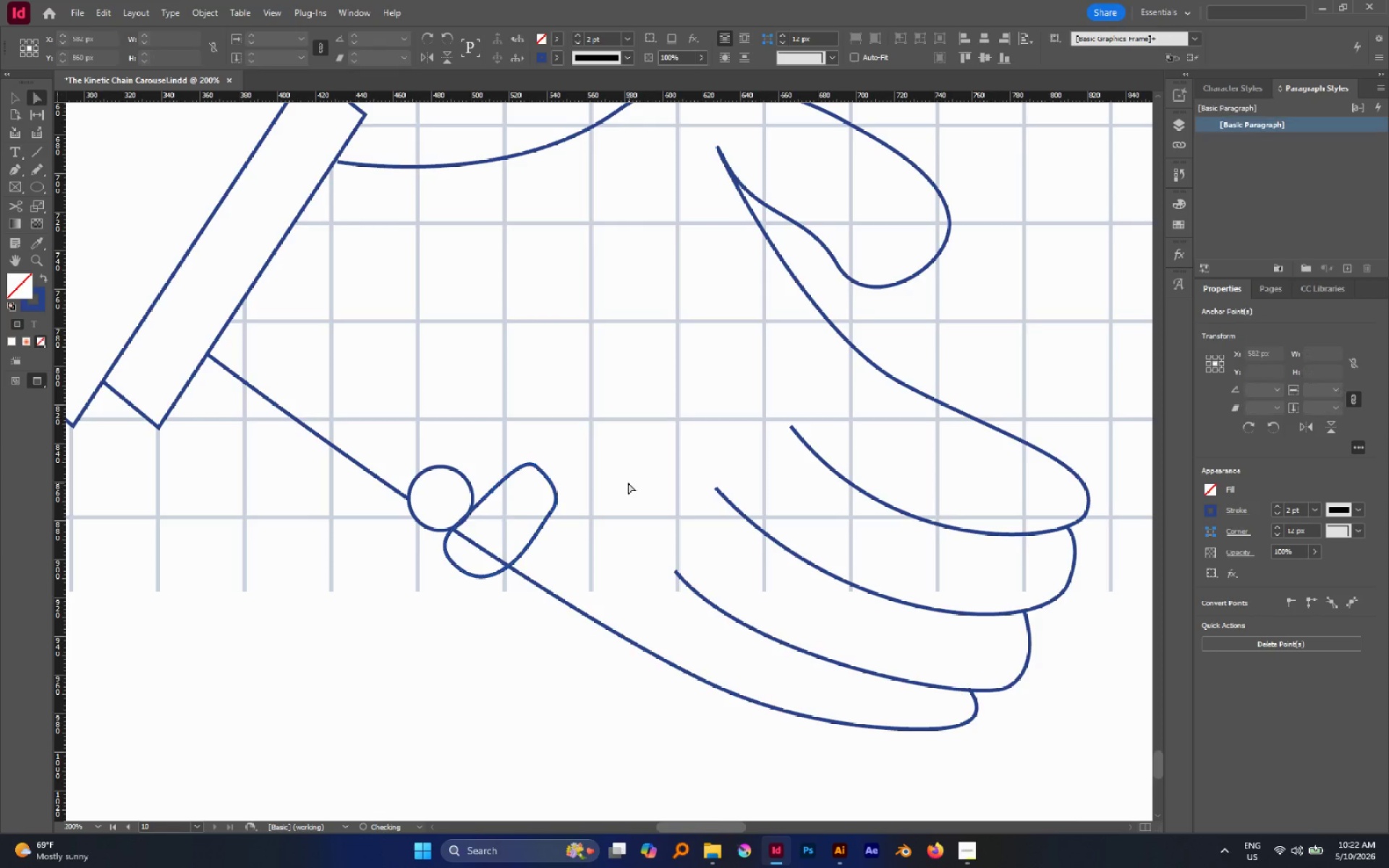 
hold_key(key=AltLeft, duration=1.3)
scroll: coordinate [575, 474], scroll_direction: down, amount: 4.0
 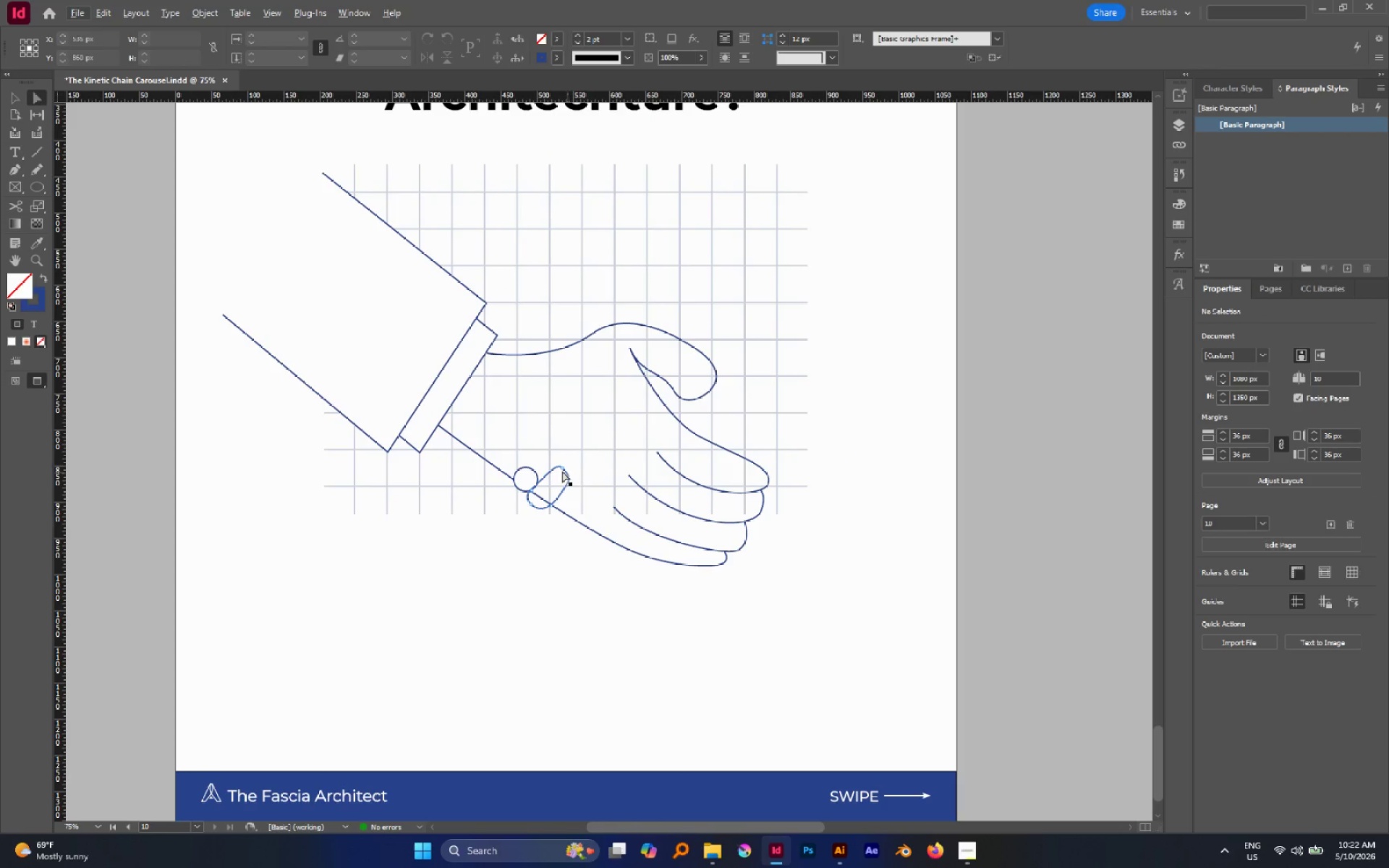 
hold_key(key=AltLeft, duration=0.56)
left_click([563, 469])
 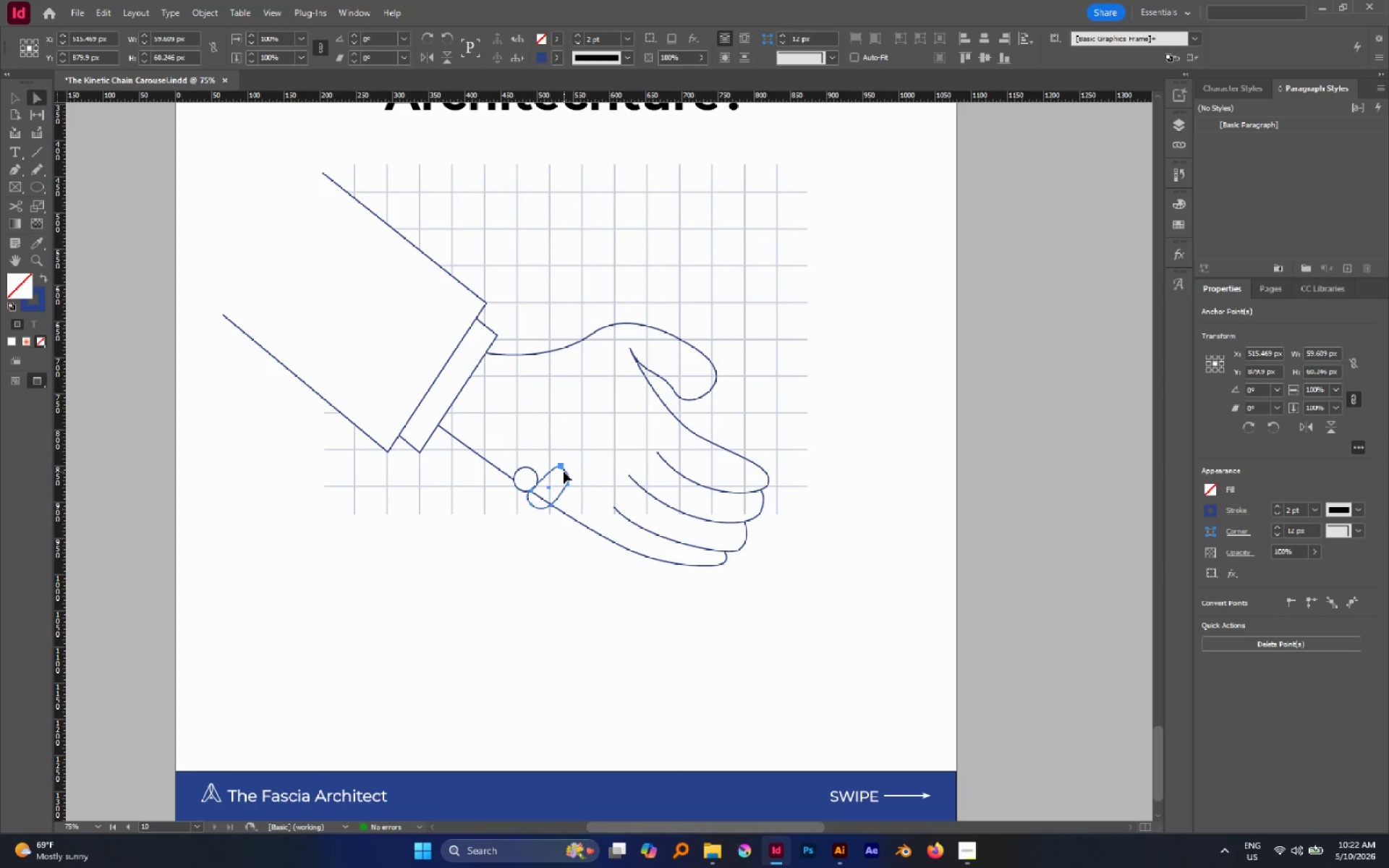 
key(I)
 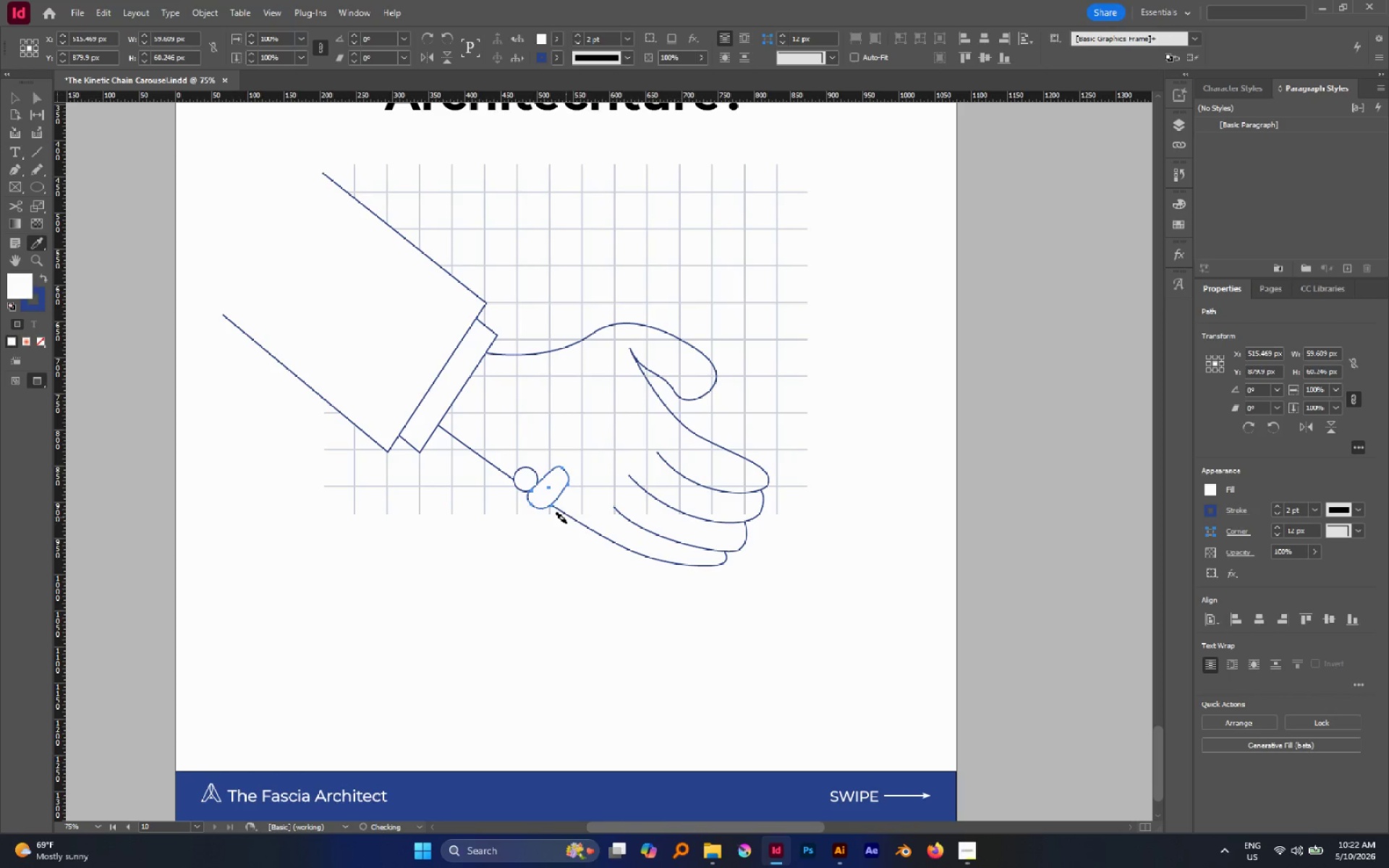 
key(V)
 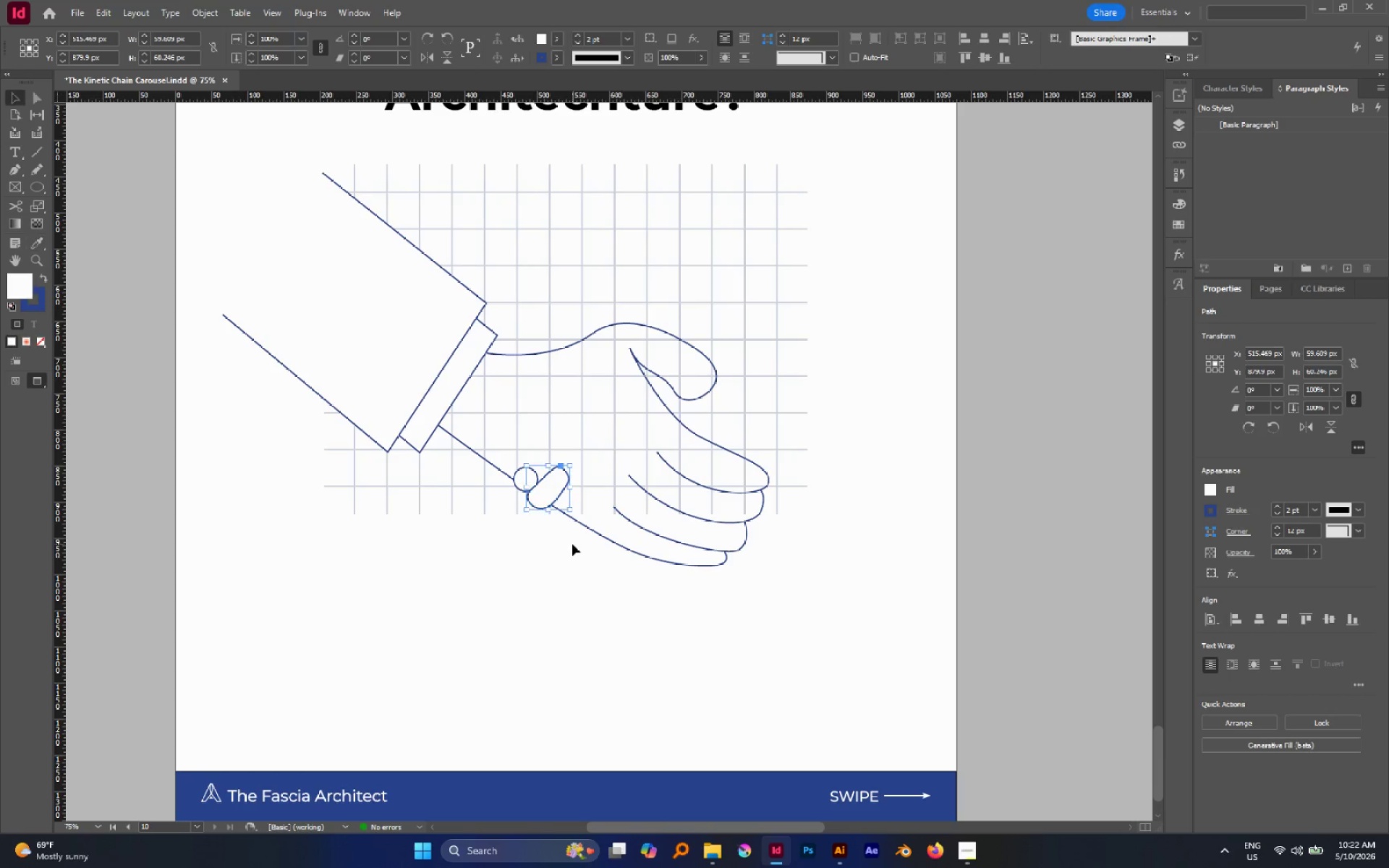 
left_click([574, 545])
 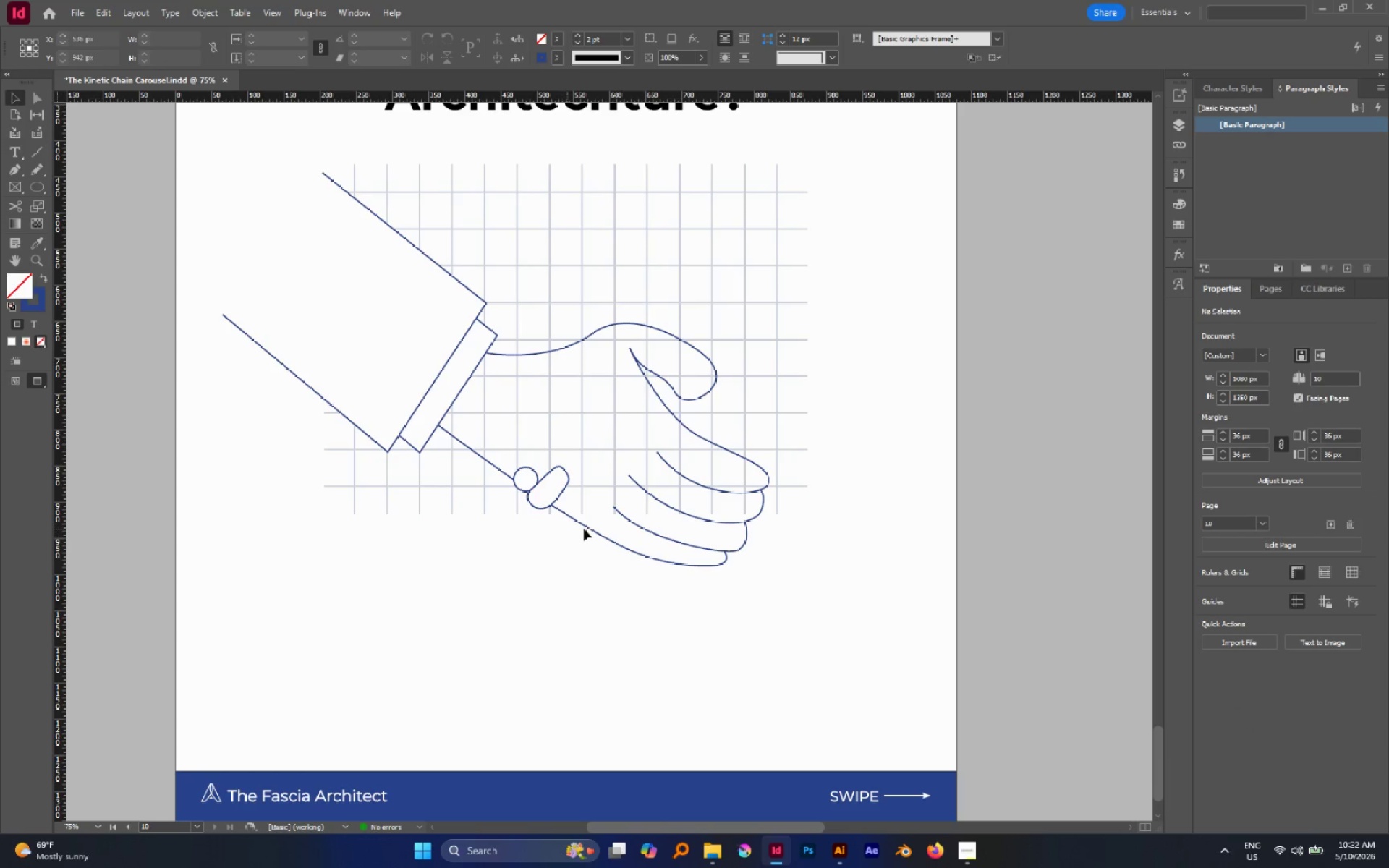 
hold_key(key=Space, duration=0.69)
 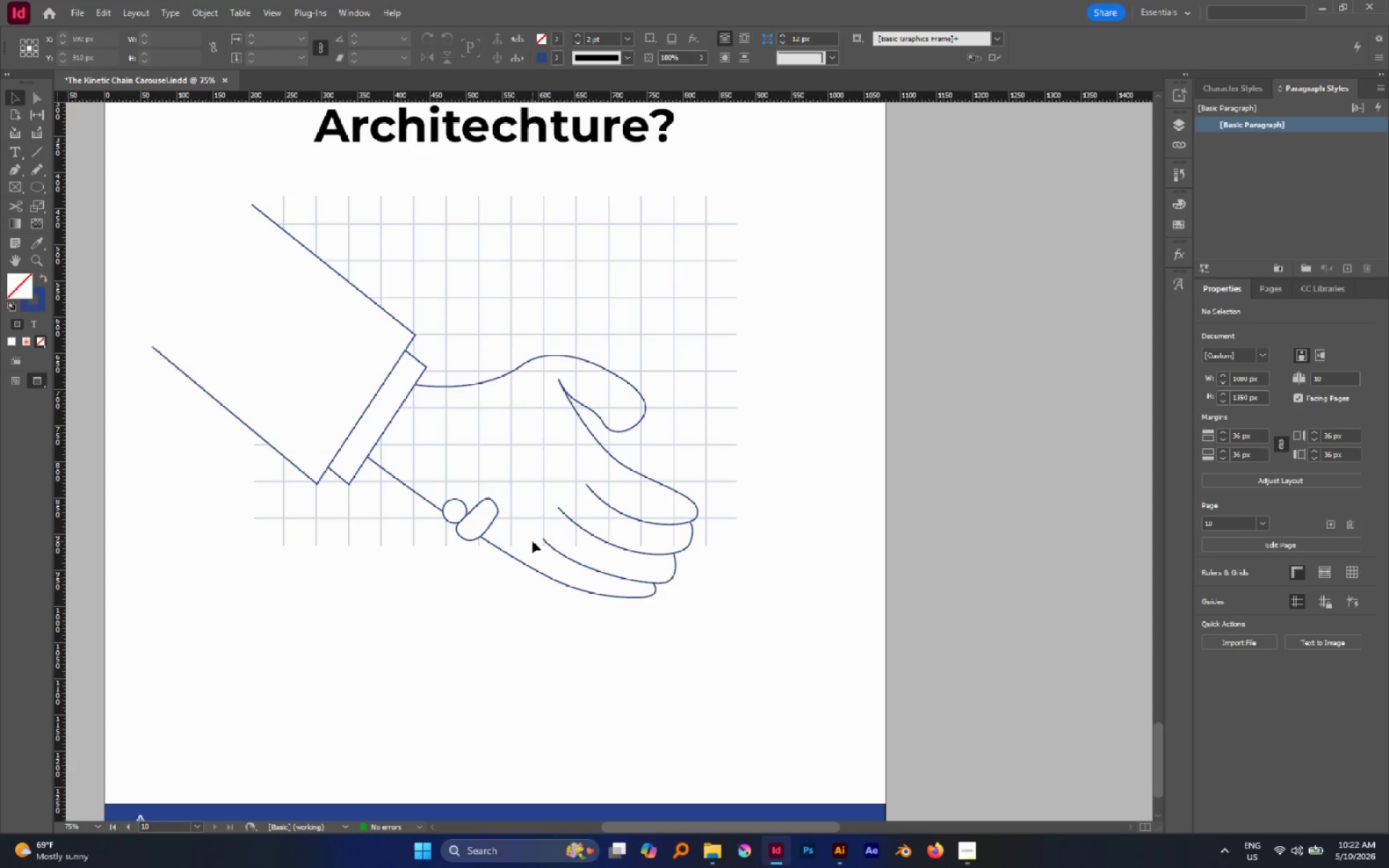 
left_click_drag(start_coordinate=[563, 493], to_coordinate=[492, 526])
 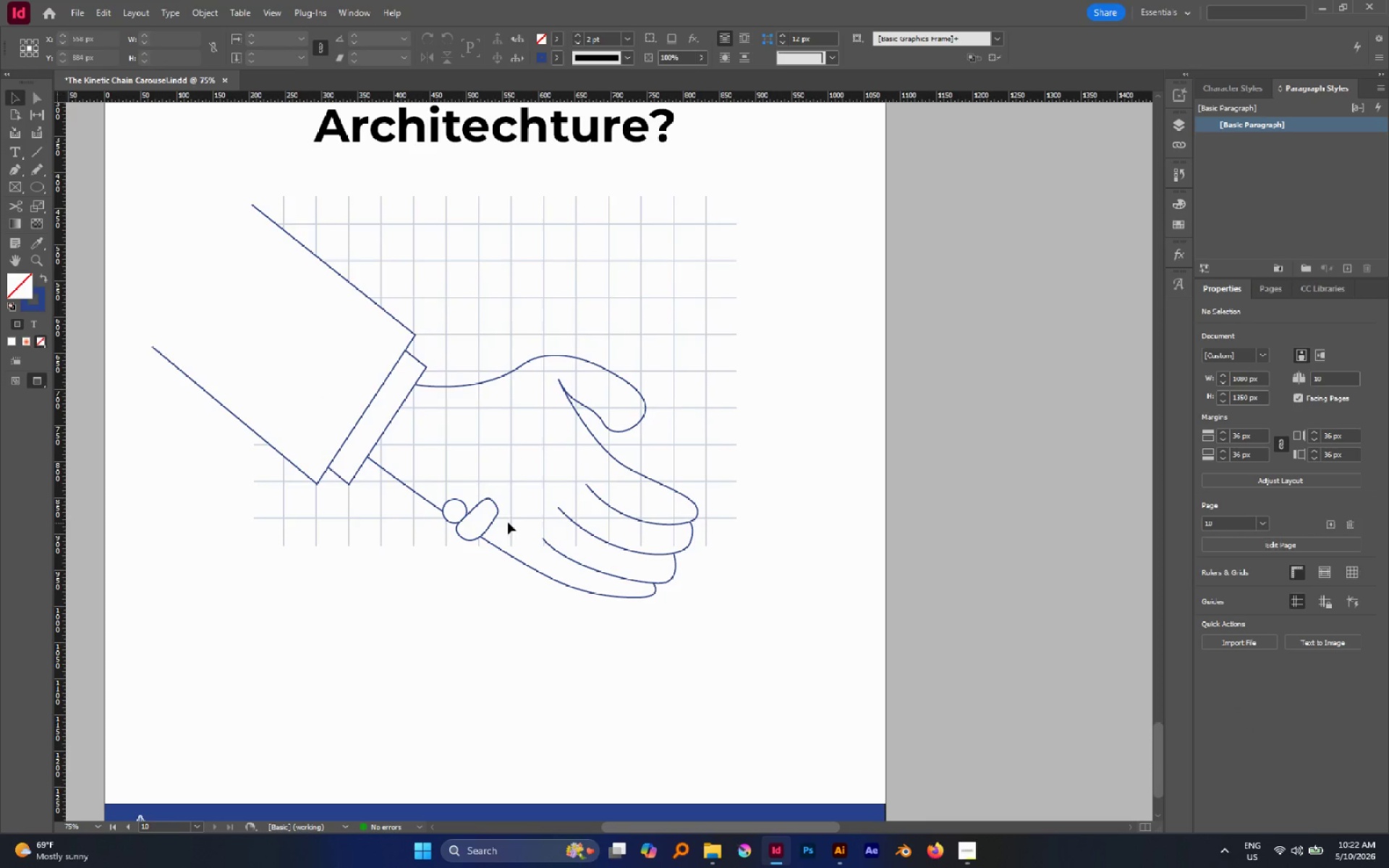 
key(Shift+ShiftLeft)
 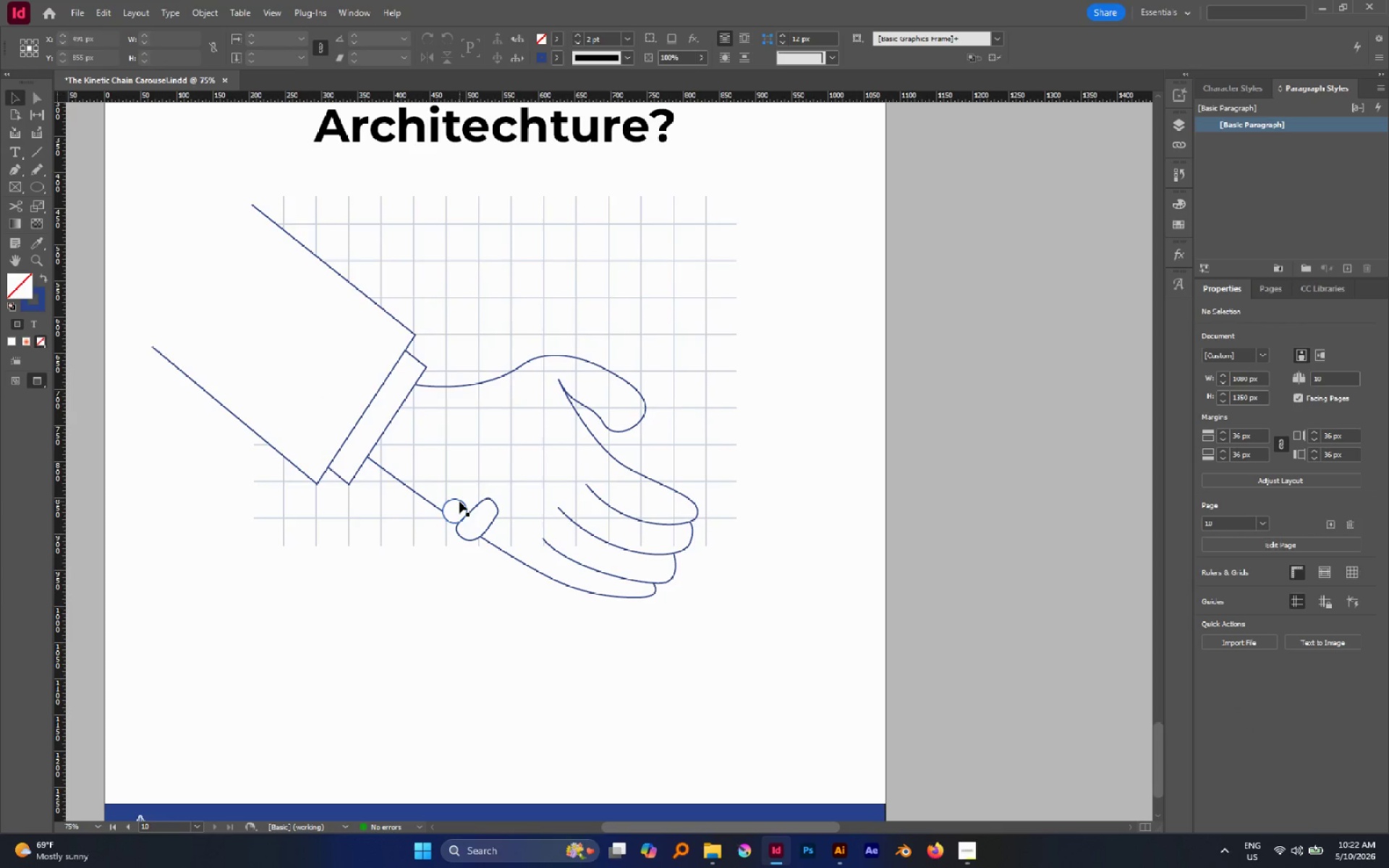 
left_click([459, 501])
 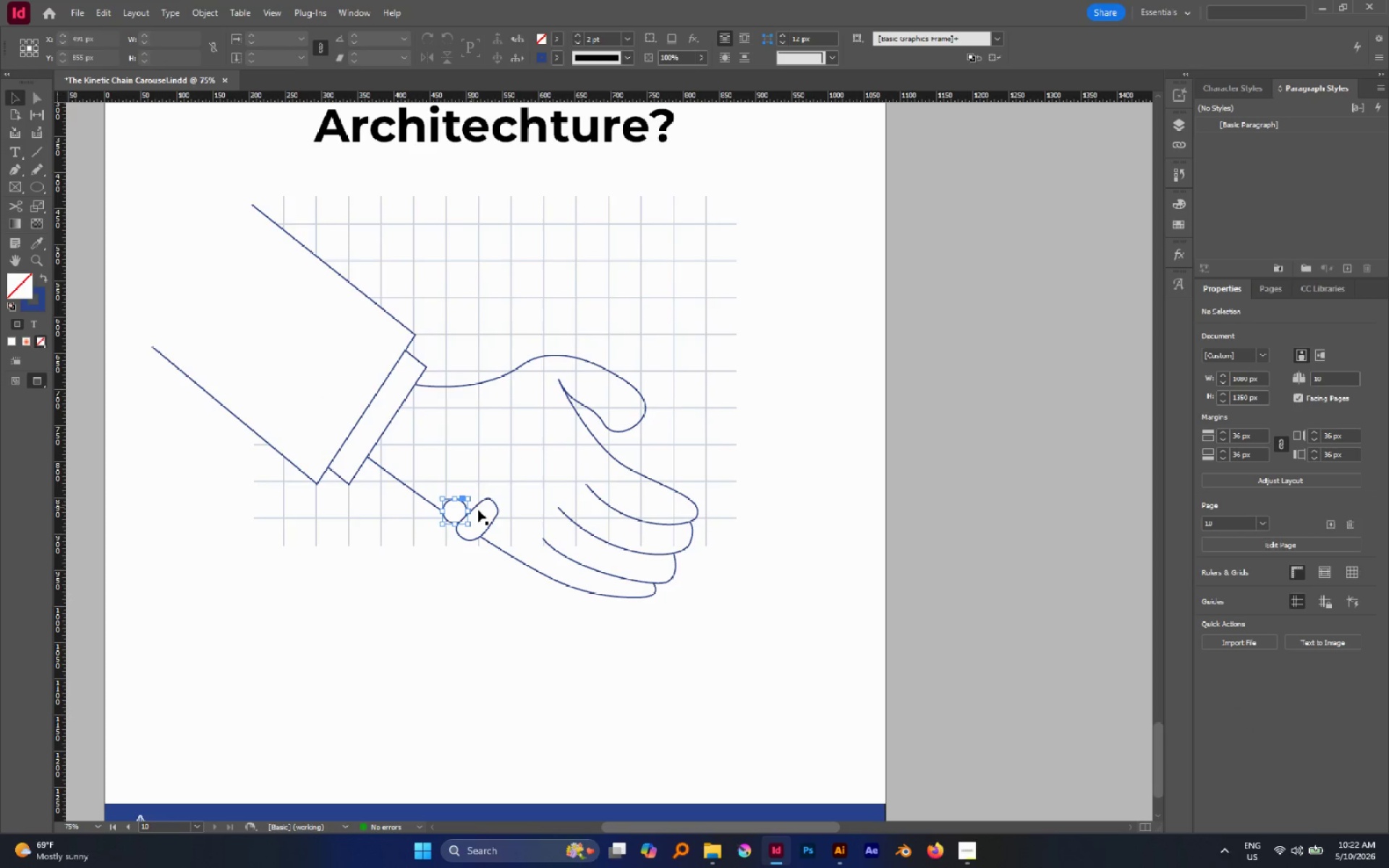 
hold_key(key=ShiftLeft, duration=1.25)
left_click([496, 507])
 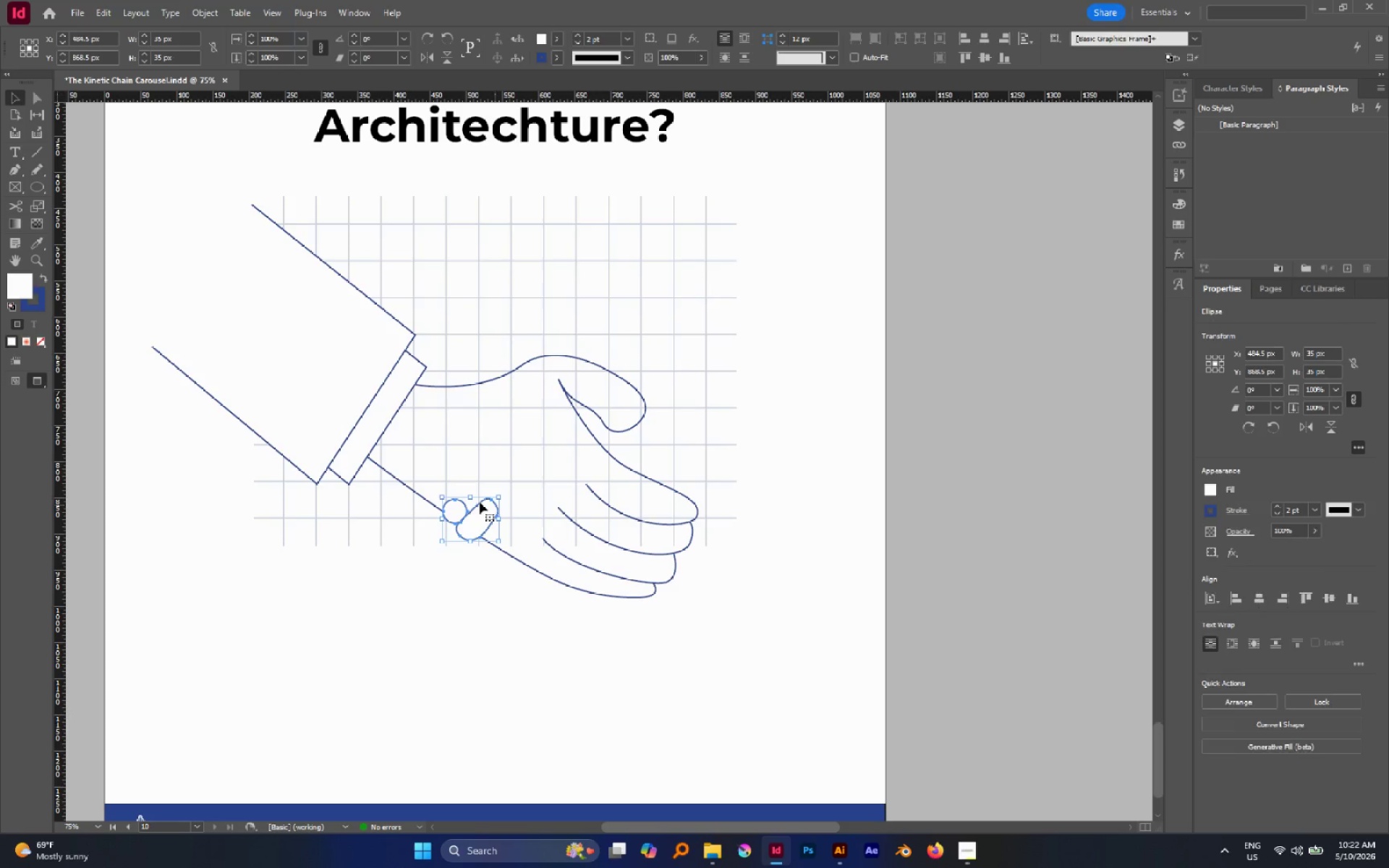 
hold_key(key=ShiftLeft, duration=1.52)
left_click_drag(start_coordinate=[442, 496], to_coordinate=[422, 482])
 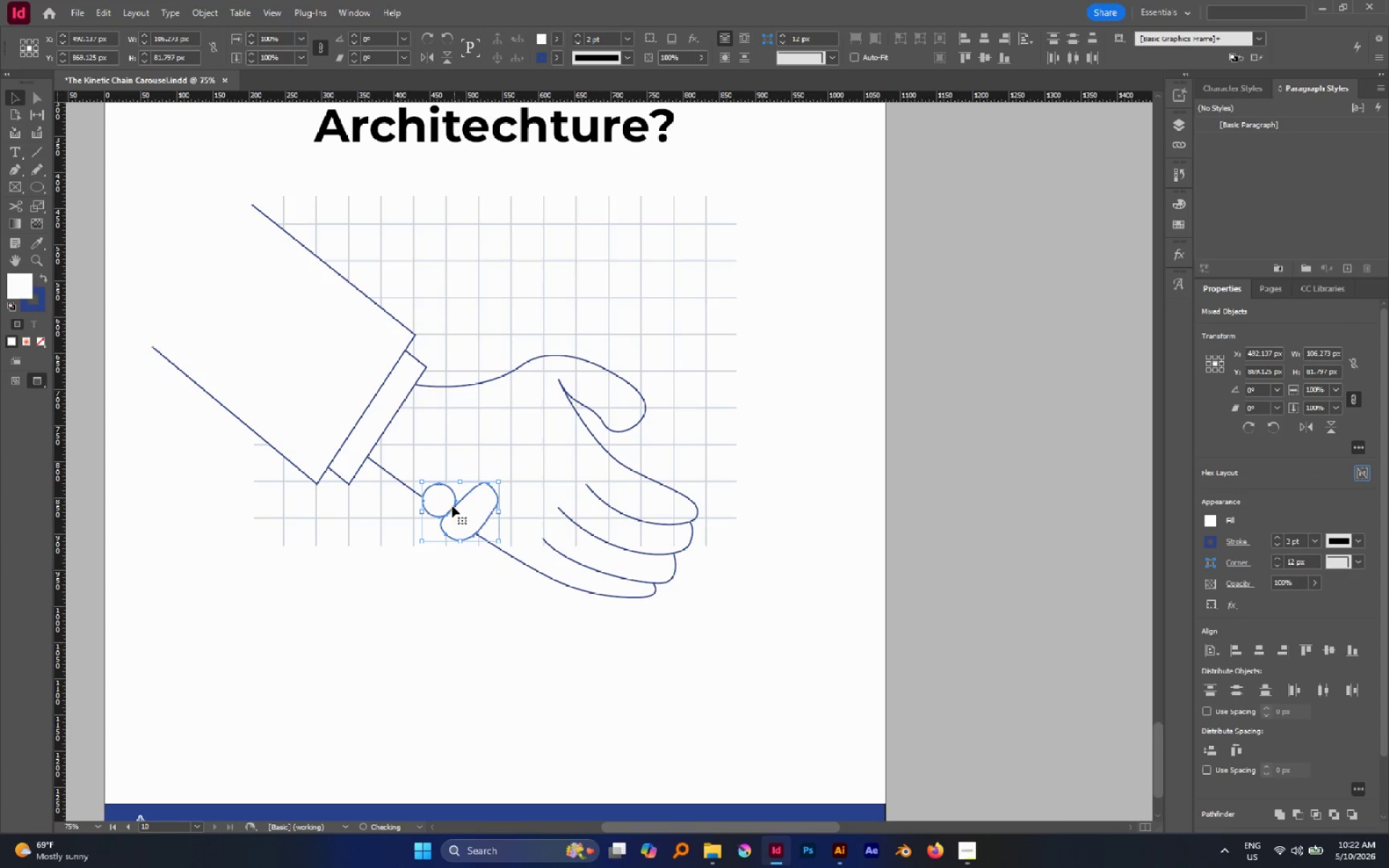 
left_click_drag(start_coordinate=[450, 505], to_coordinate=[445, 501])
 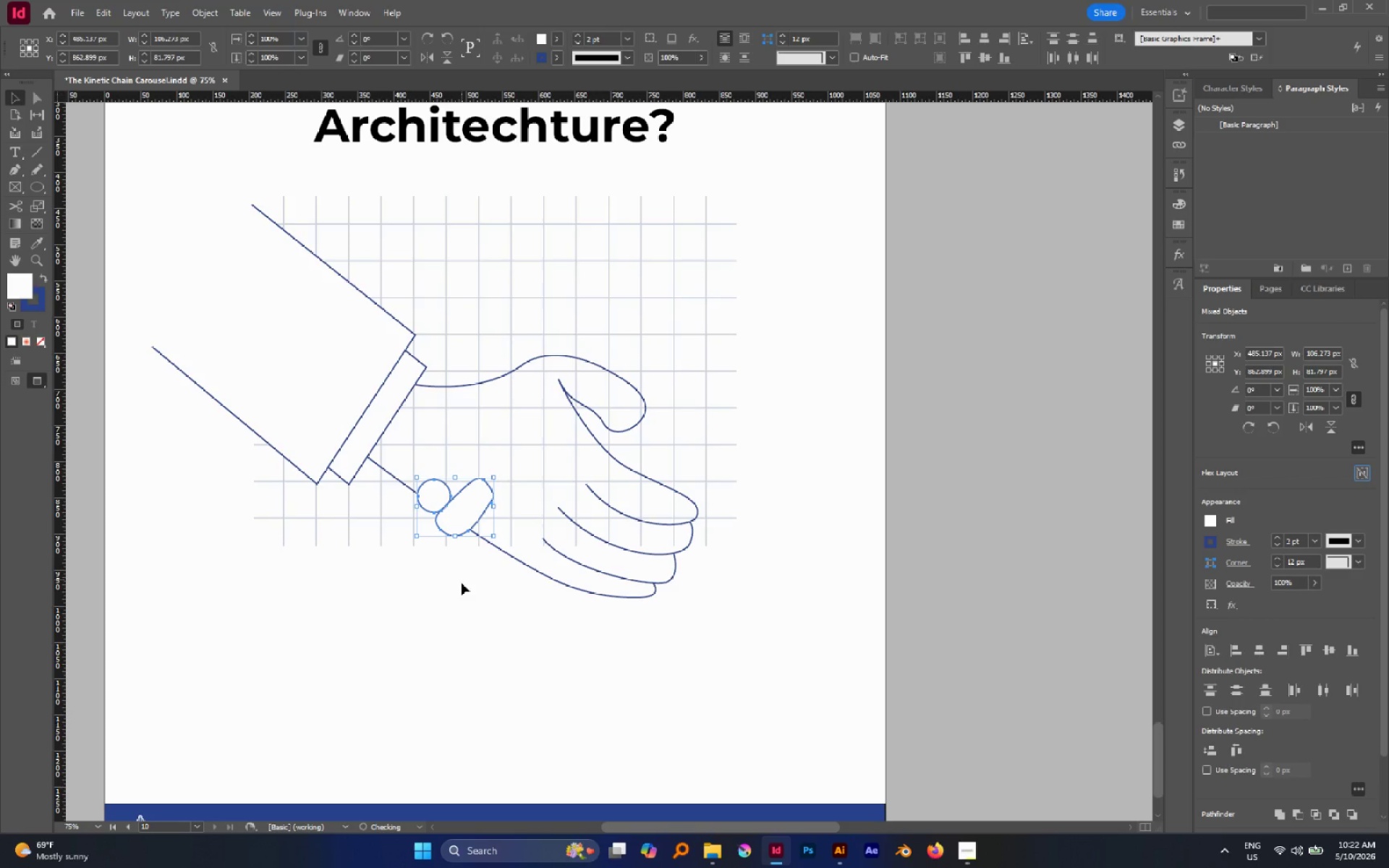 
left_click([464, 585])
 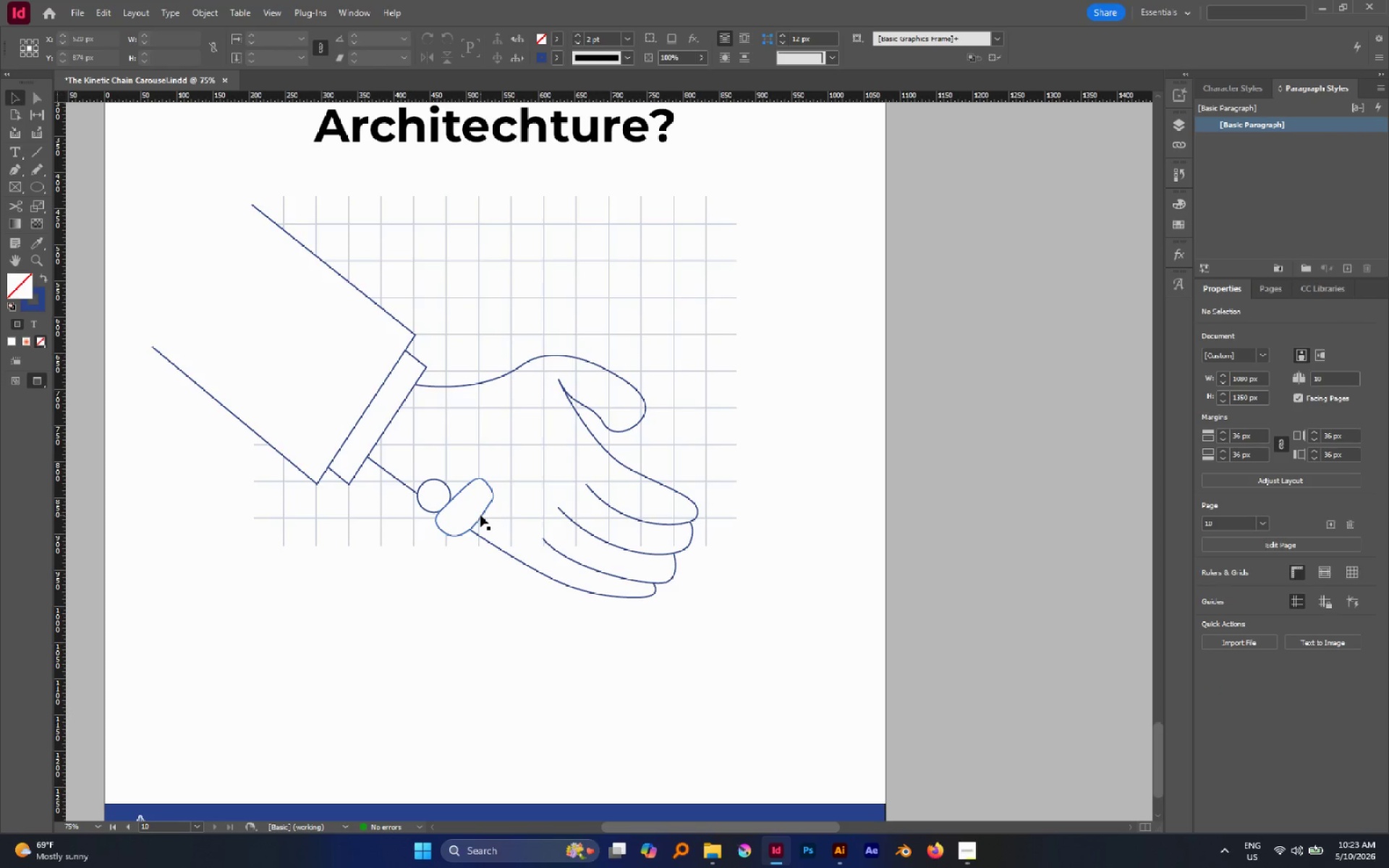 
hold_key(key=AltLeft, duration=0.73)
scroll: coordinate [478, 499], scroll_direction: up, amount: 5.0
 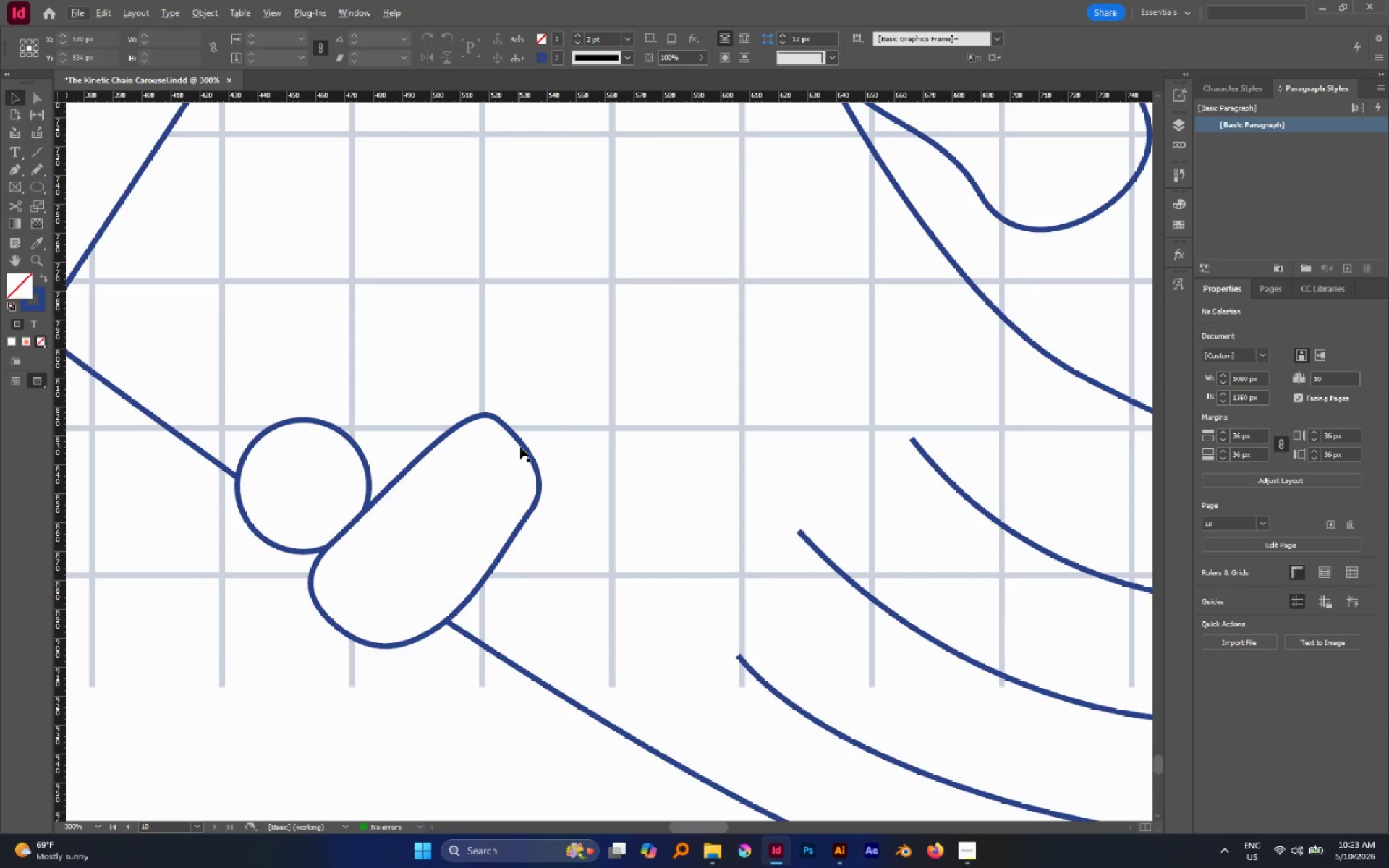 
left_click_drag(start_coordinate=[522, 444], to_coordinate=[537, 442])
 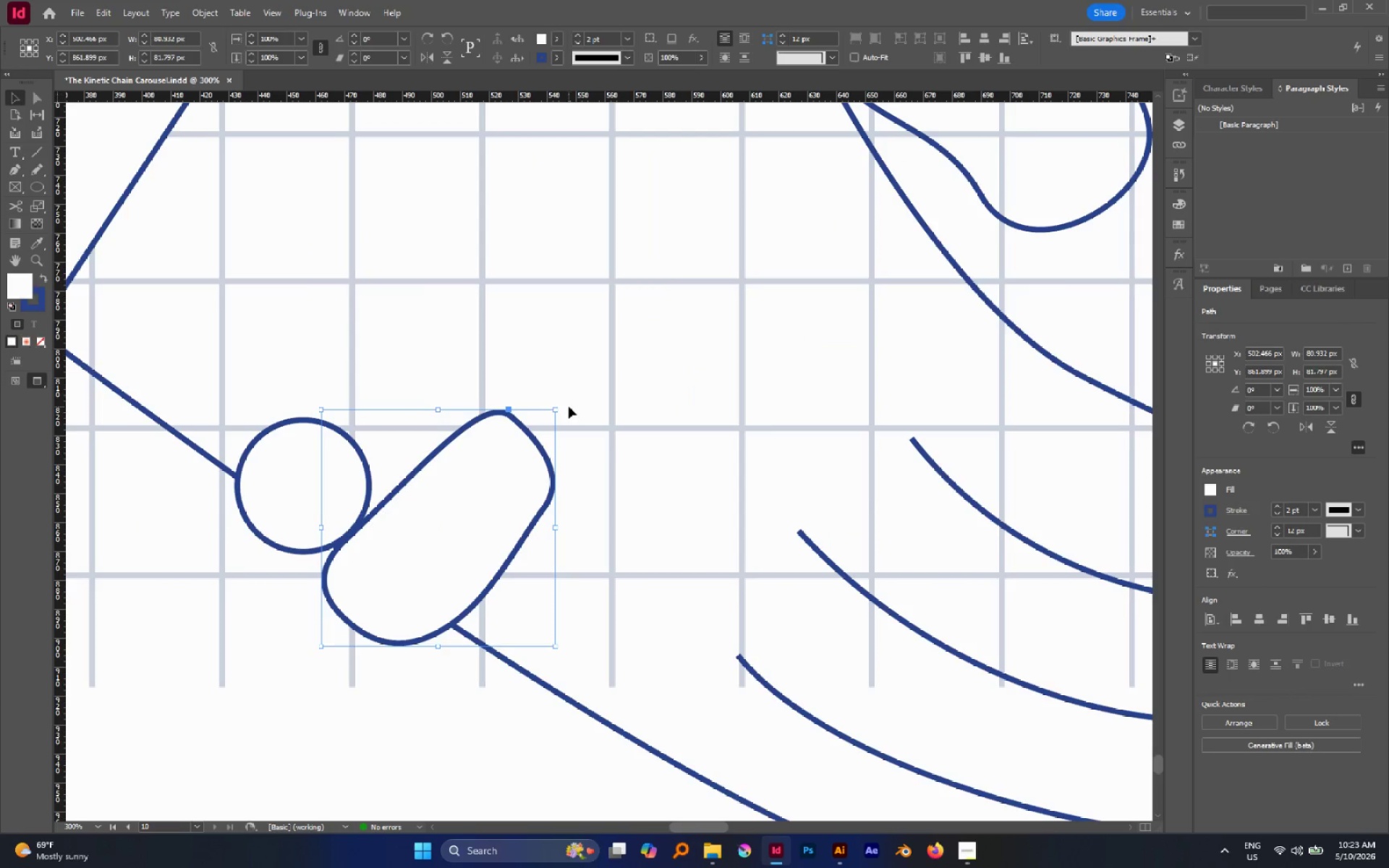 
left_click_drag(start_coordinate=[560, 404], to_coordinate=[549, 391])
 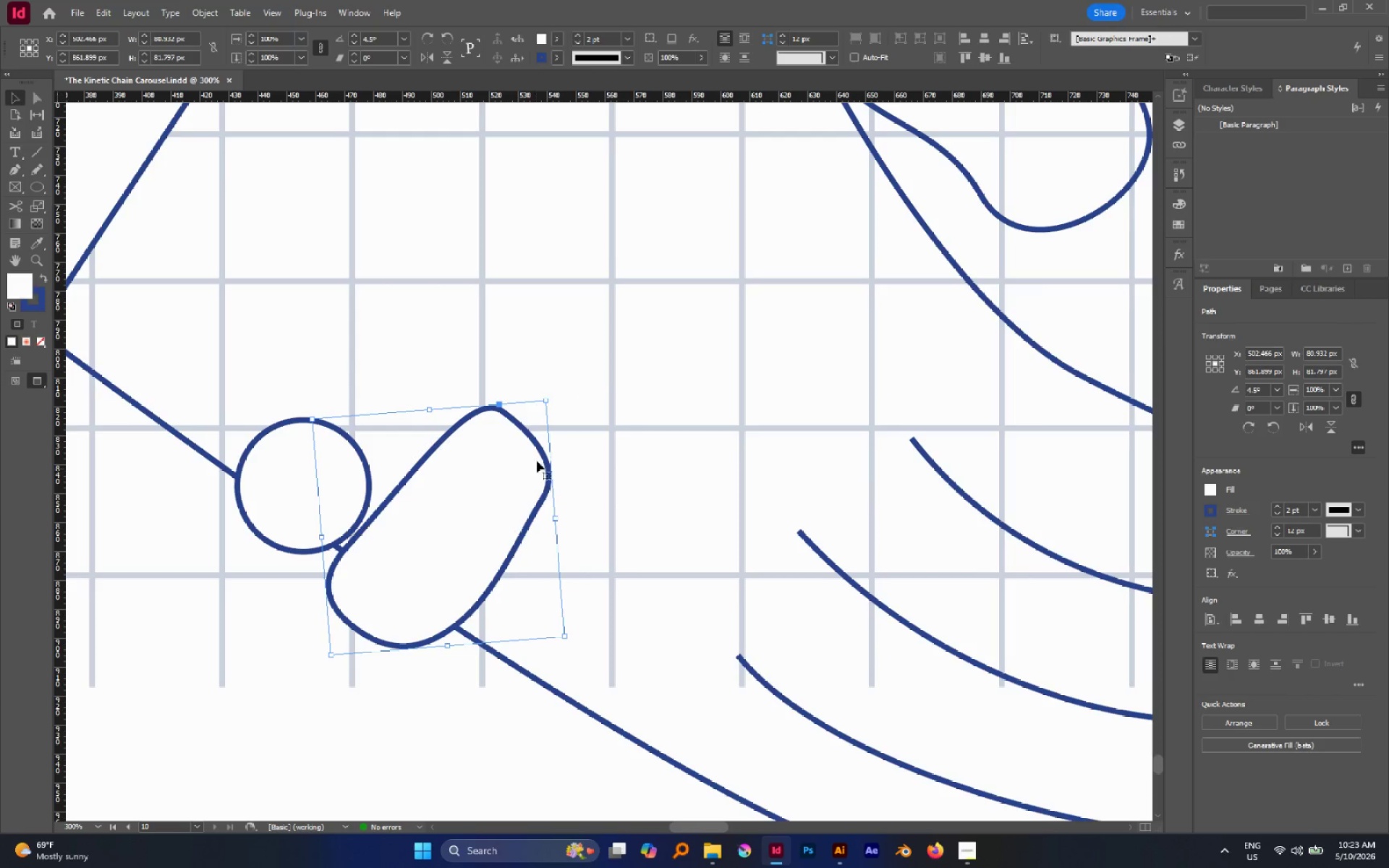 
left_click_drag(start_coordinate=[538, 446], to_coordinate=[535, 435])
 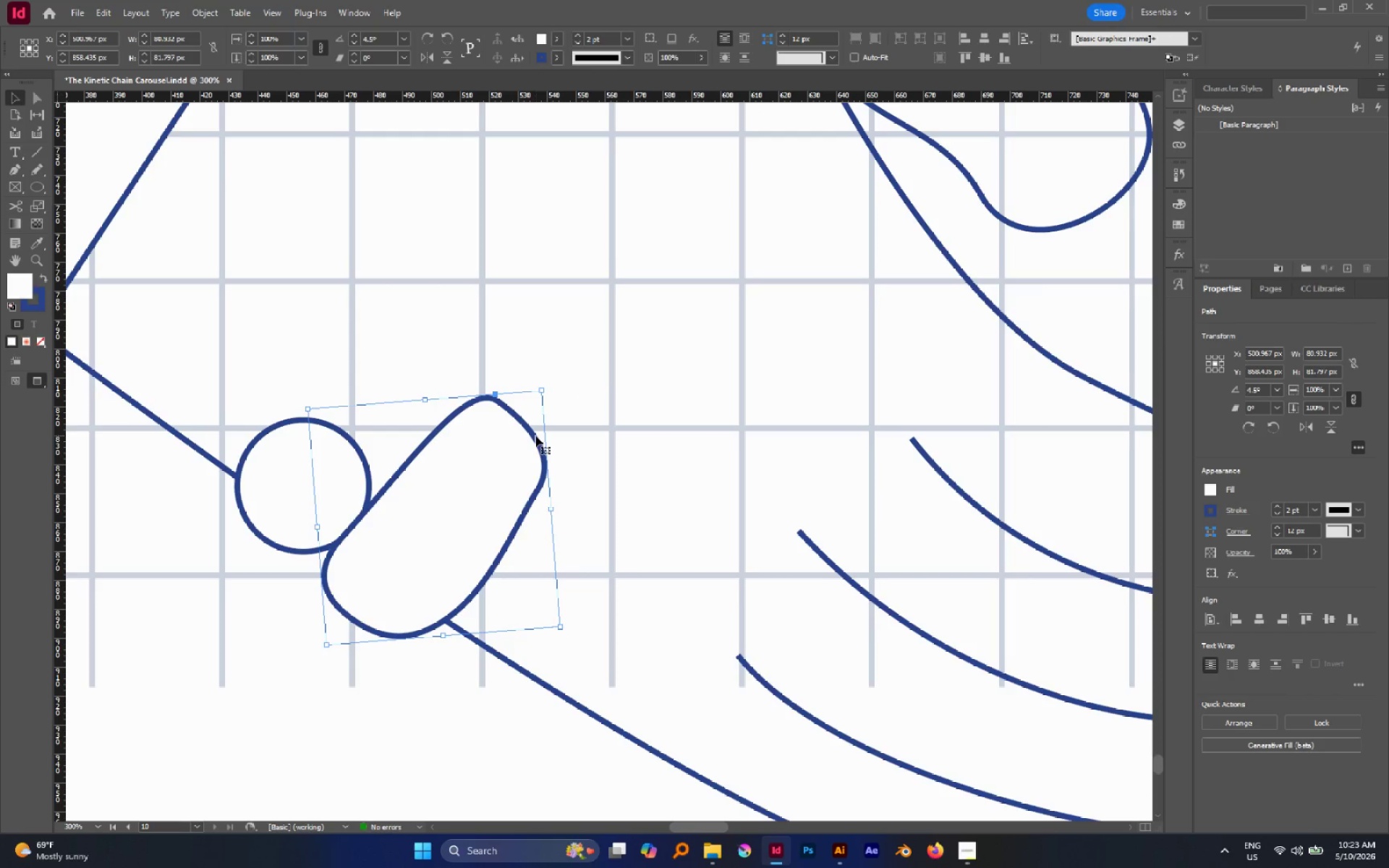 
left_click_drag(start_coordinate=[538, 436], to_coordinate=[547, 441])
 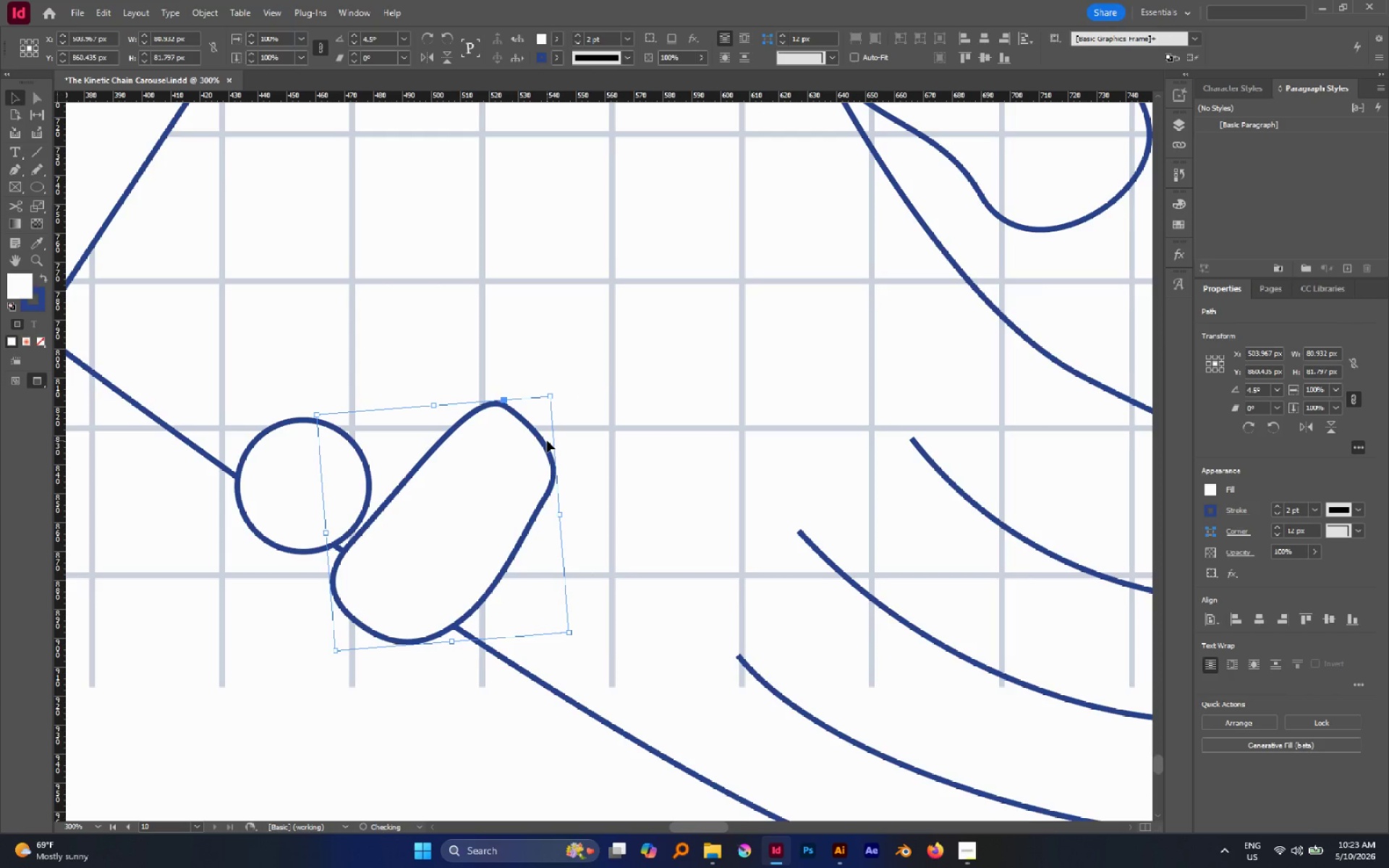 
left_click_drag(start_coordinate=[547, 441], to_coordinate=[543, 434])
 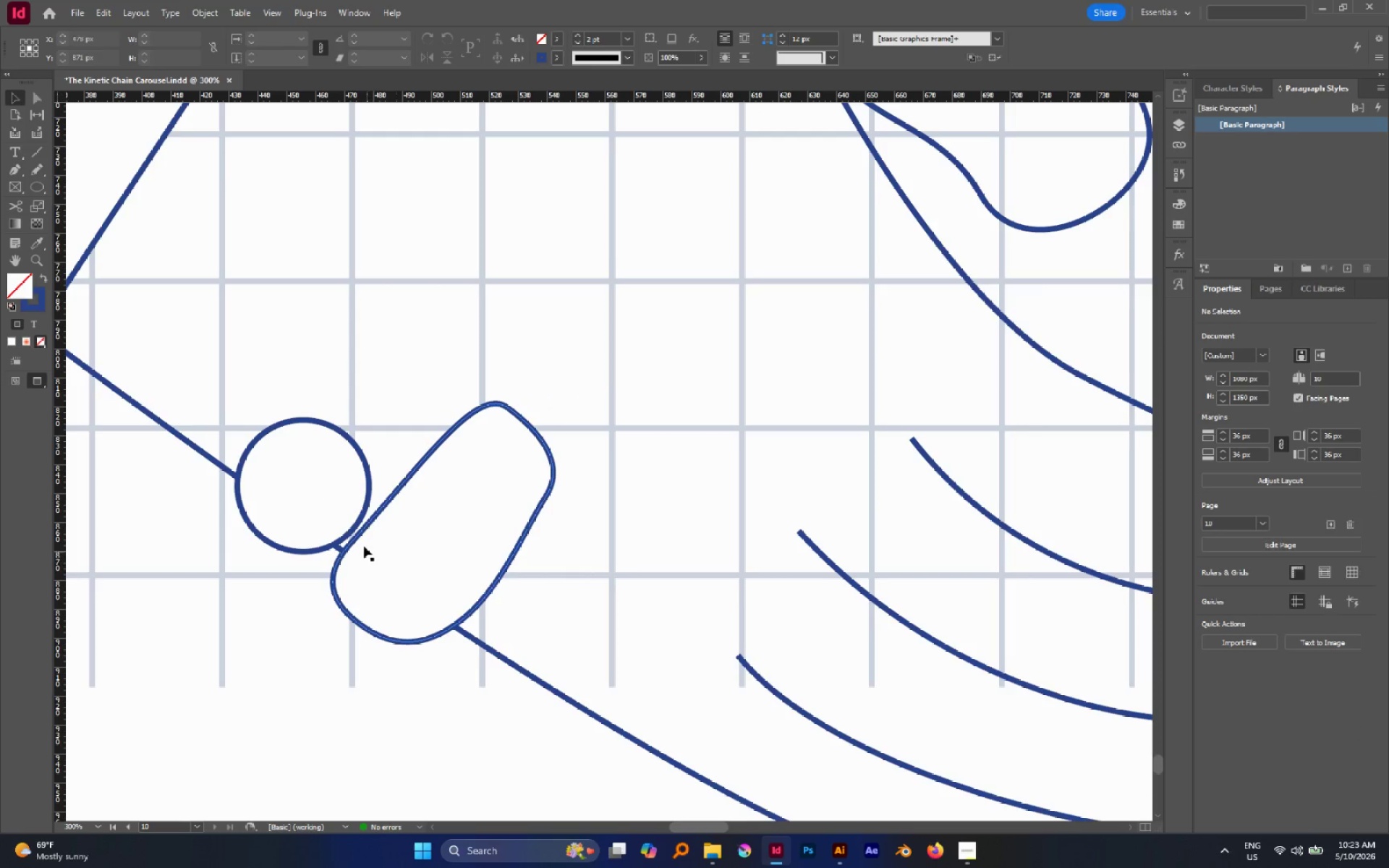 
left_click_drag(start_coordinate=[357, 537], to_coordinate=[354, 529])
 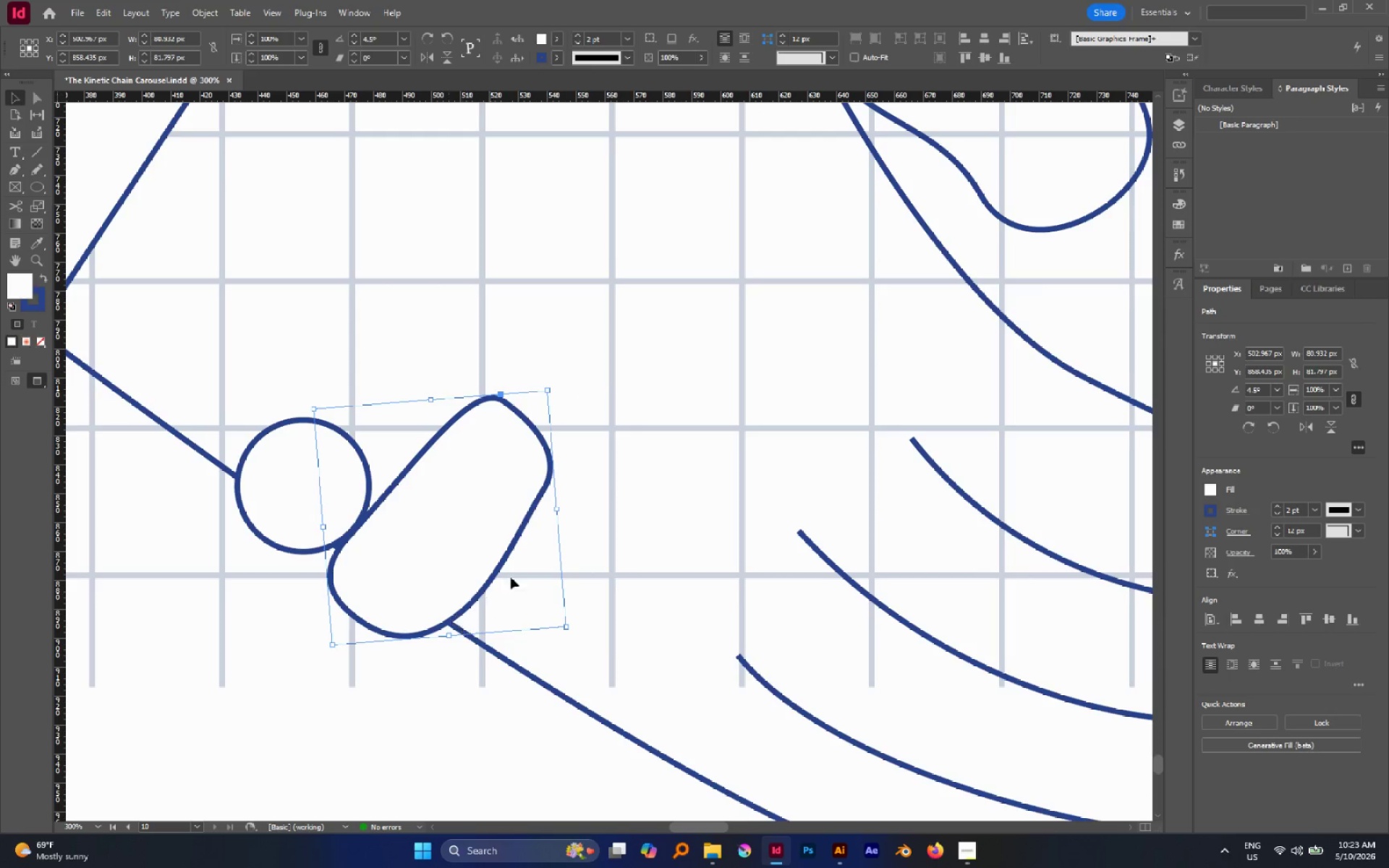 
key(A)
 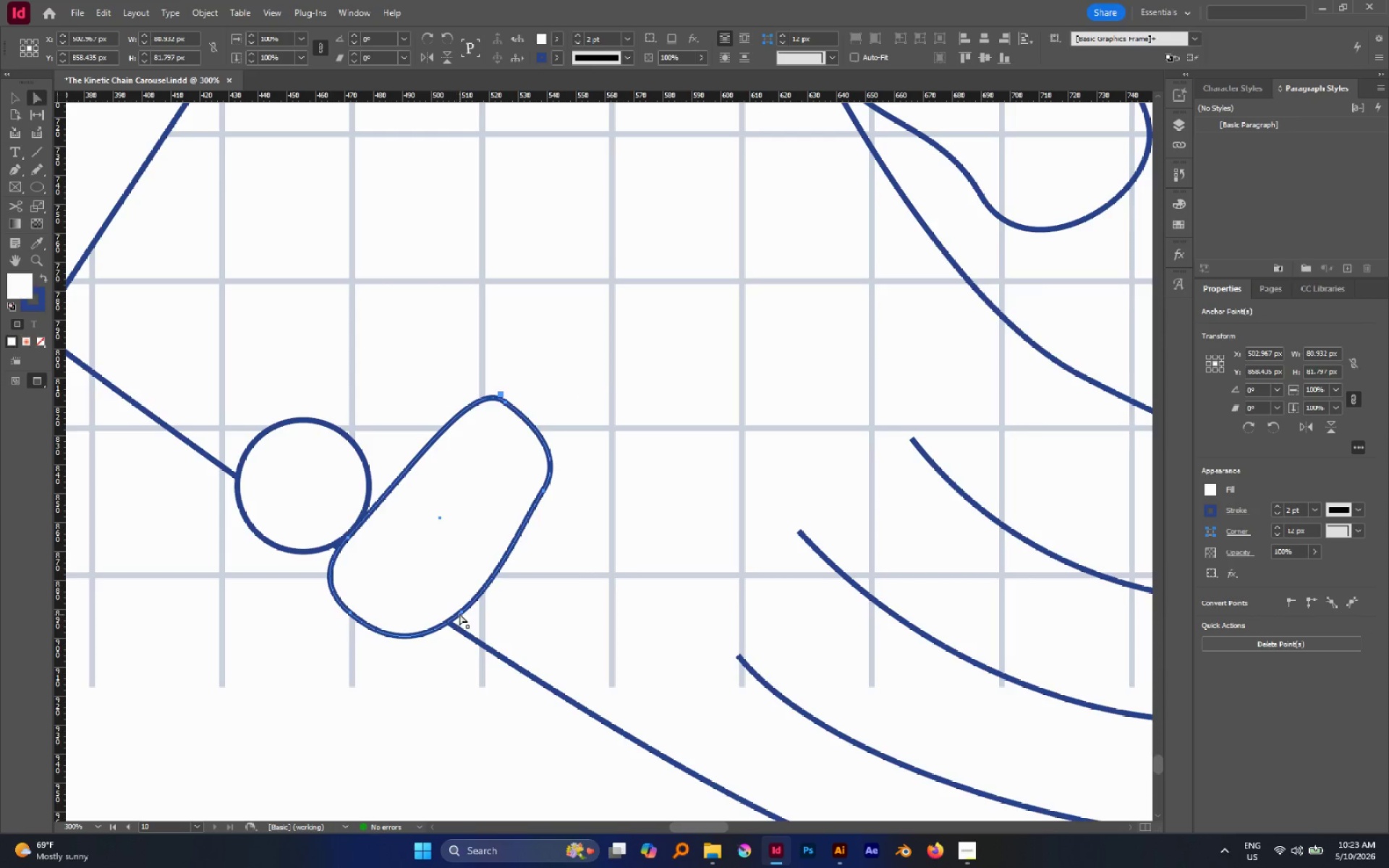 
left_click([460, 610])
 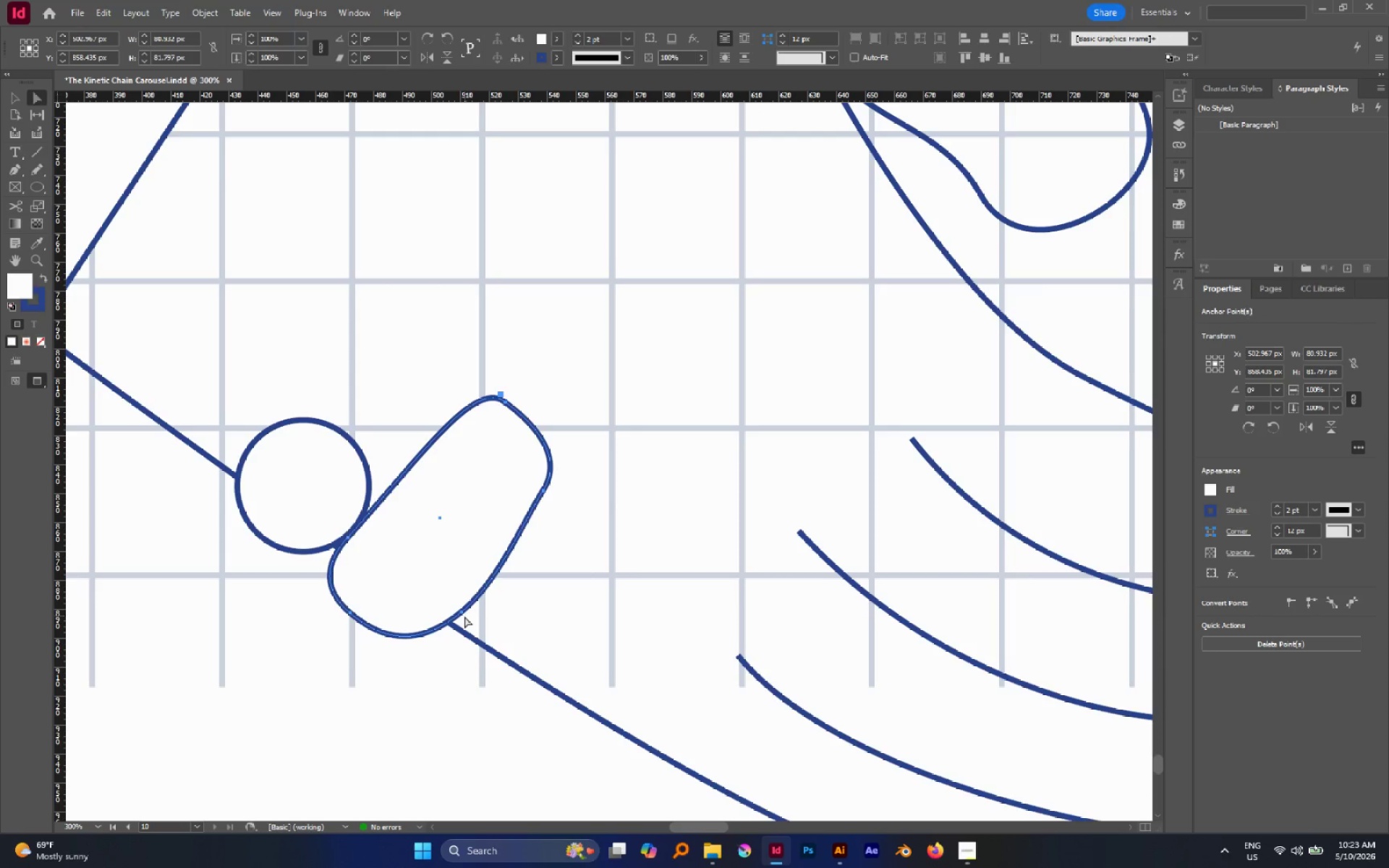 
left_click([465, 616])
 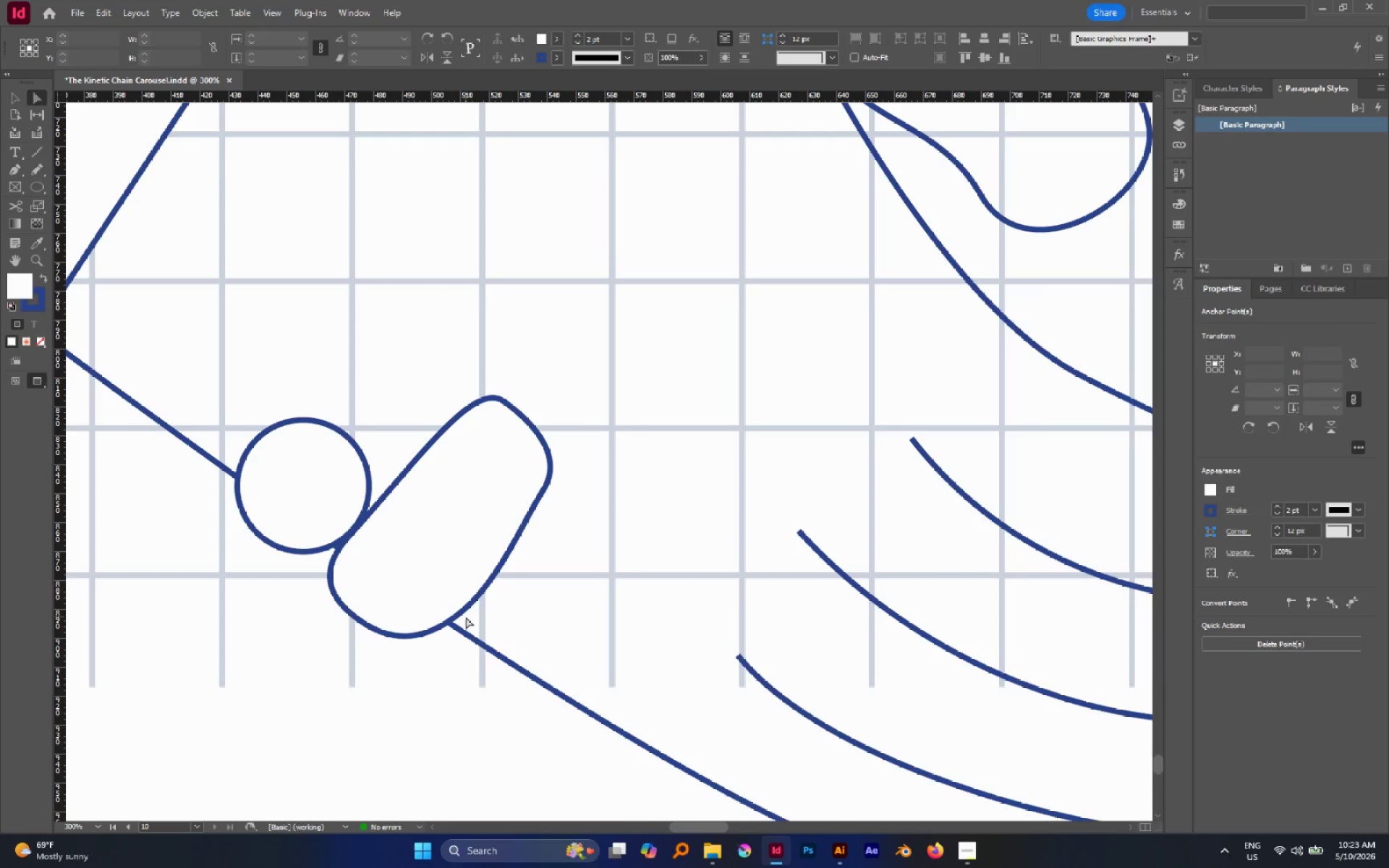 
left_click_drag(start_coordinate=[467, 618], to_coordinate=[442, 590])
 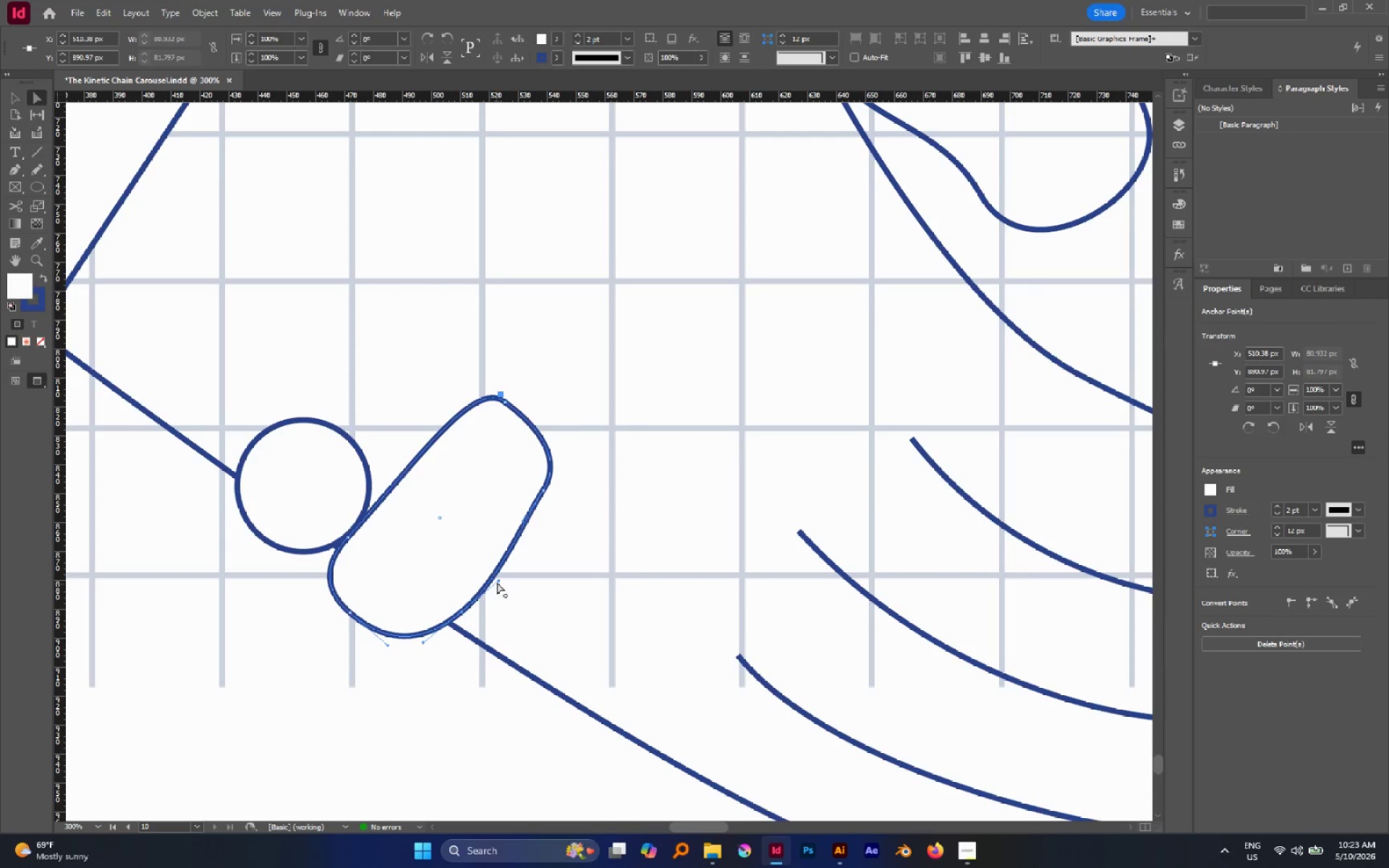 
left_click_drag(start_coordinate=[498, 582], to_coordinate=[507, 584])
 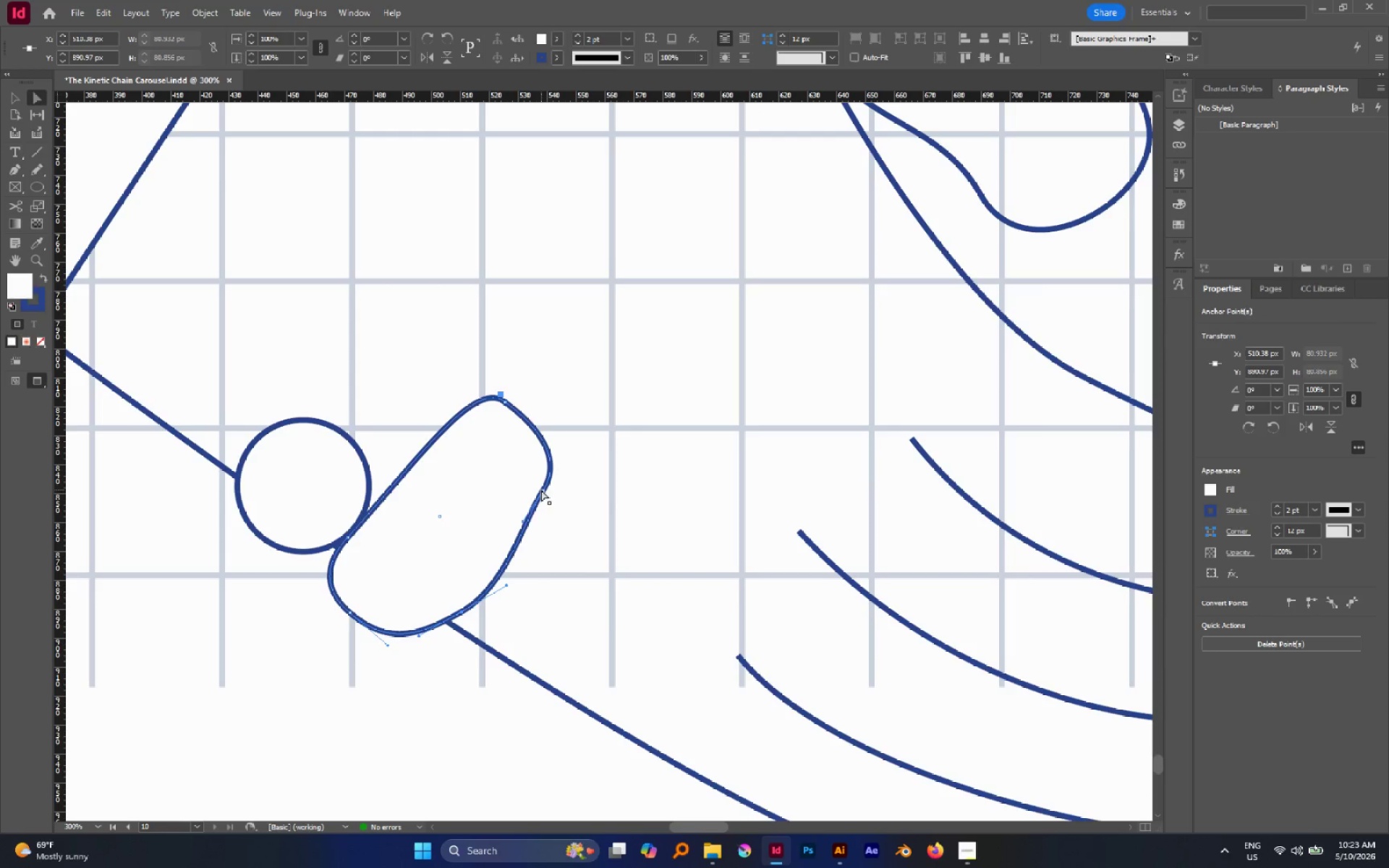 
left_click([542, 490])
 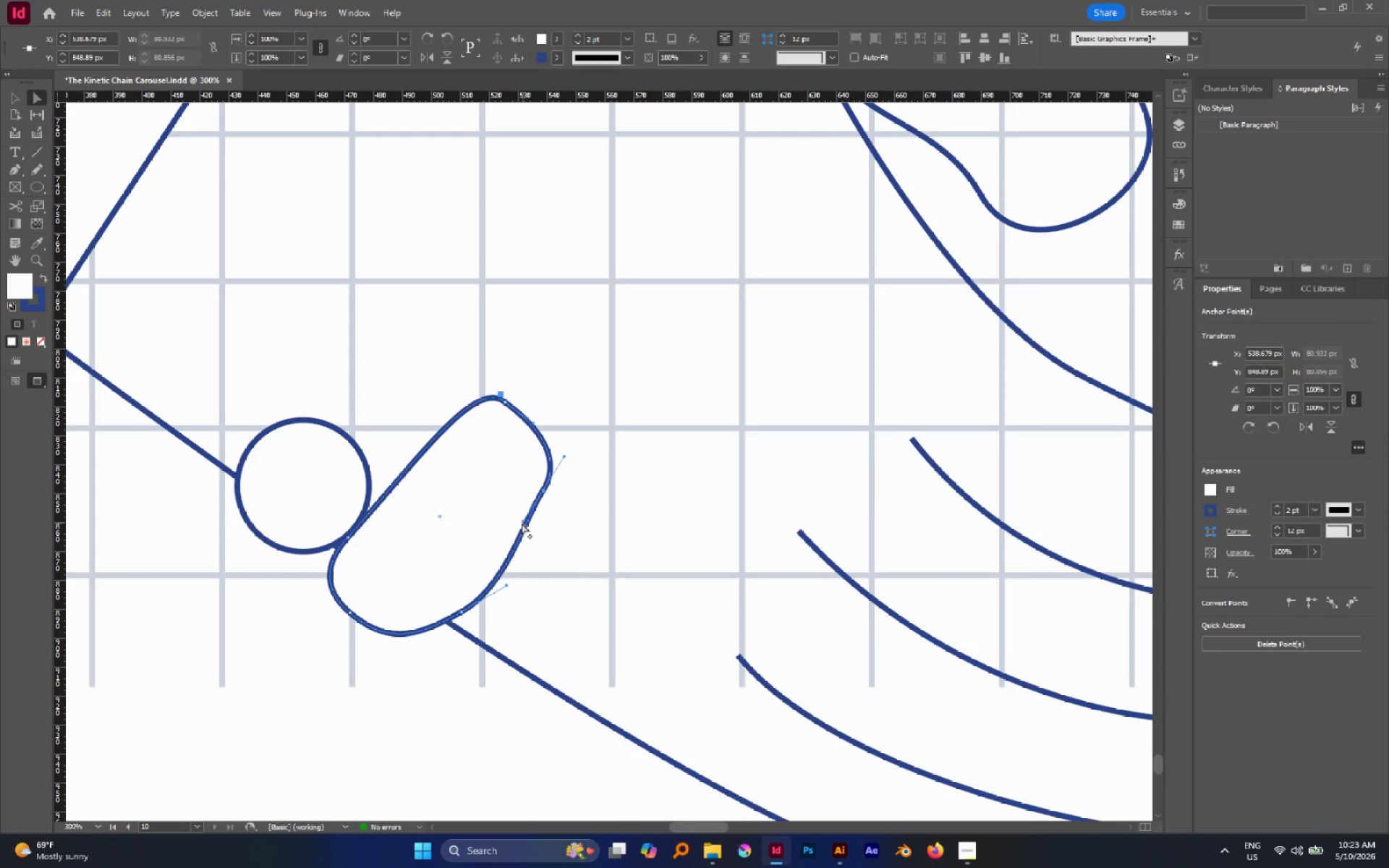 
left_click_drag(start_coordinate=[521, 522], to_coordinate=[527, 535])
 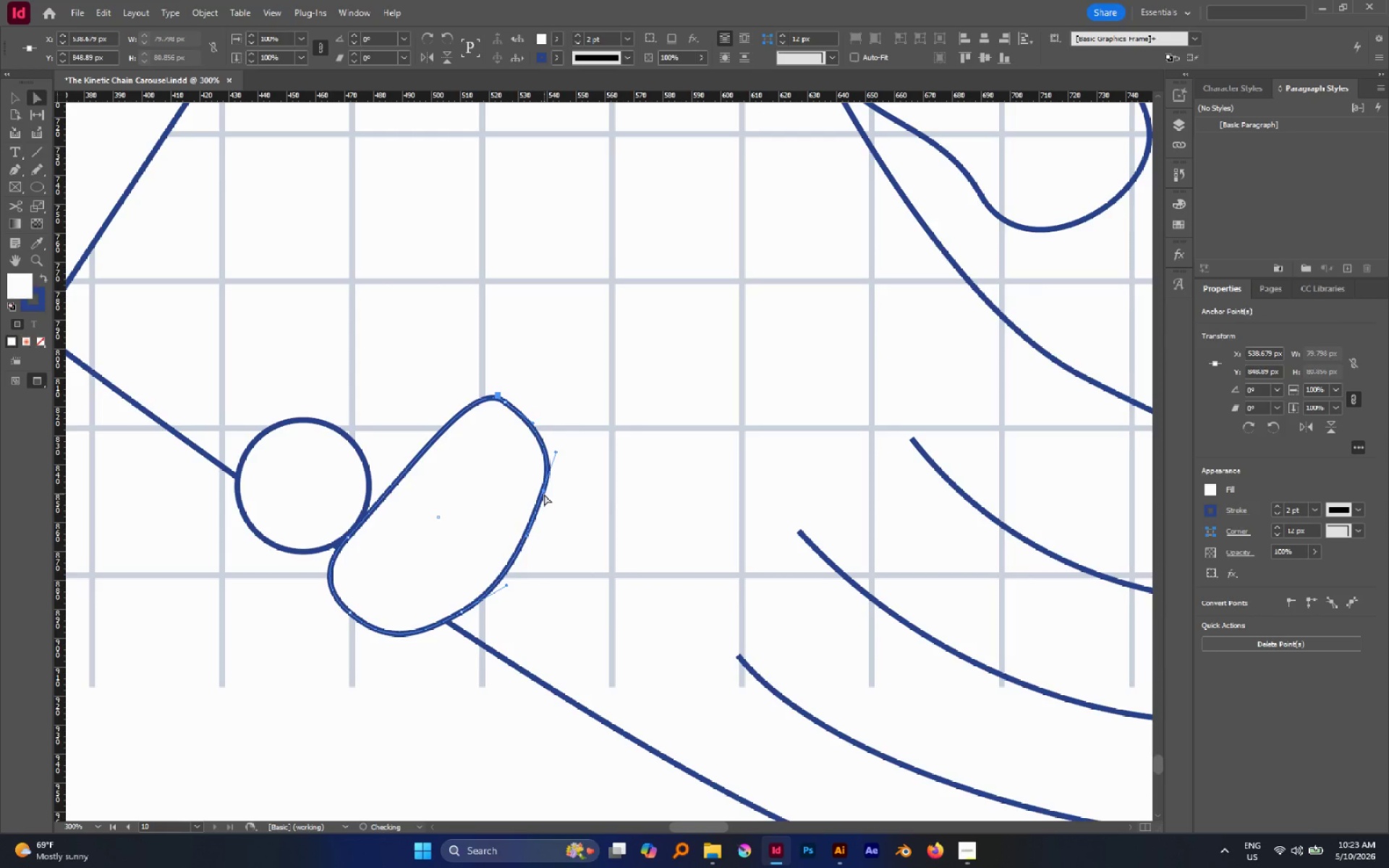 
left_click_drag(start_coordinate=[544, 493], to_coordinate=[550, 494])
 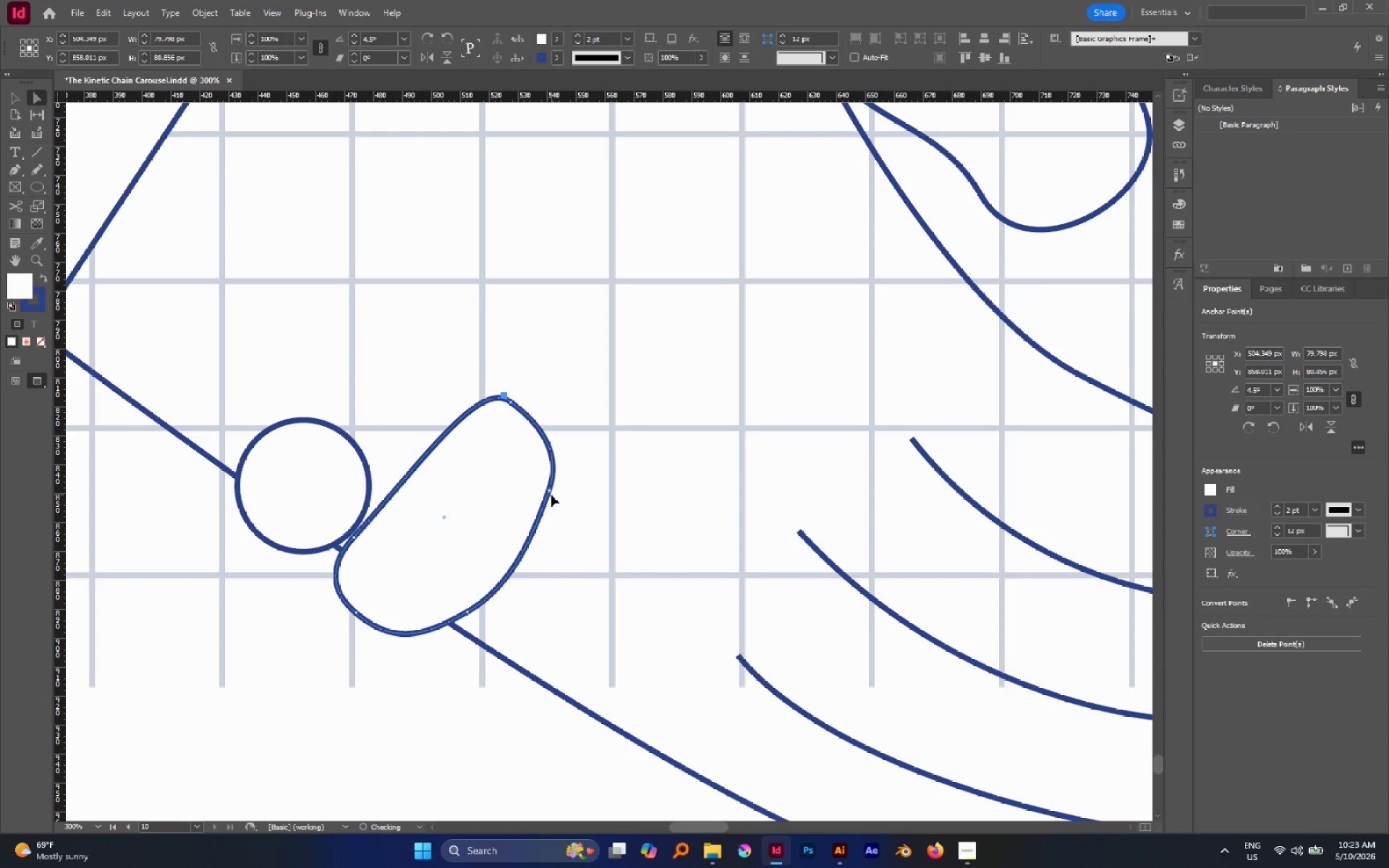 
key(Control+Z)
 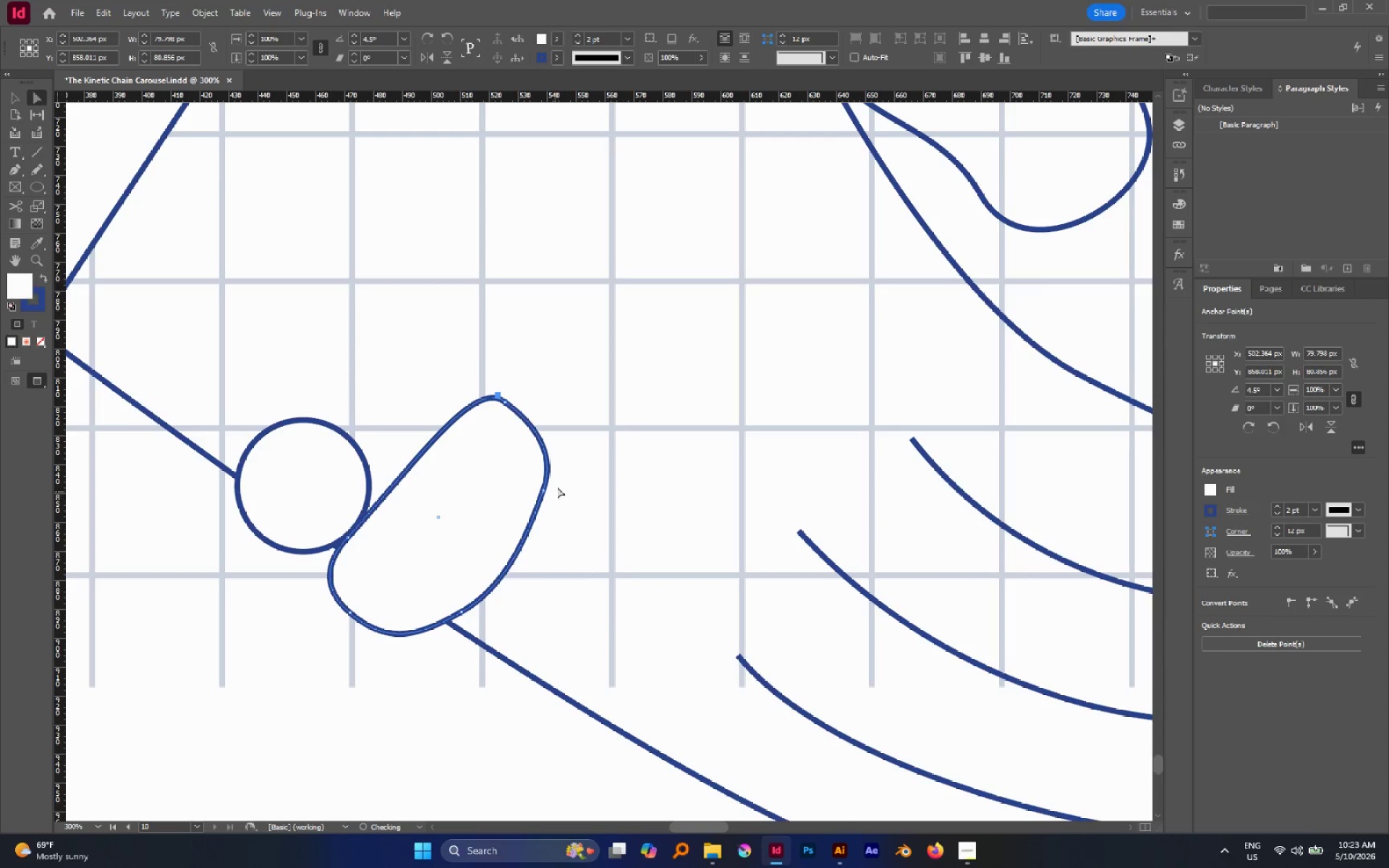 
left_click_drag(start_coordinate=[558, 484], to_coordinate=[498, 507])
 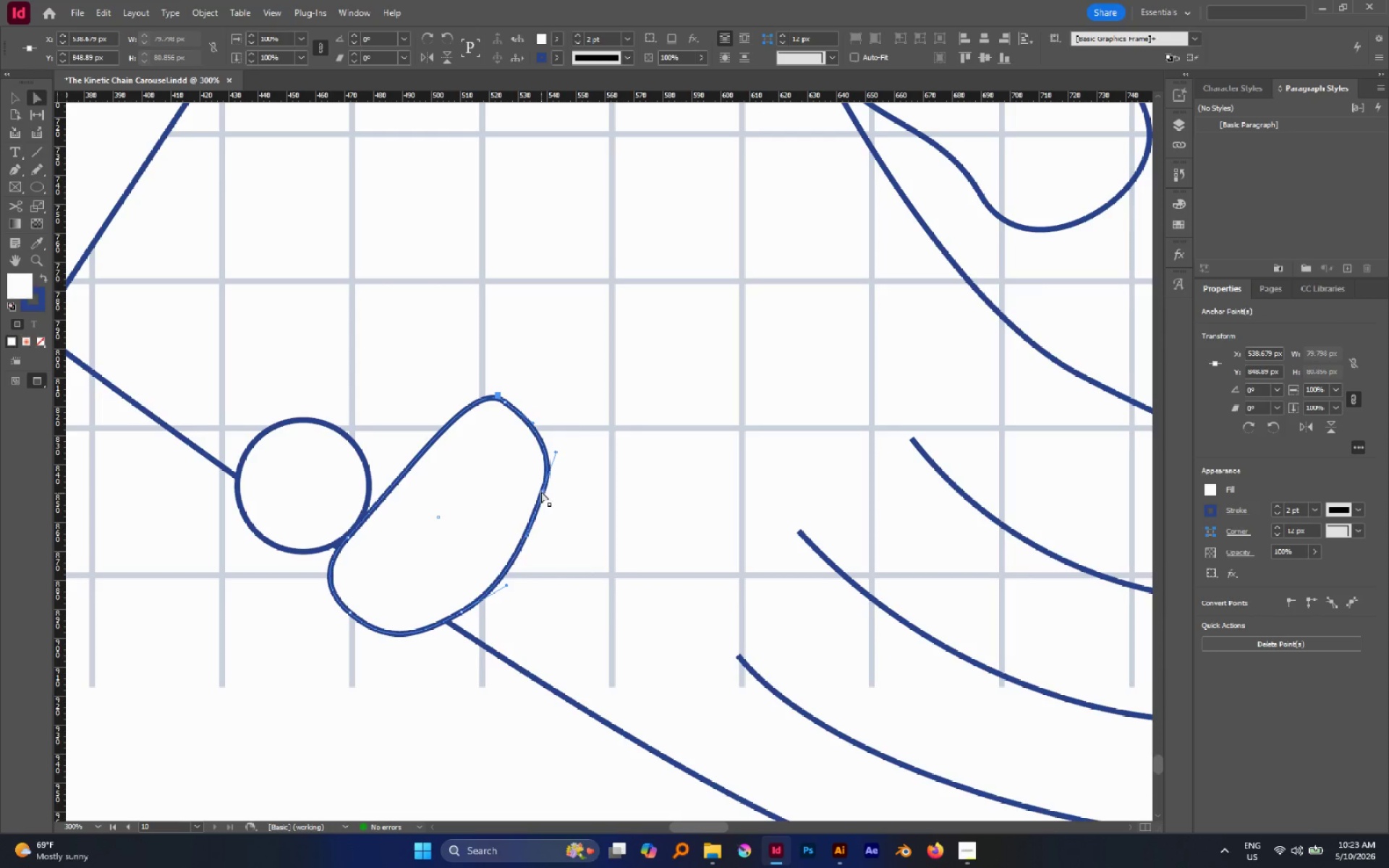 
left_click_drag(start_coordinate=[542, 490], to_coordinate=[548, 493])
 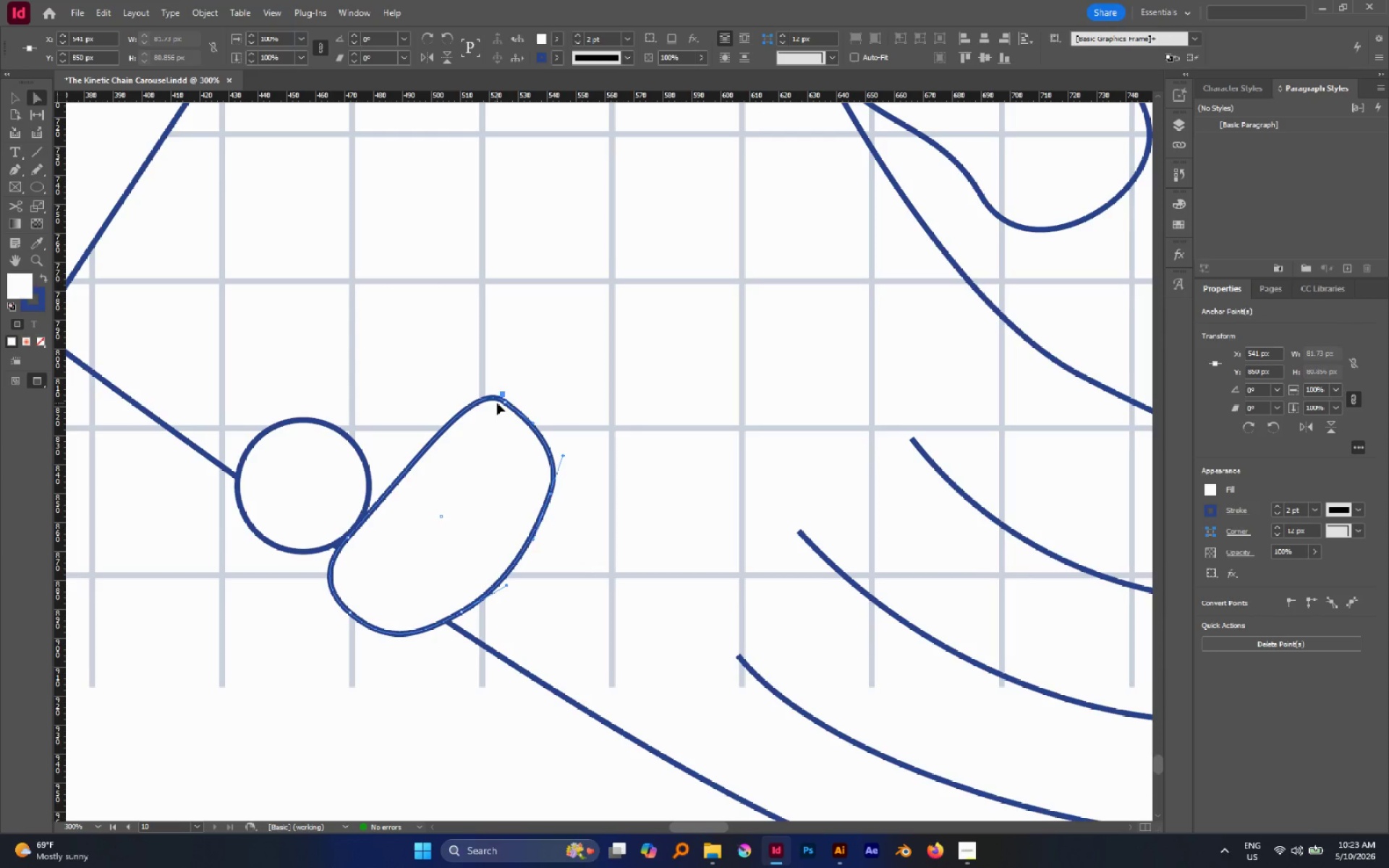 
left_click([504, 403])
 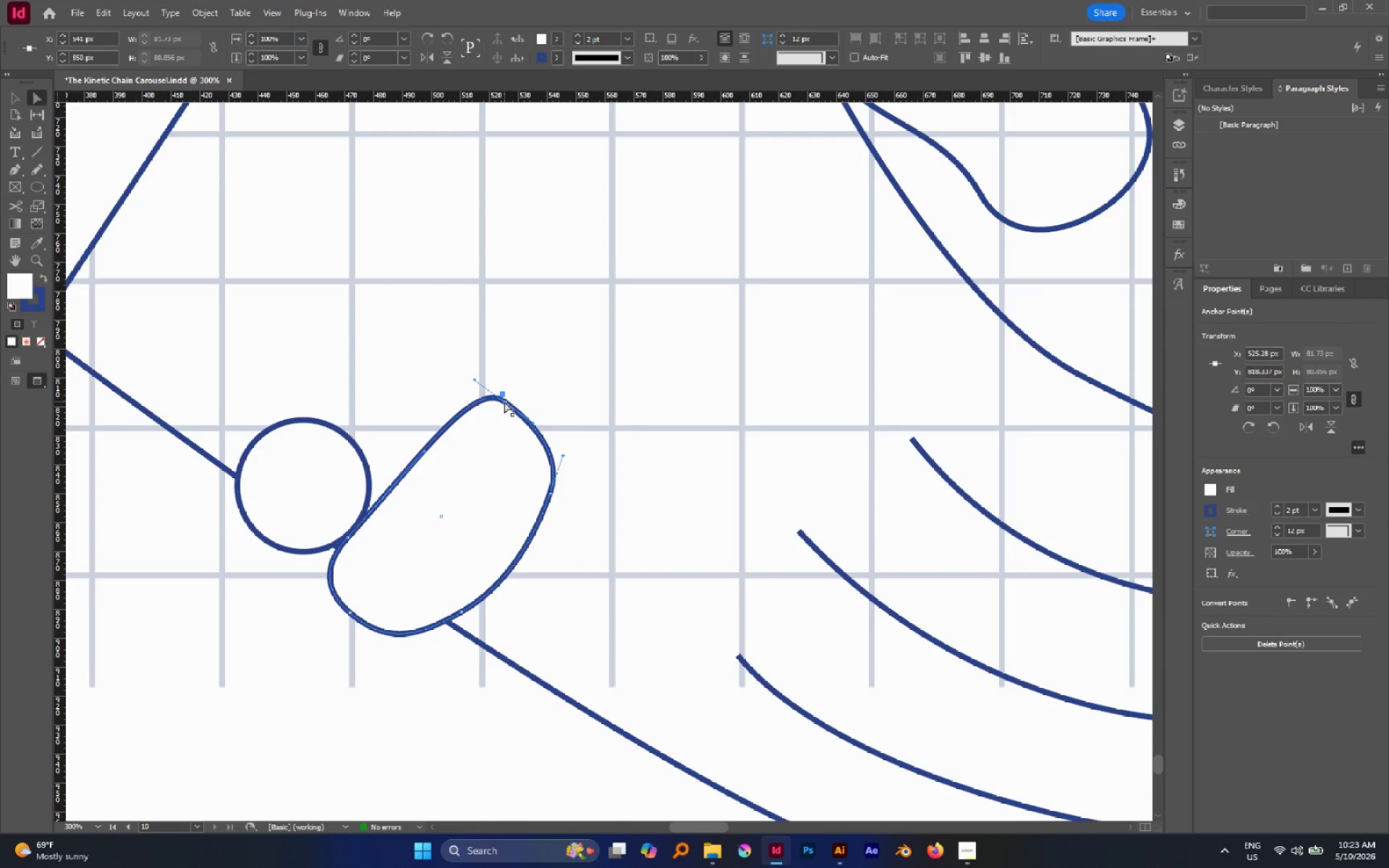 
left_click_drag(start_coordinate=[504, 401], to_coordinate=[518, 404])
 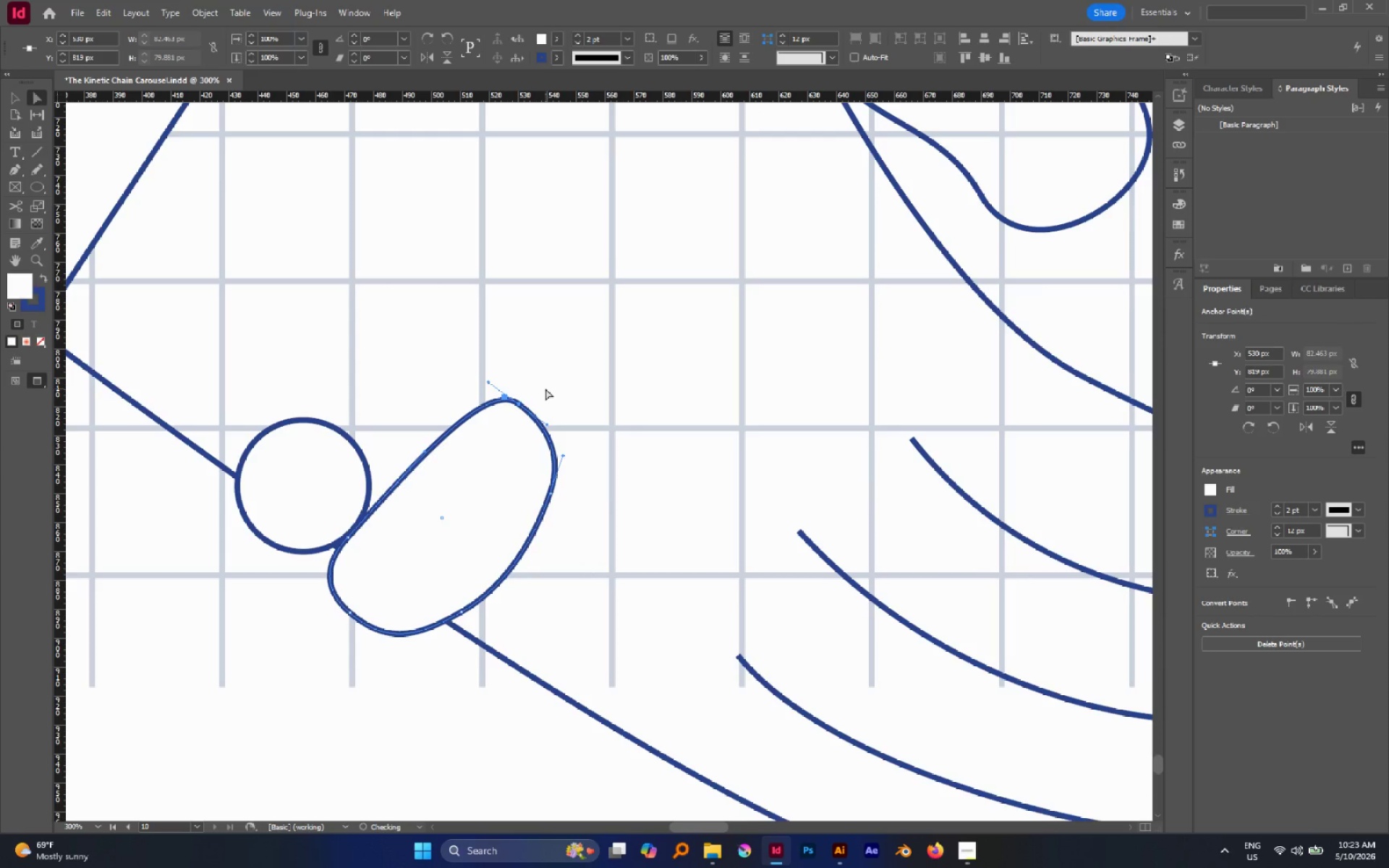 
left_click([545, 388])
 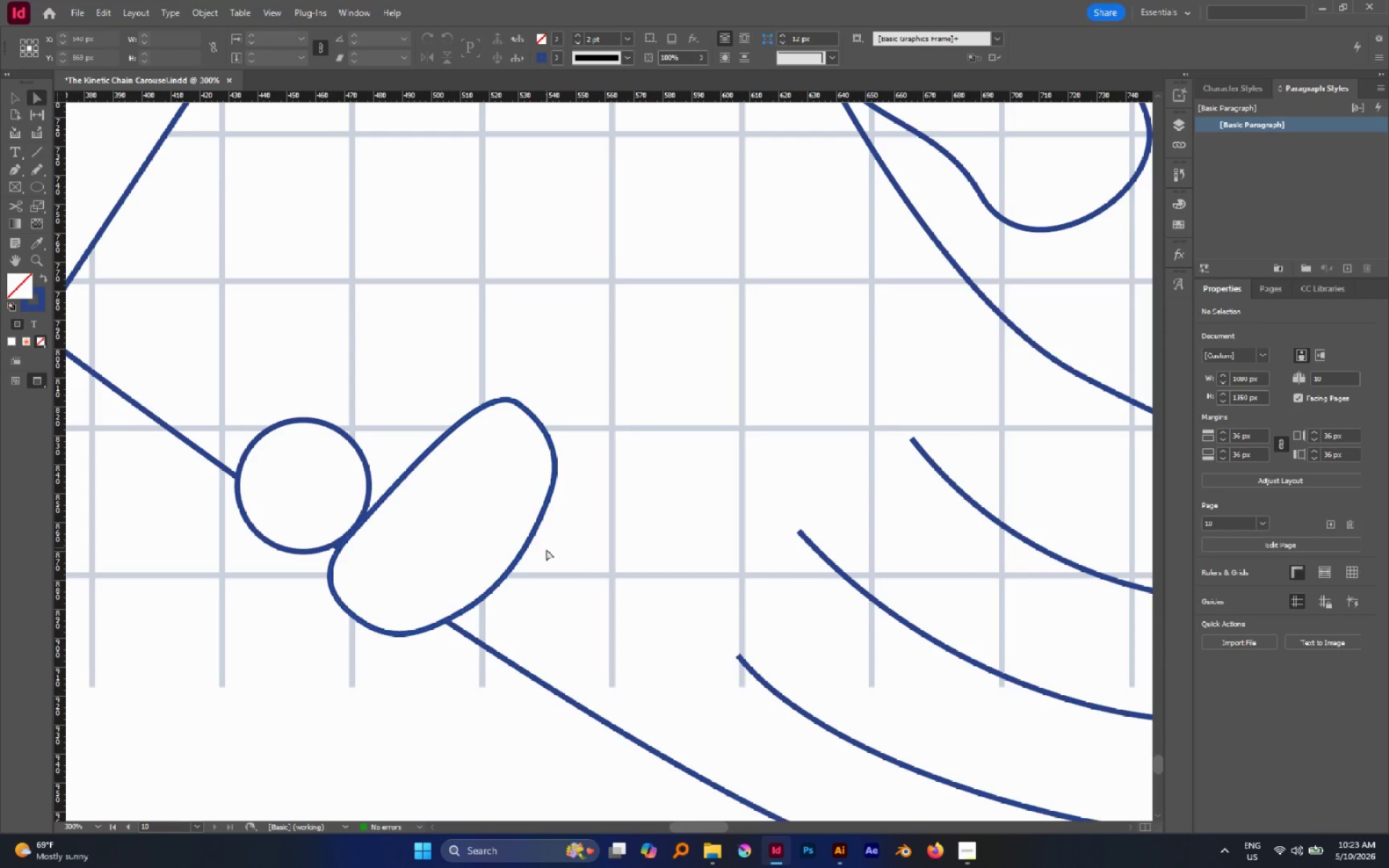 
key(V)
 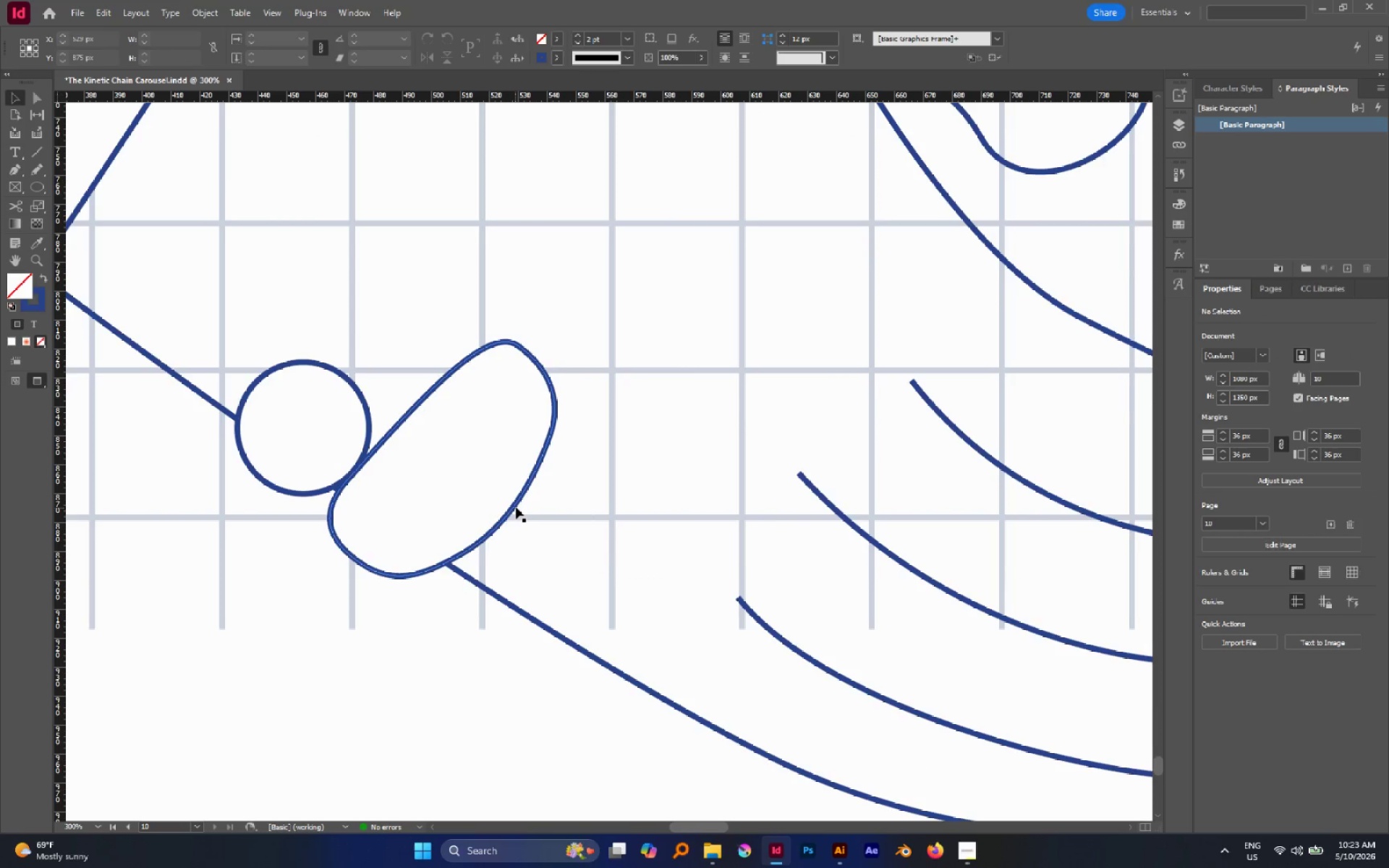 
scroll: coordinate [551, 565], scroll_direction: down, amount: 1.0
 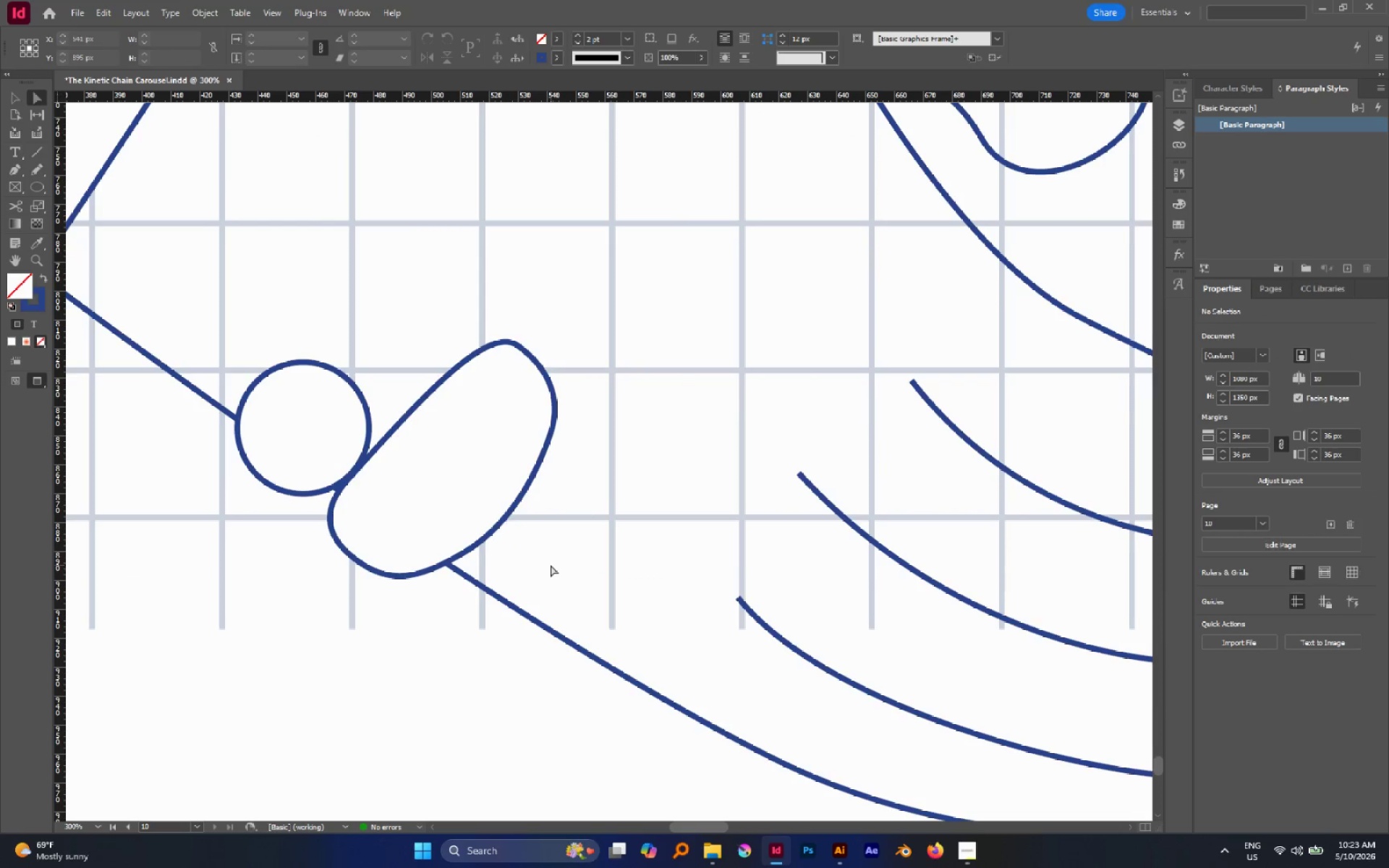 
left_click([517, 504])
 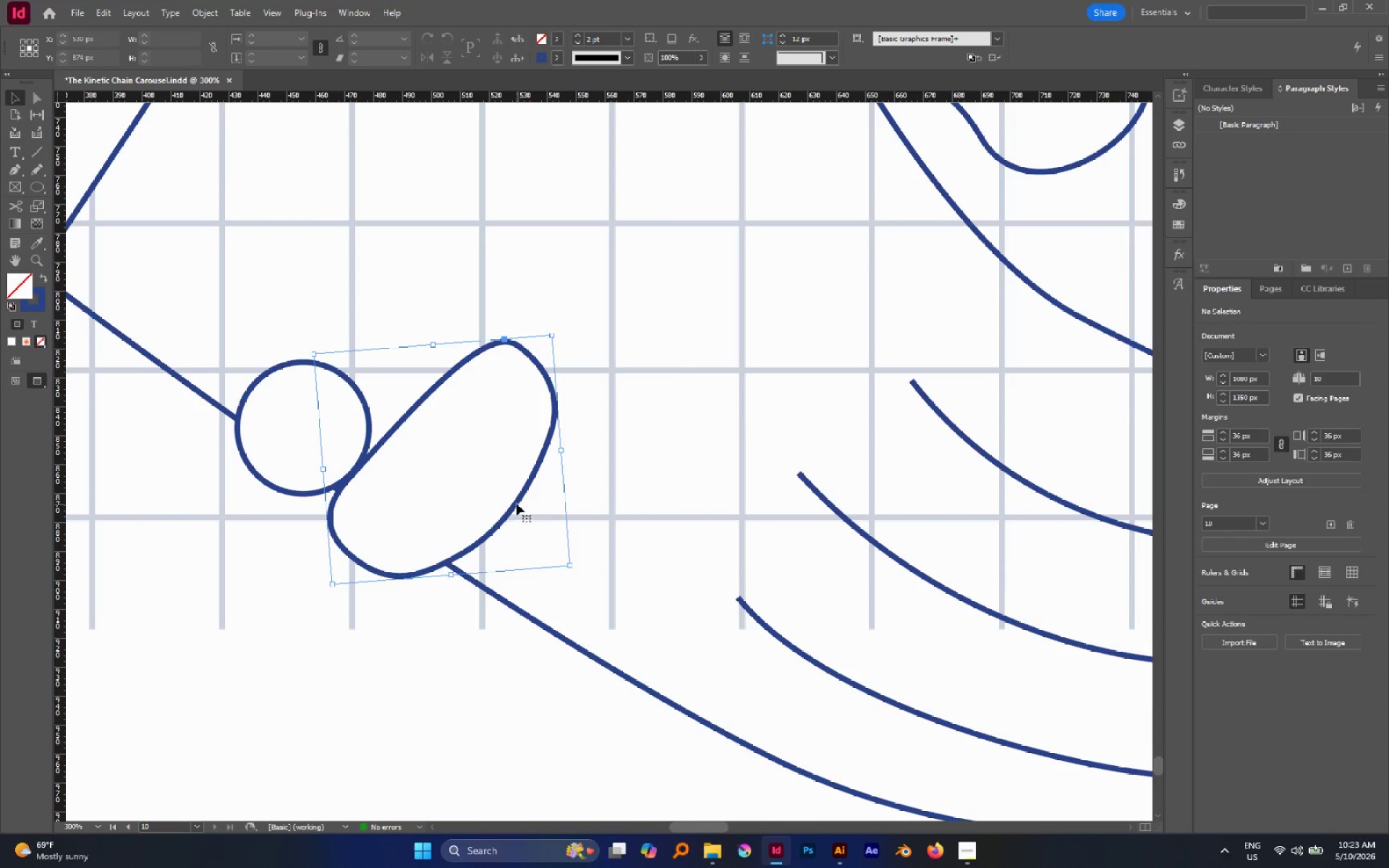 
hold_key(key=AltLeft, duration=2.58)
left_click_drag(start_coordinate=[517, 503], to_coordinate=[604, 569])
 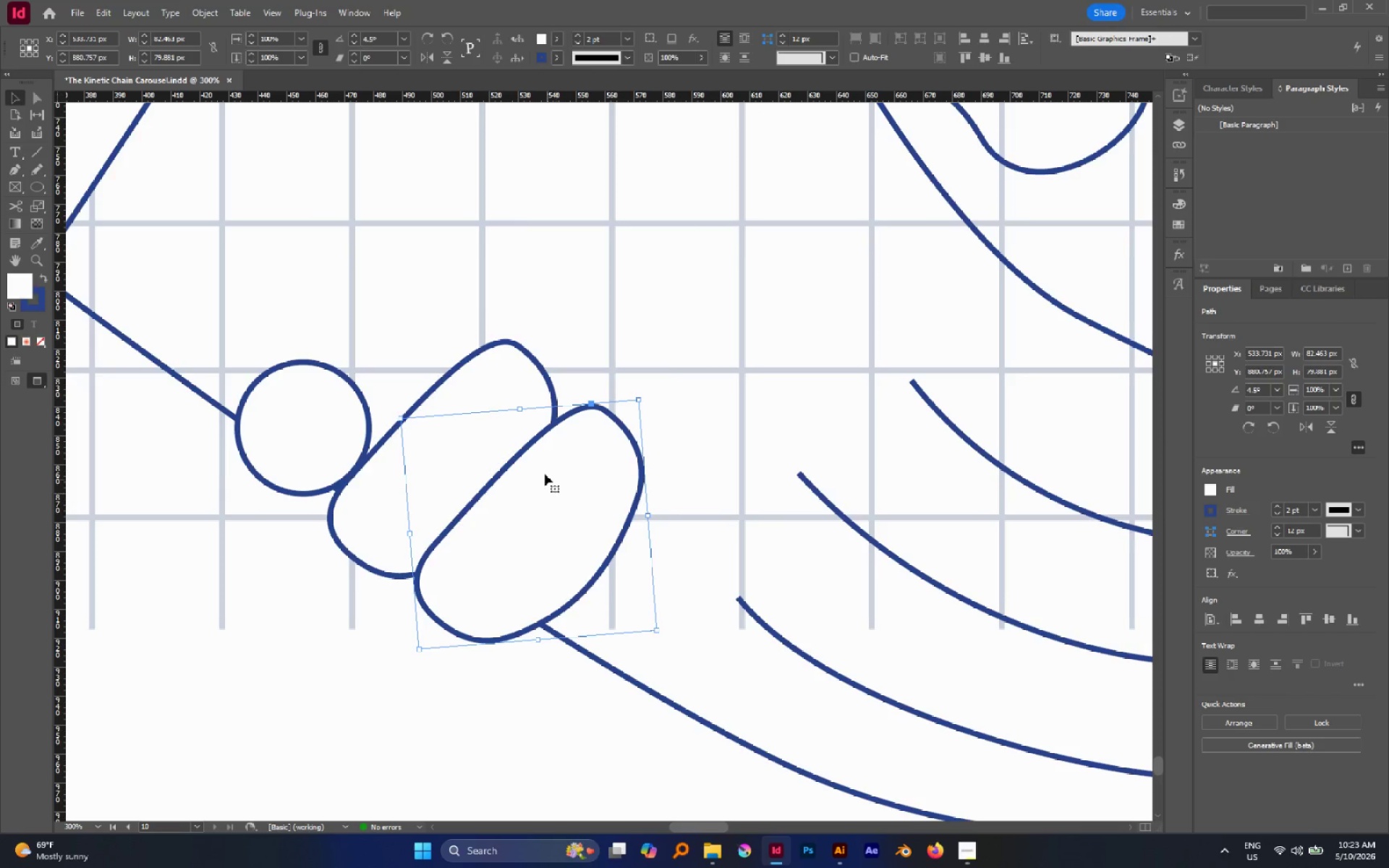 
left_click_drag(start_coordinate=[544, 473], to_coordinate=[569, 495])
 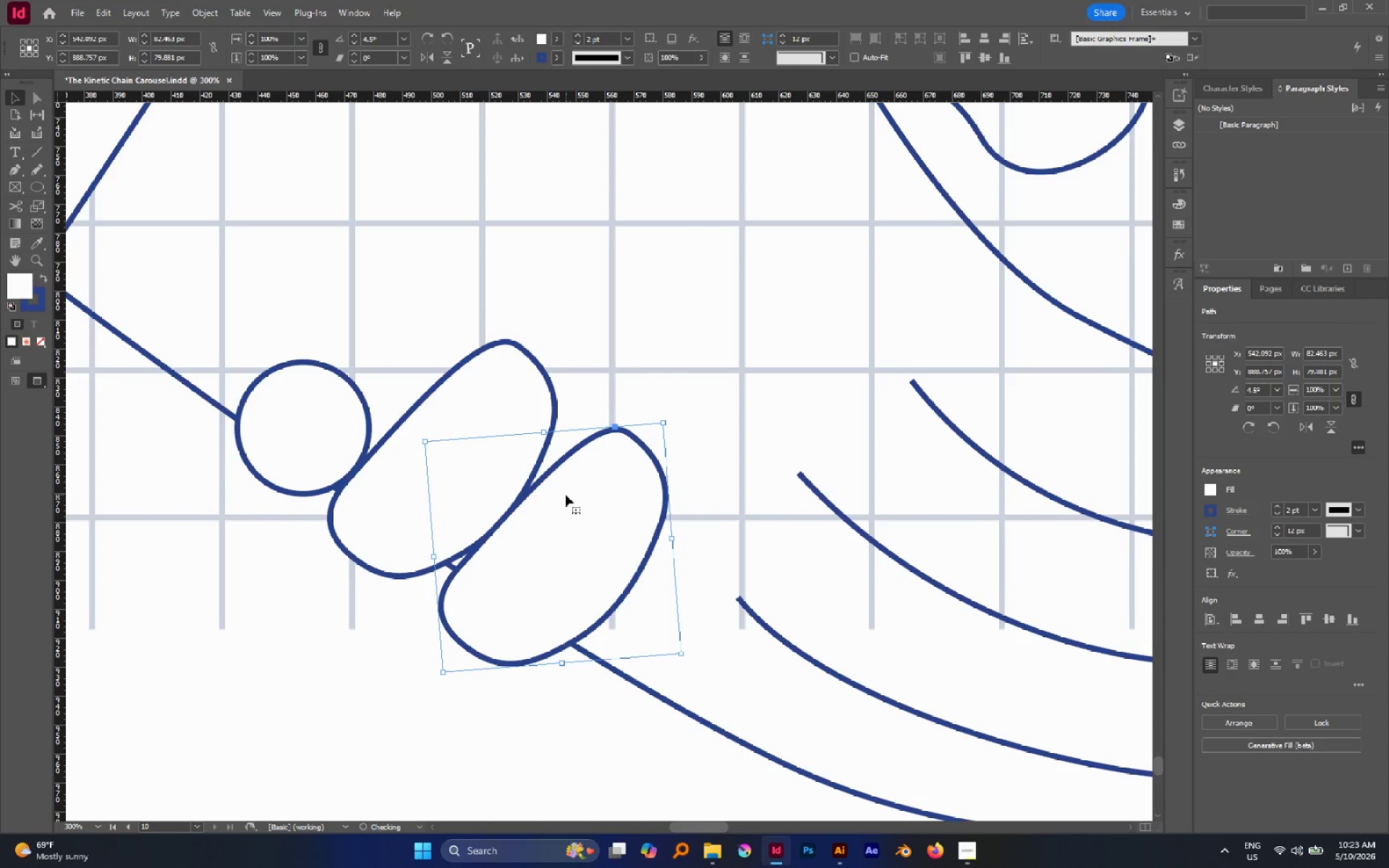 
left_click_drag(start_coordinate=[566, 495], to_coordinate=[564, 488])
 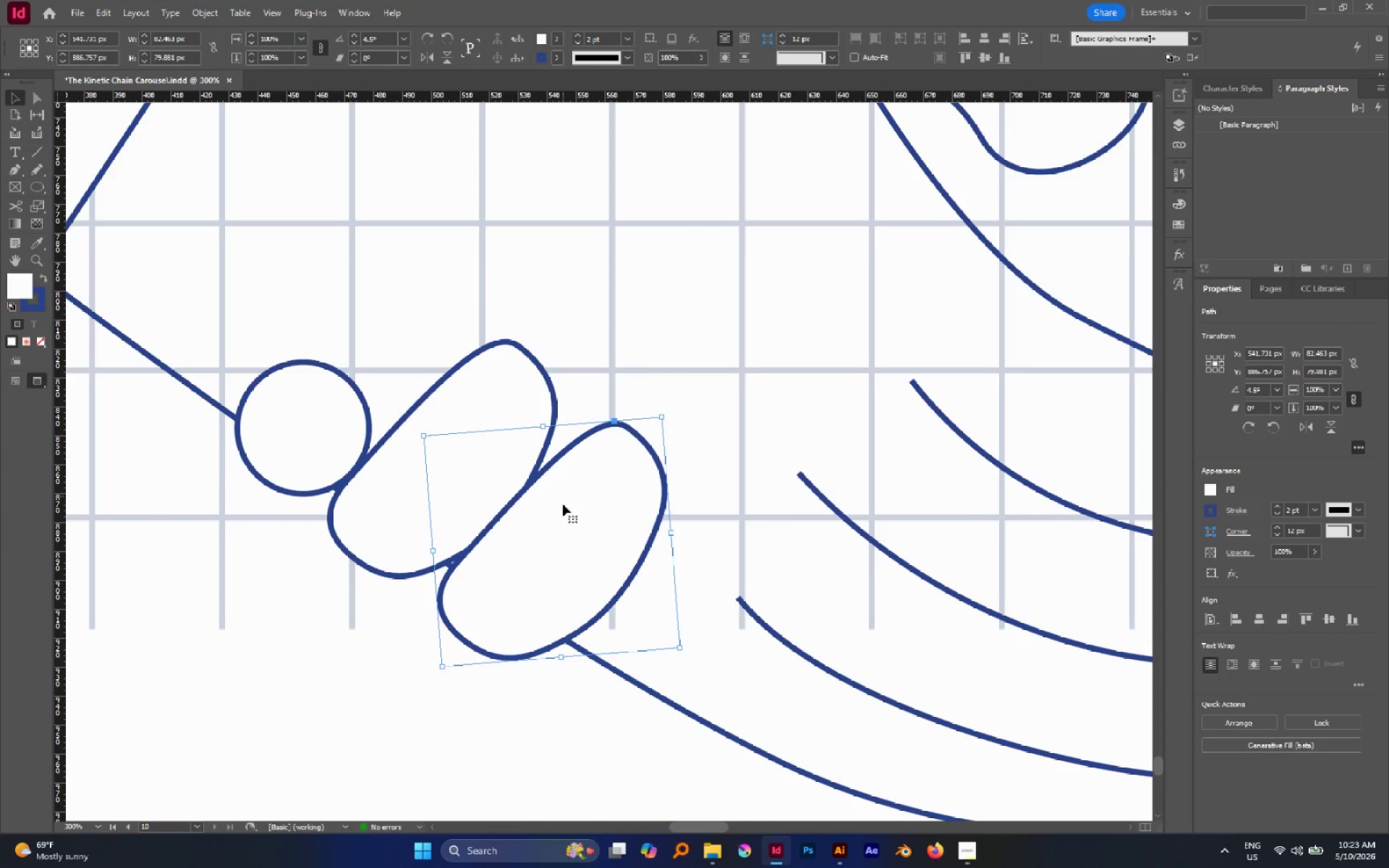 
key(A)
 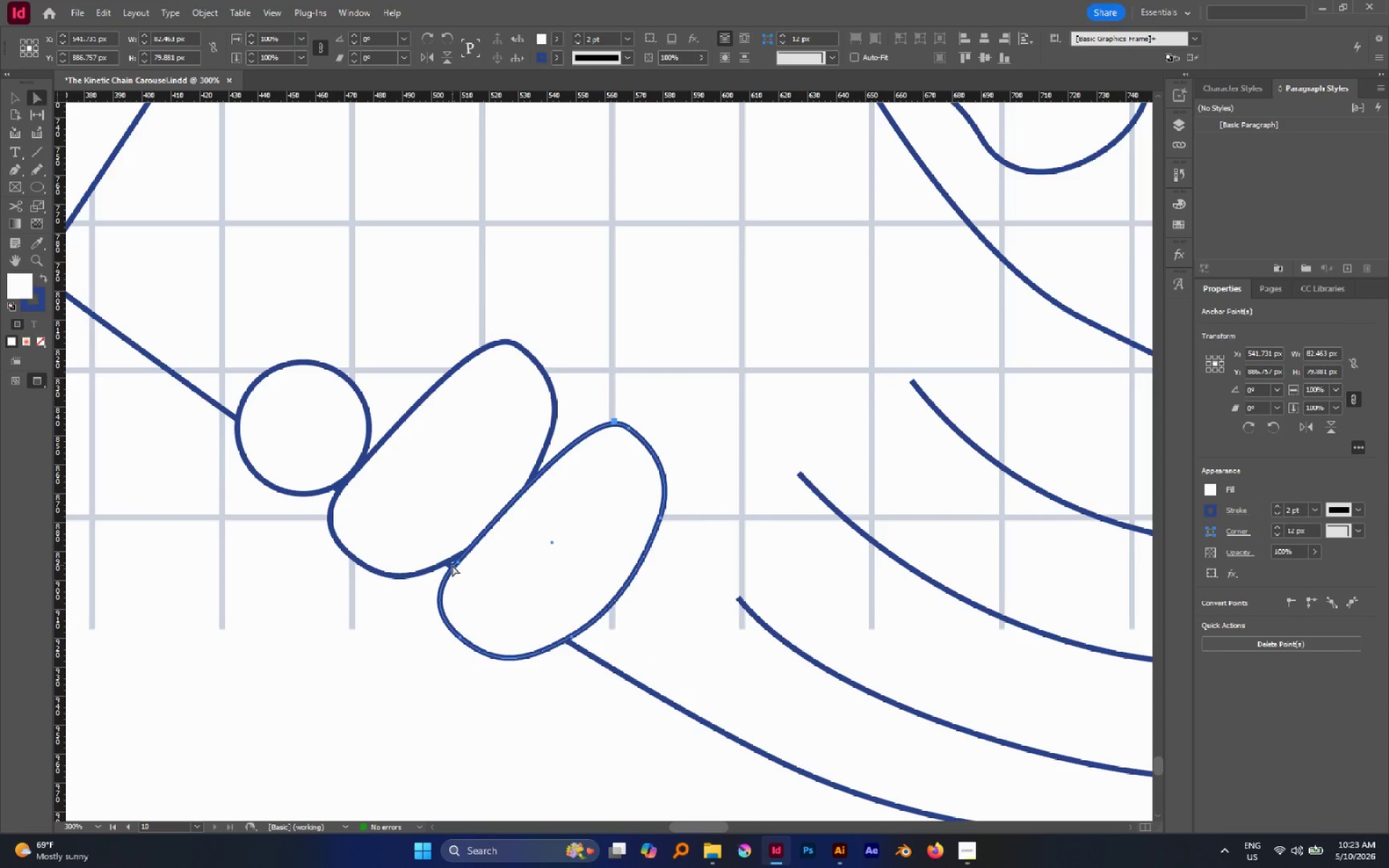 
left_click([411, 582])
 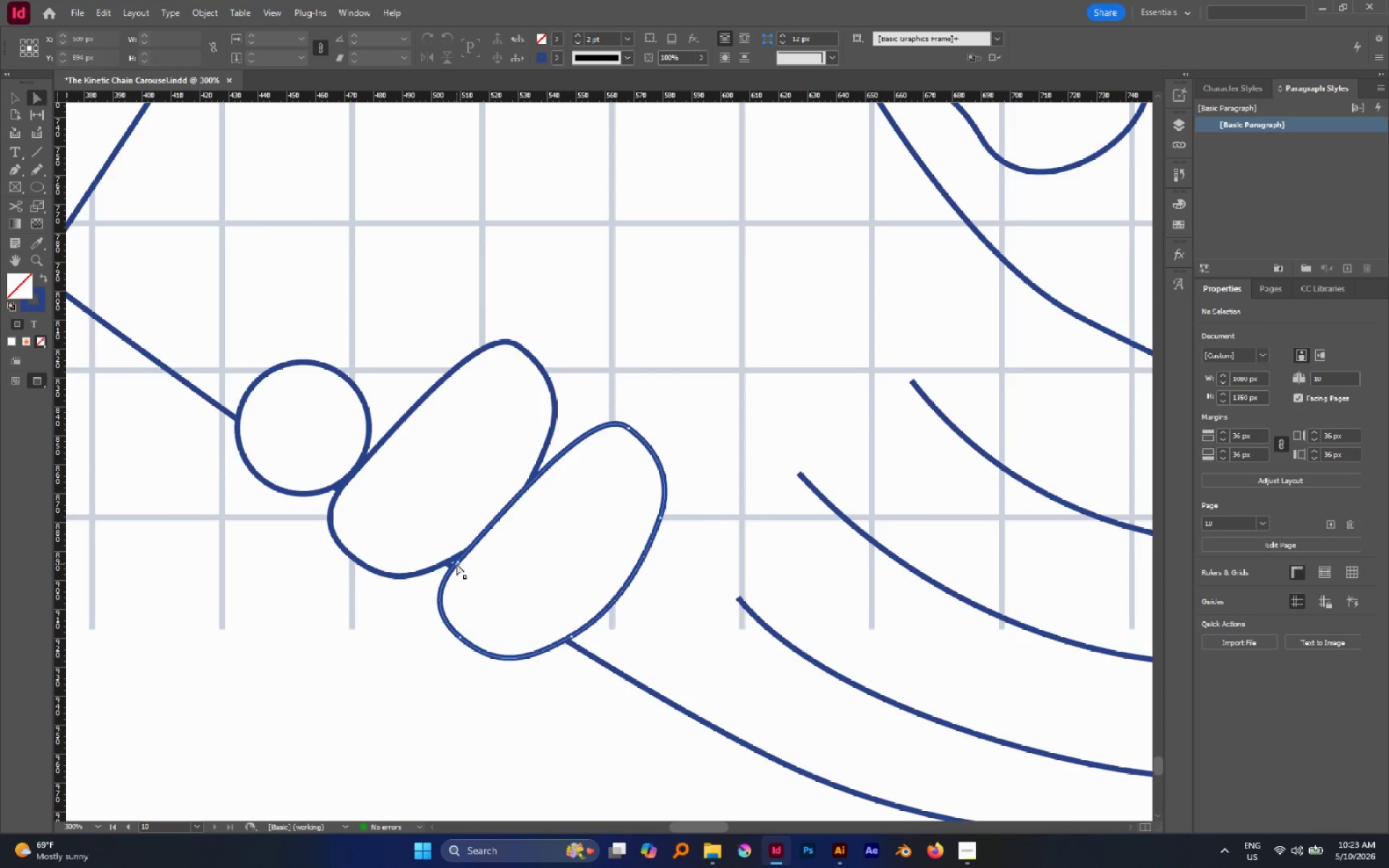 
left_click([459, 560])
 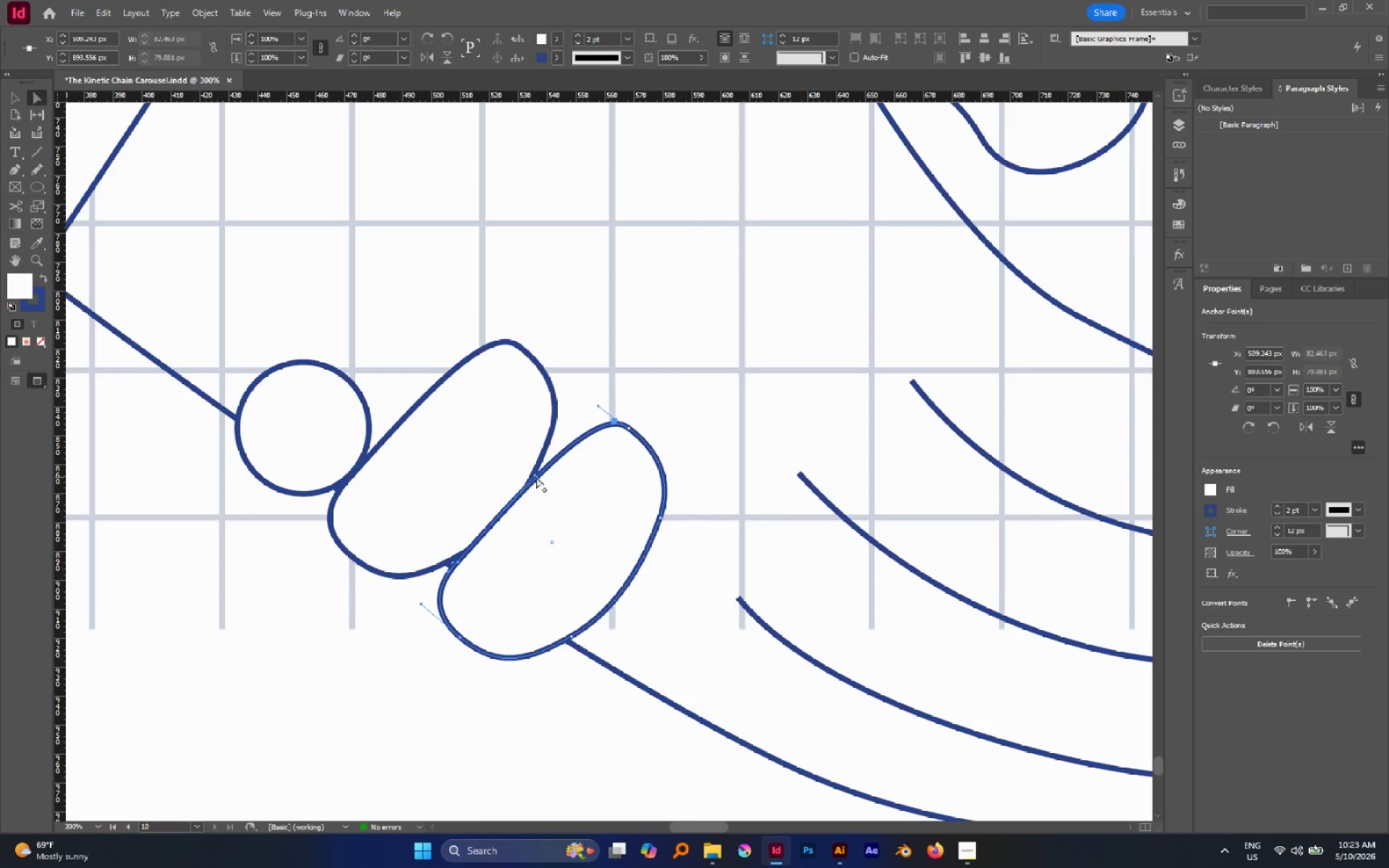 
left_click_drag(start_coordinate=[537, 475], to_coordinate=[548, 485])
 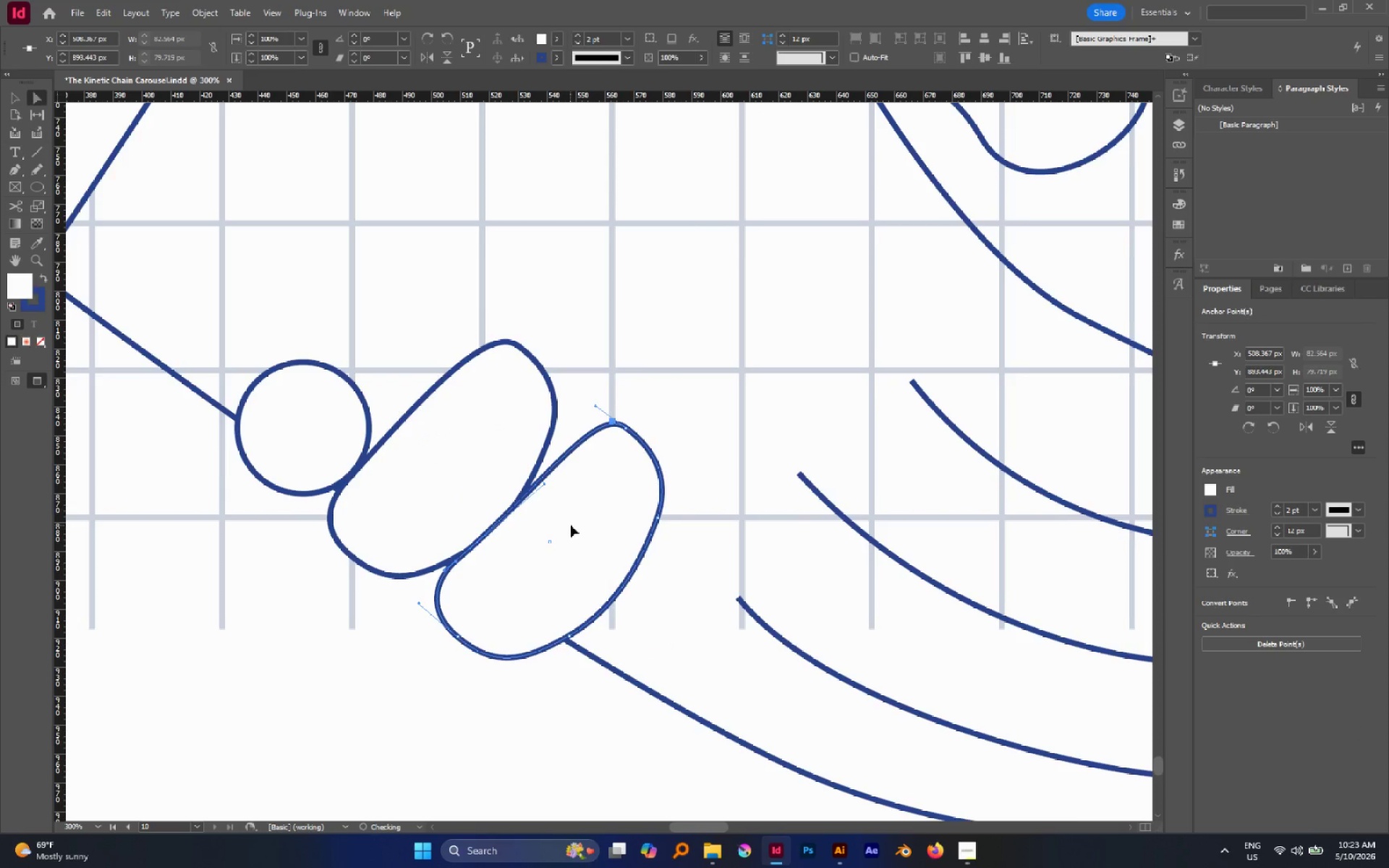 
left_click_drag(start_coordinate=[576, 527], to_coordinate=[577, 522])
 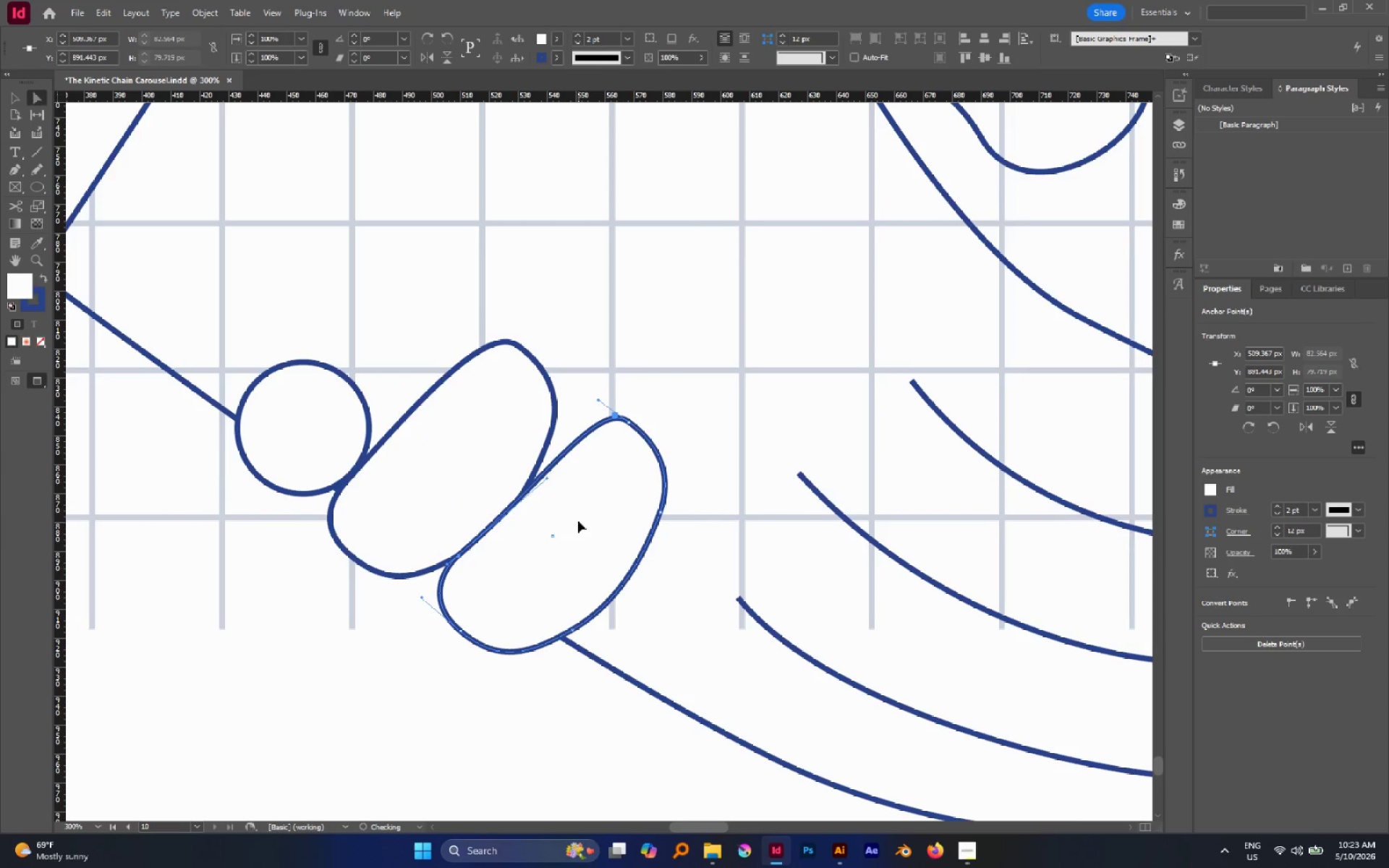 
hold_key(key=ControlLeft, duration=0.62)
 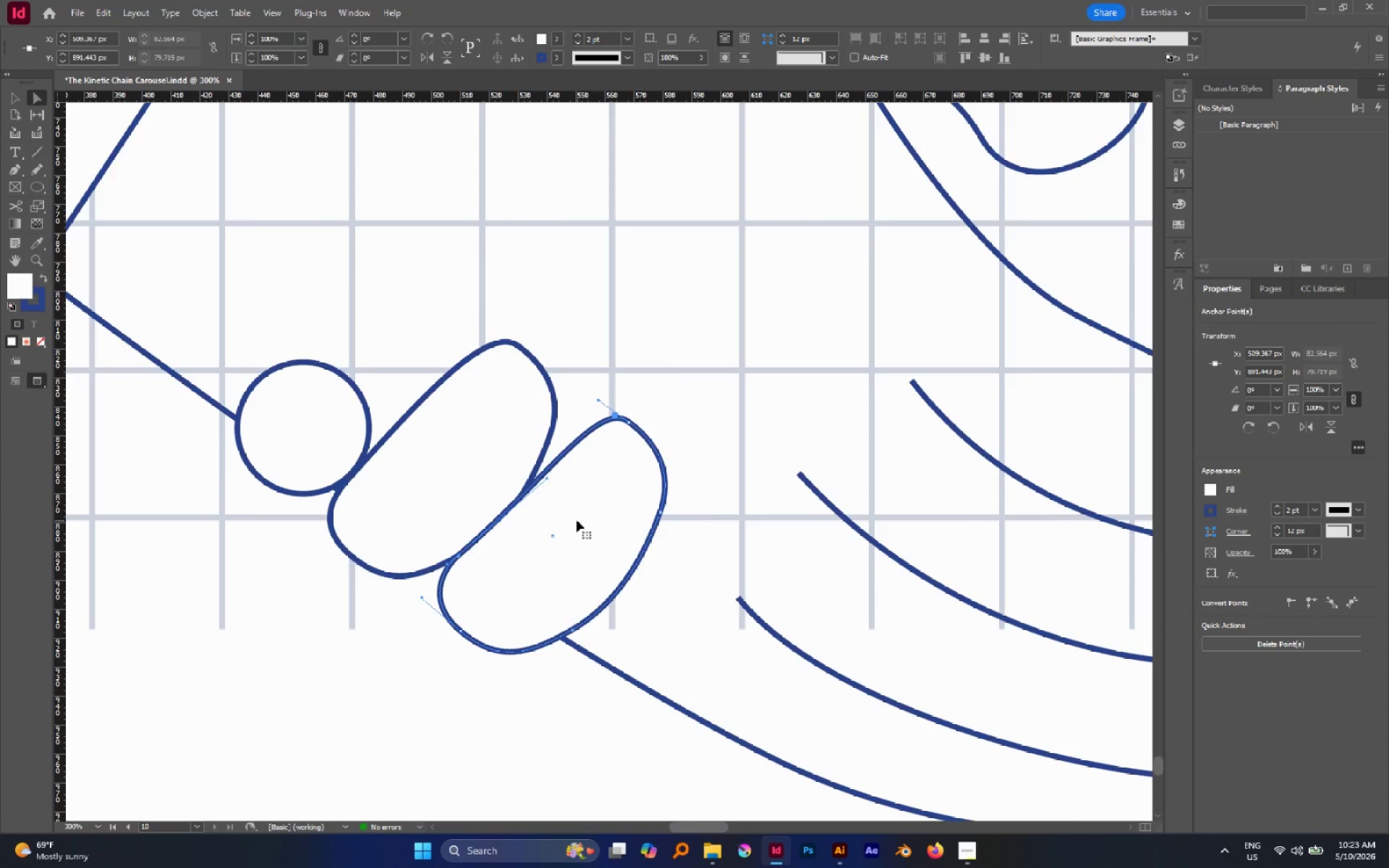 
key(V)
 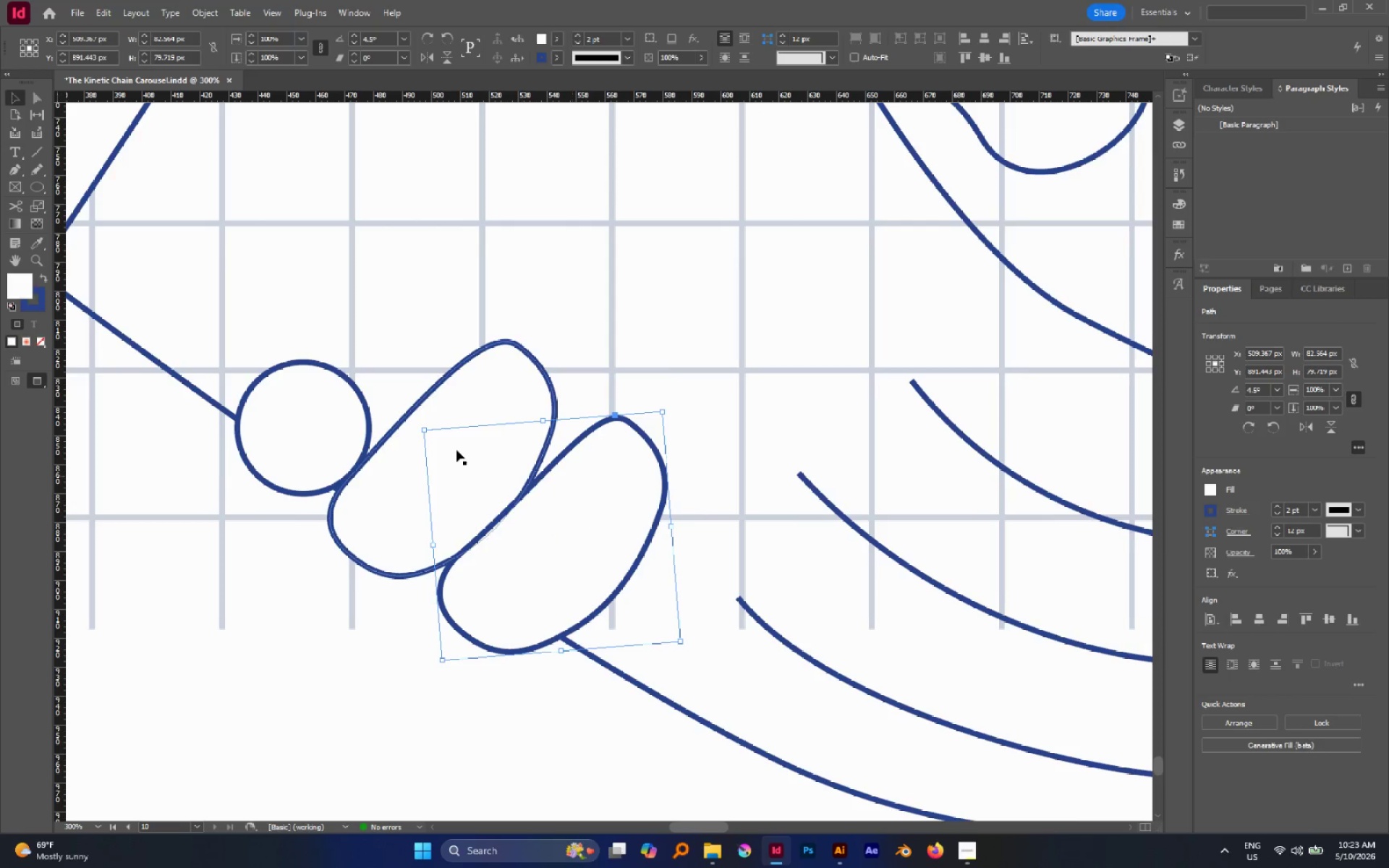 
left_click([454, 448])
 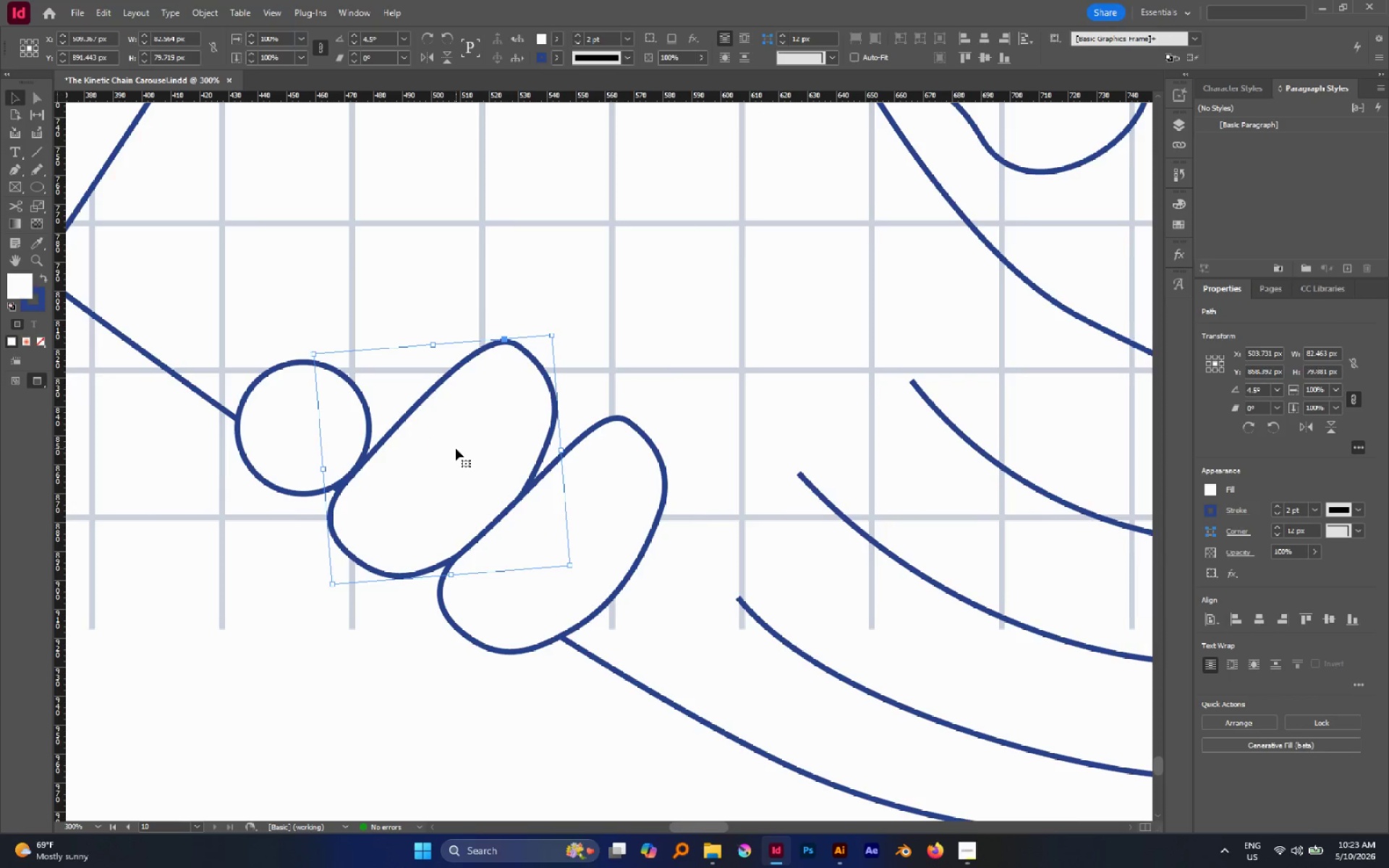 
key(Control+Shift+BracketRight)
 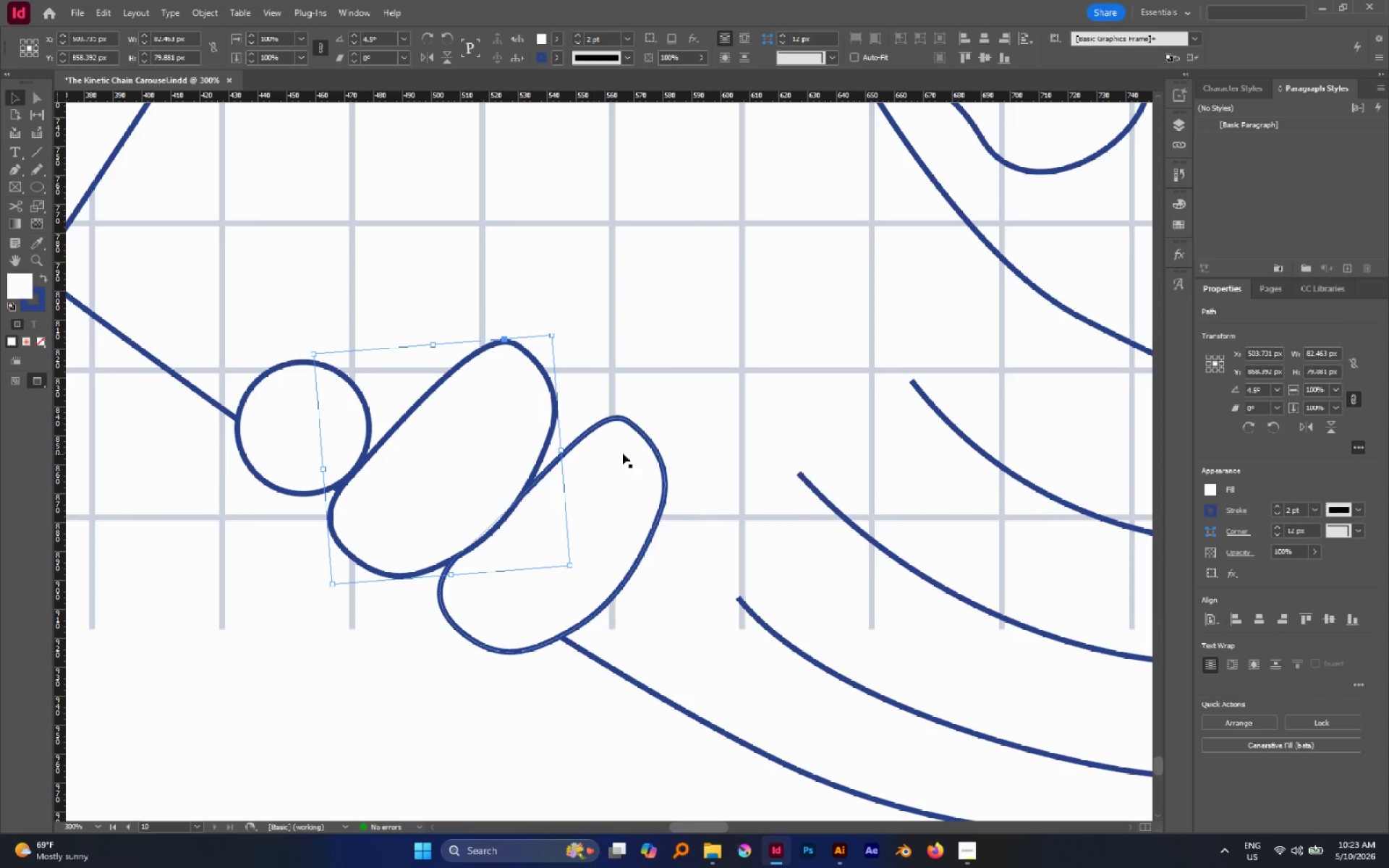 
left_click([681, 362])
 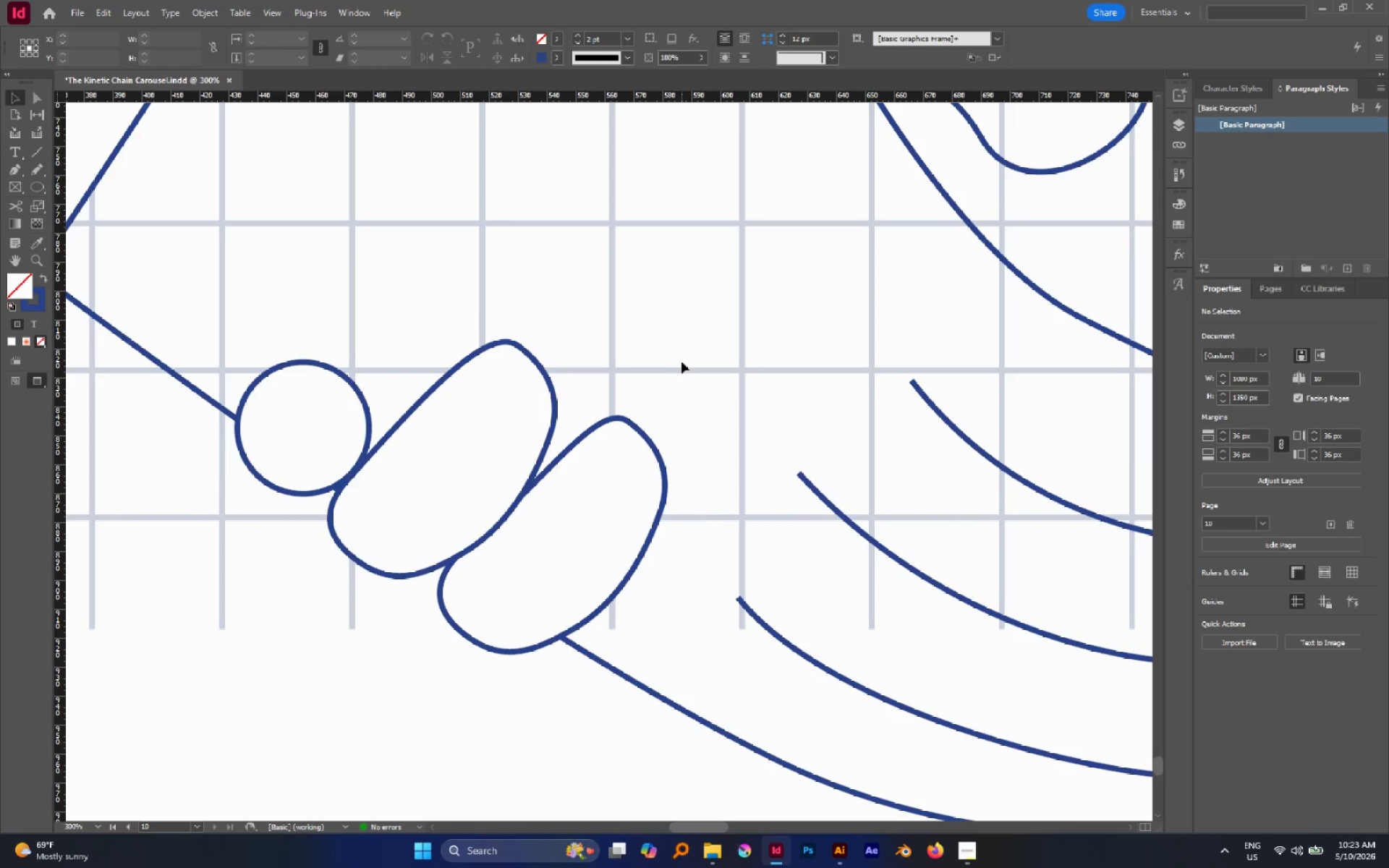 
left_click([624, 460])
 